 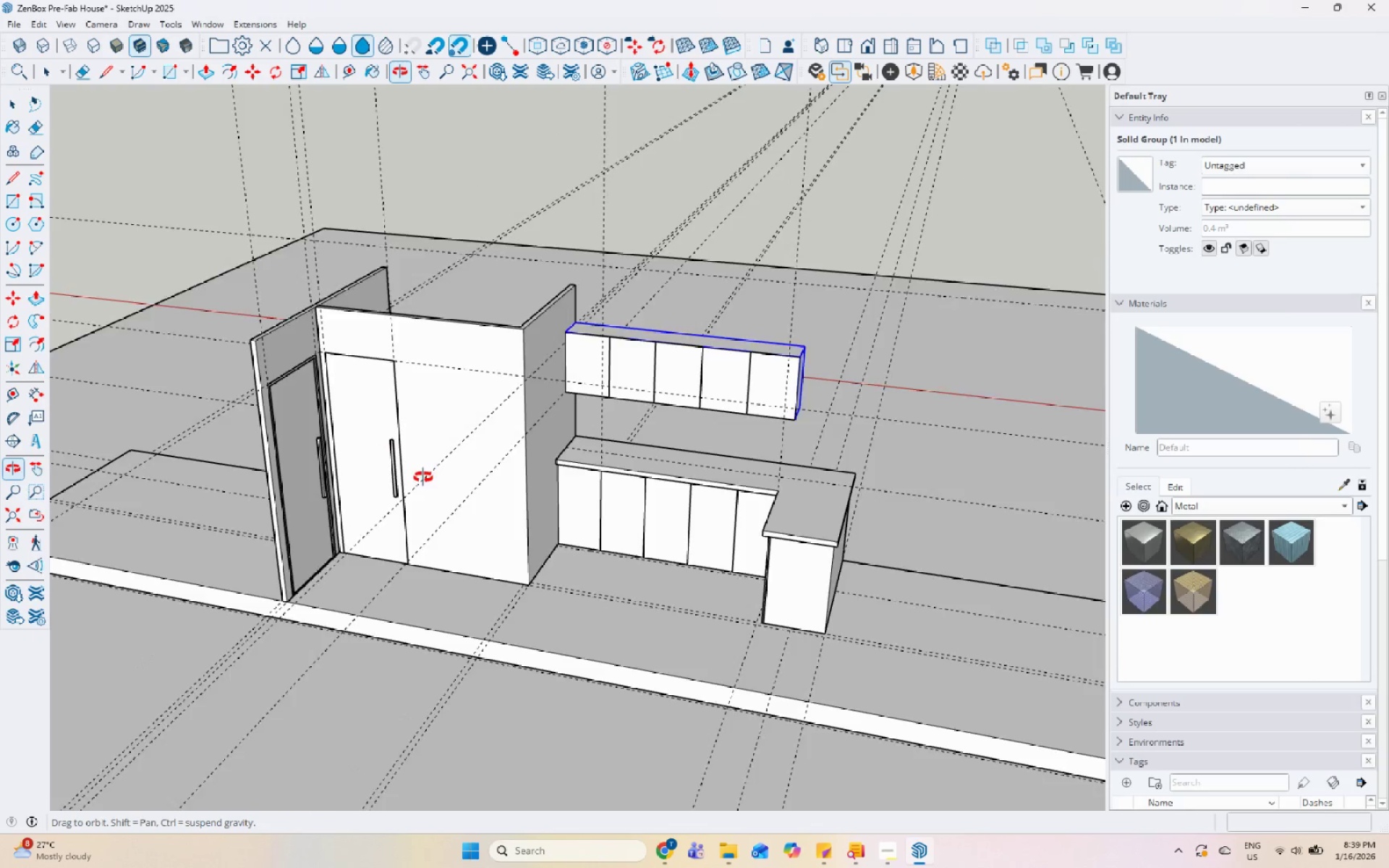 
scroll: coordinate [366, 505], scroll_direction: up, amount: 1.0
 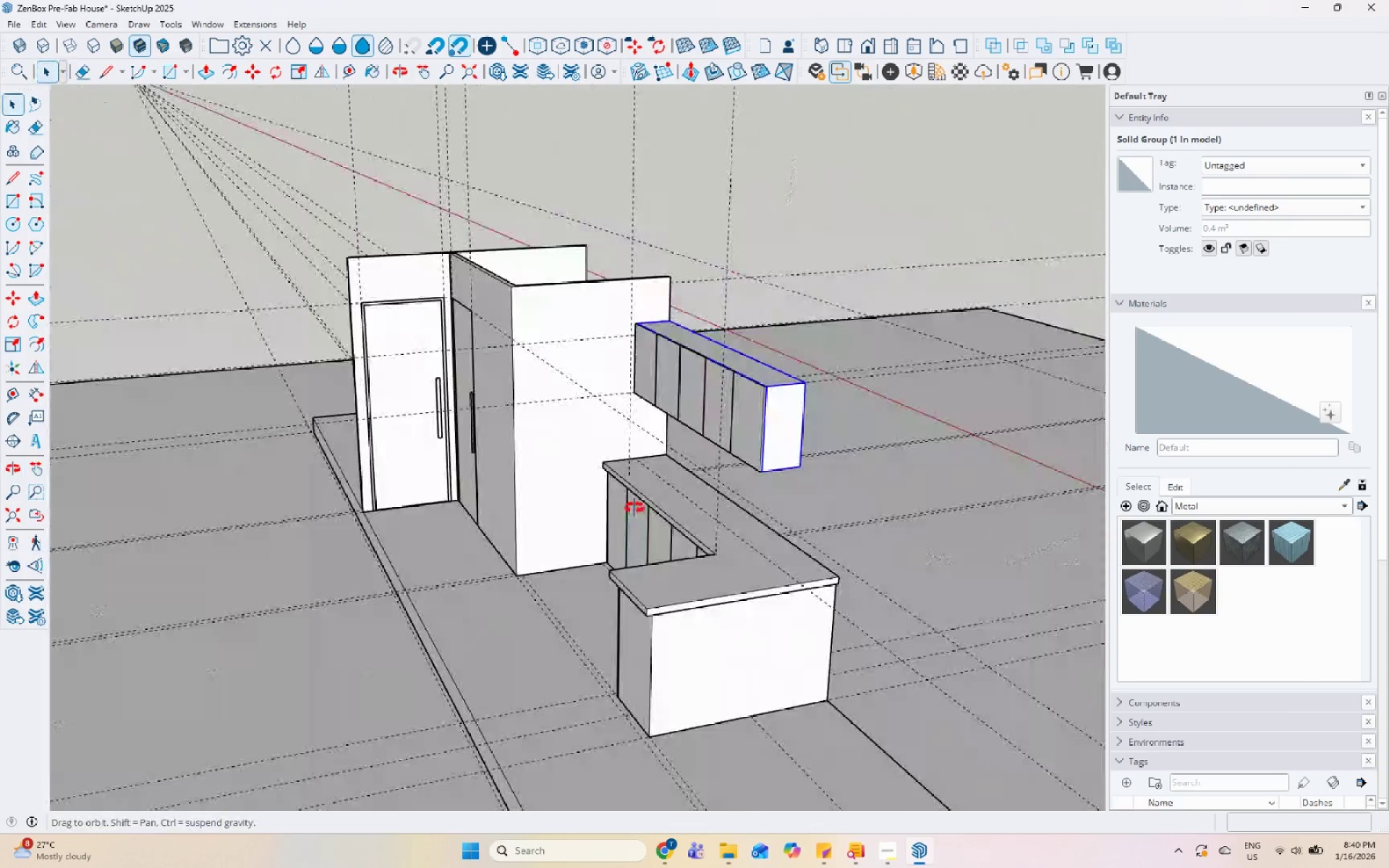 
scroll: coordinate [528, 406], scroll_direction: down, amount: 7.0
 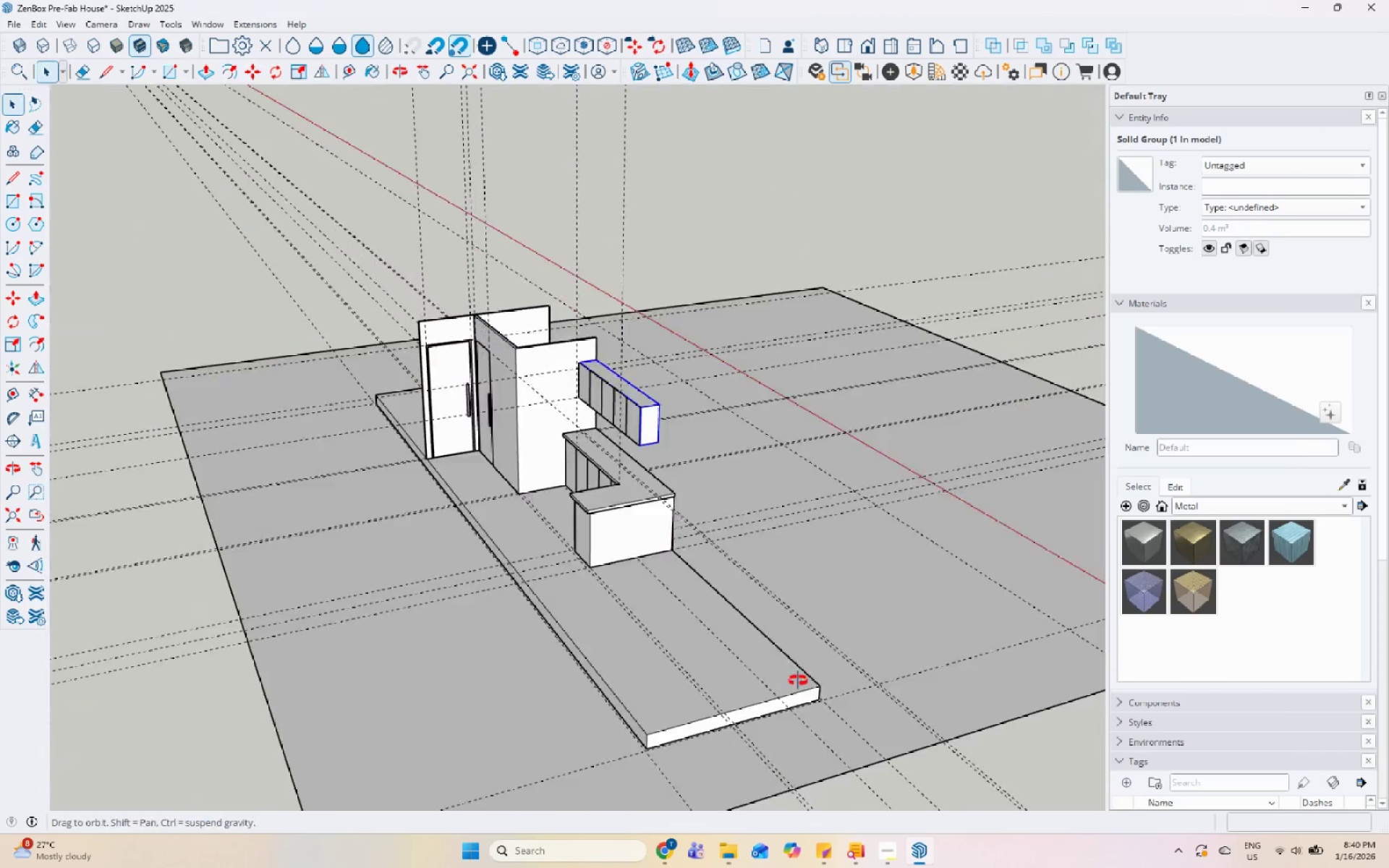 
scroll: coordinate [566, 498], scroll_direction: none, amount: 0.0
 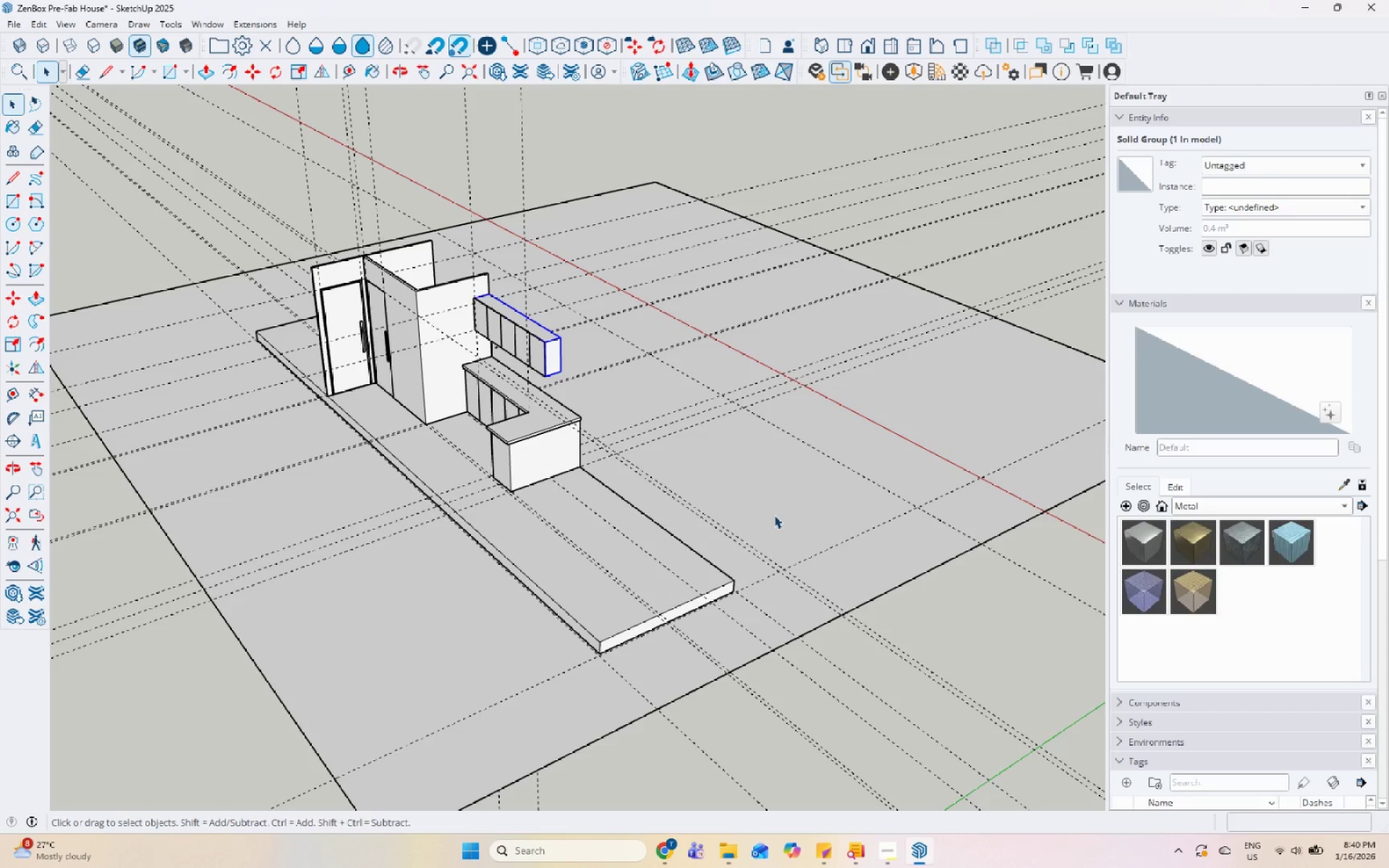 
wait(18.68)
 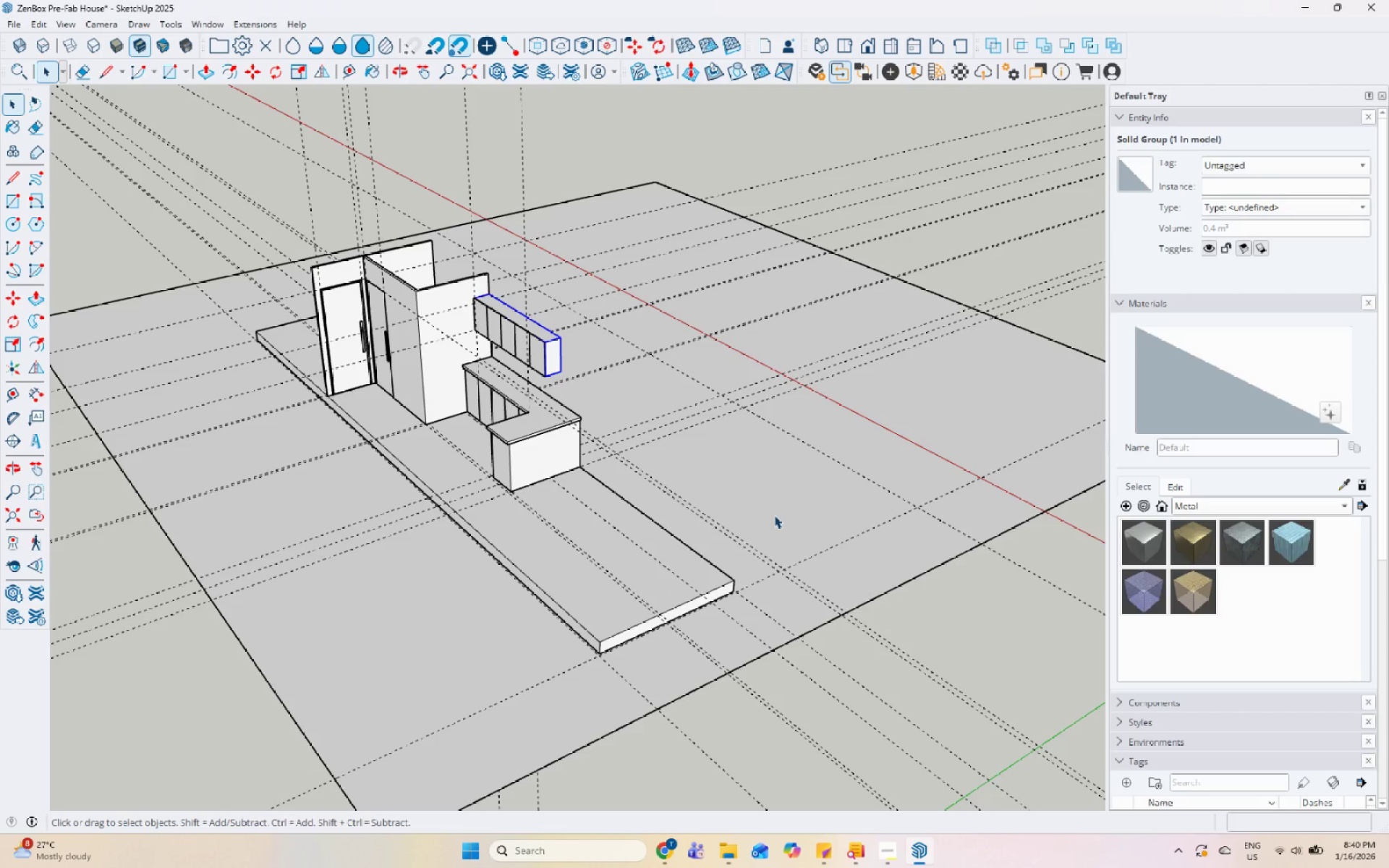 
scroll: coordinate [689, 639], scroll_direction: up, amount: 4.0
 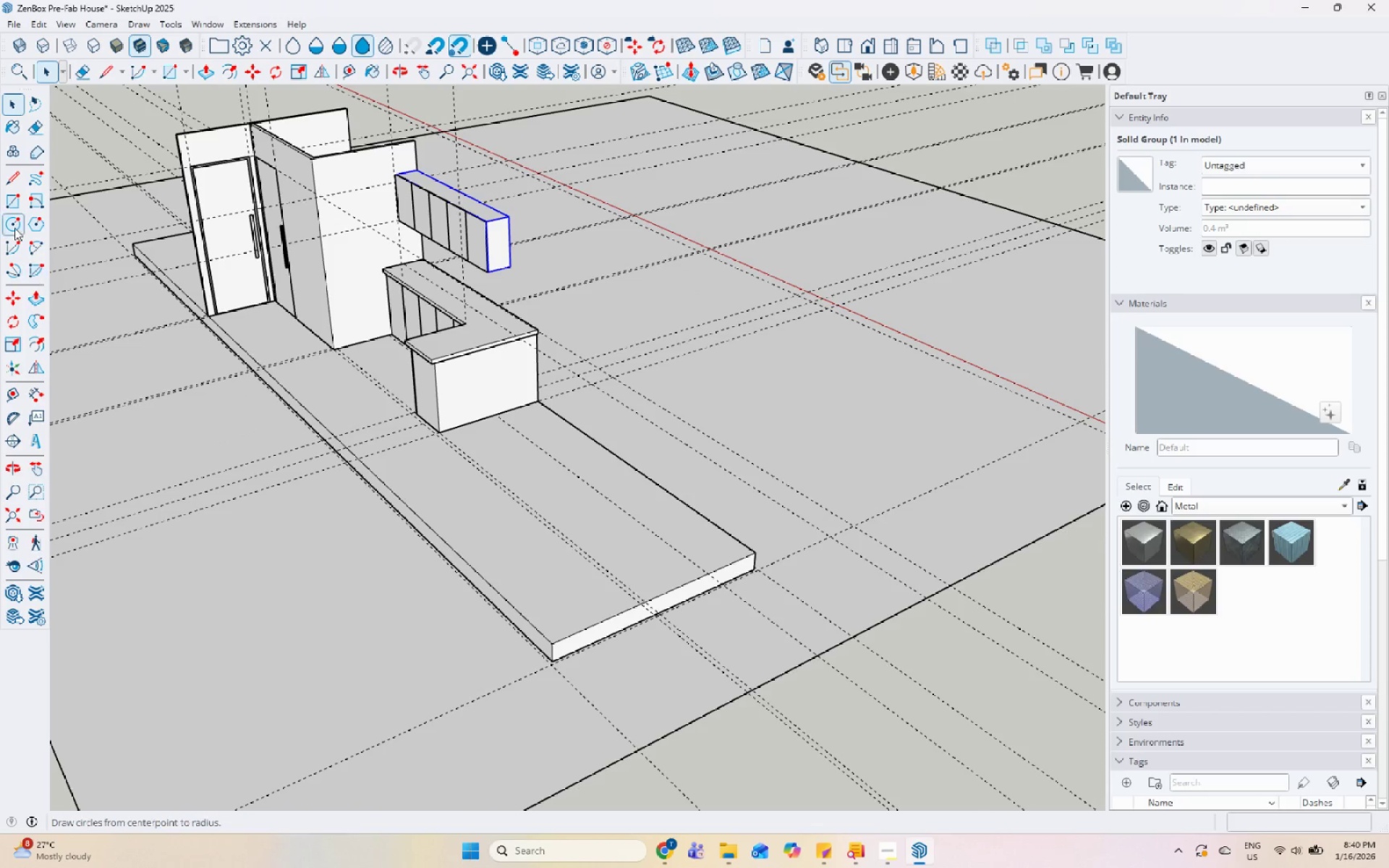 
left_click([14, 209])
 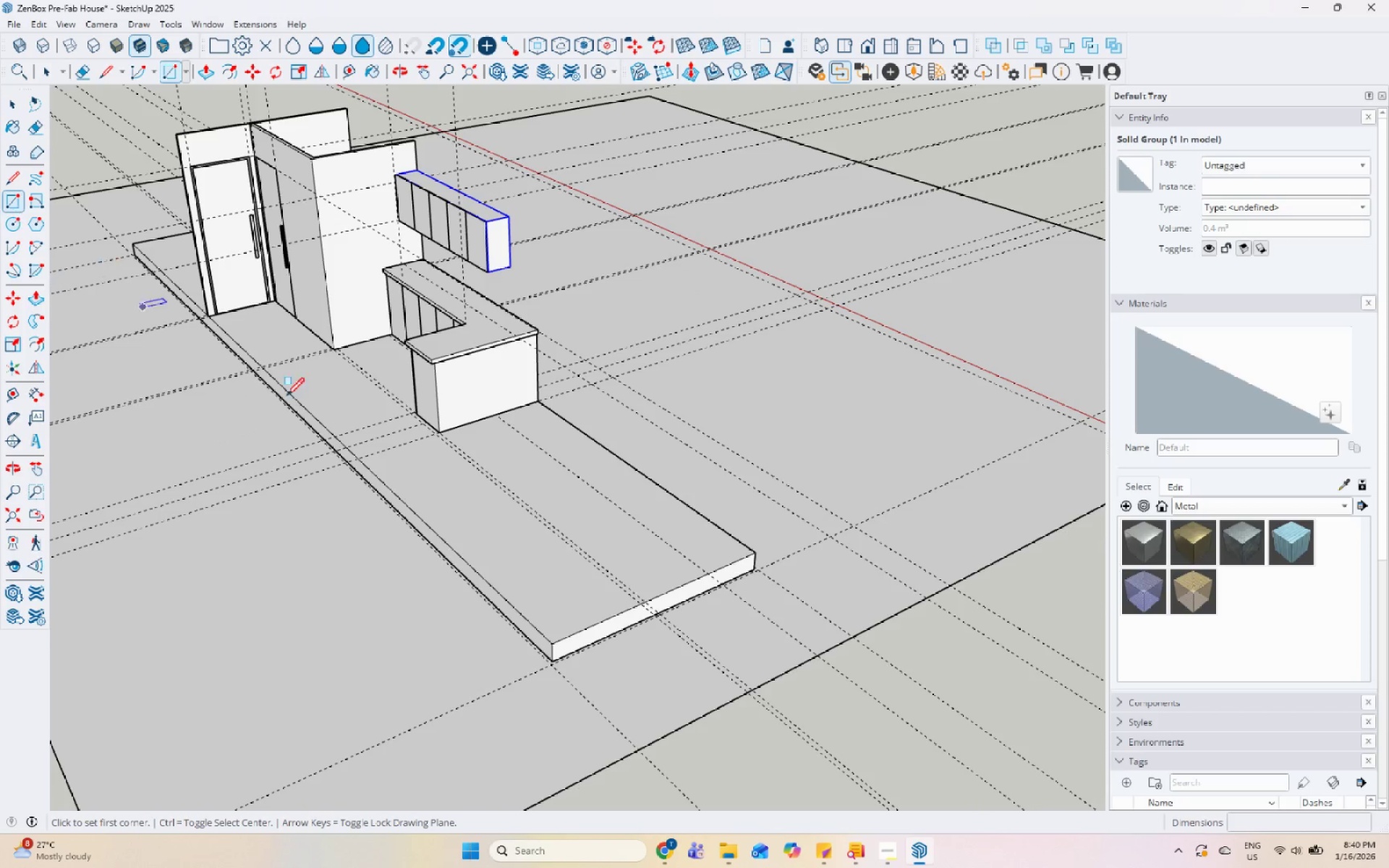 
scroll: coordinate [553, 644], scroll_direction: up, amount: 9.0
 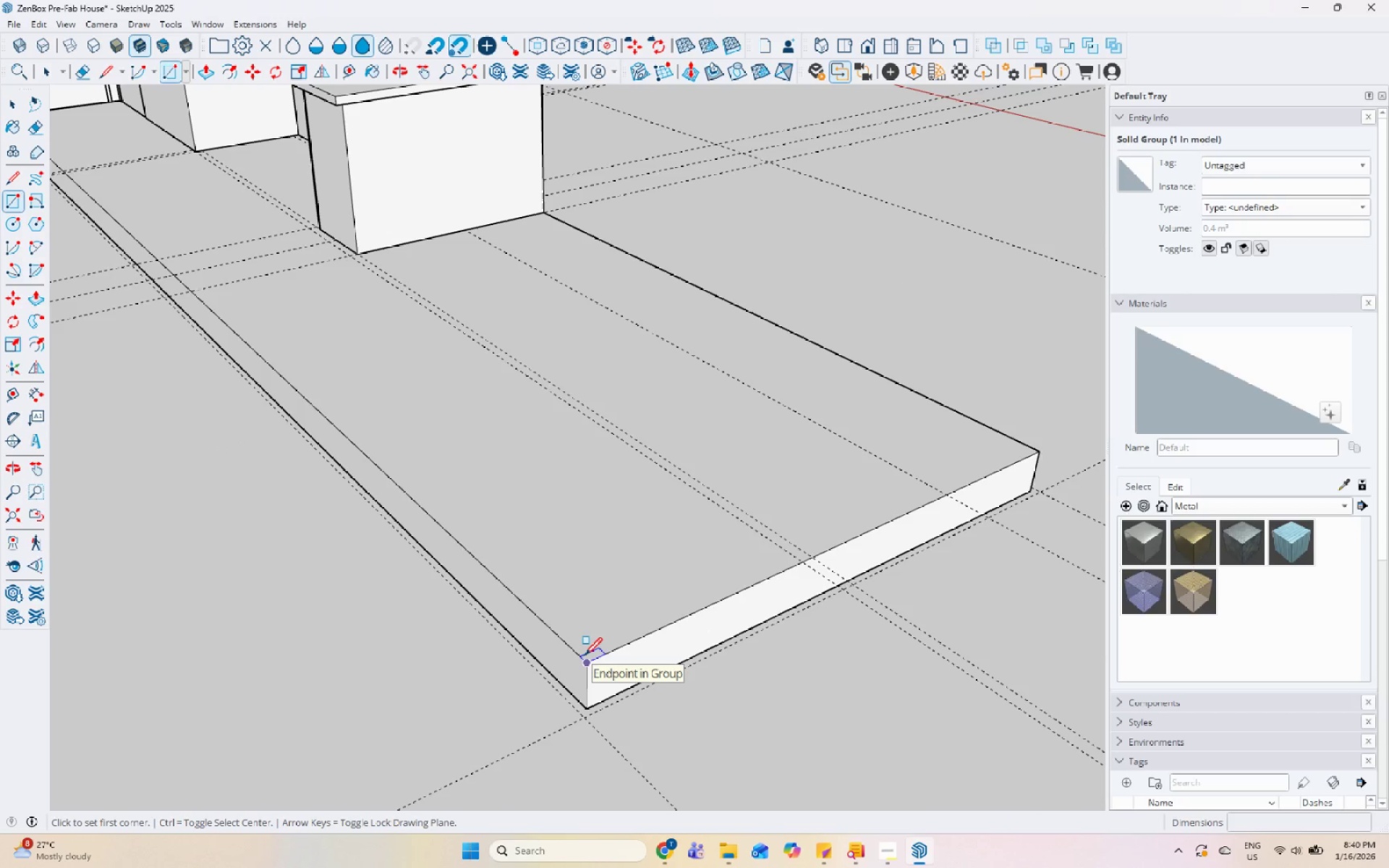 
scroll: coordinate [421, 681], scroll_direction: down, amount: 17.0
 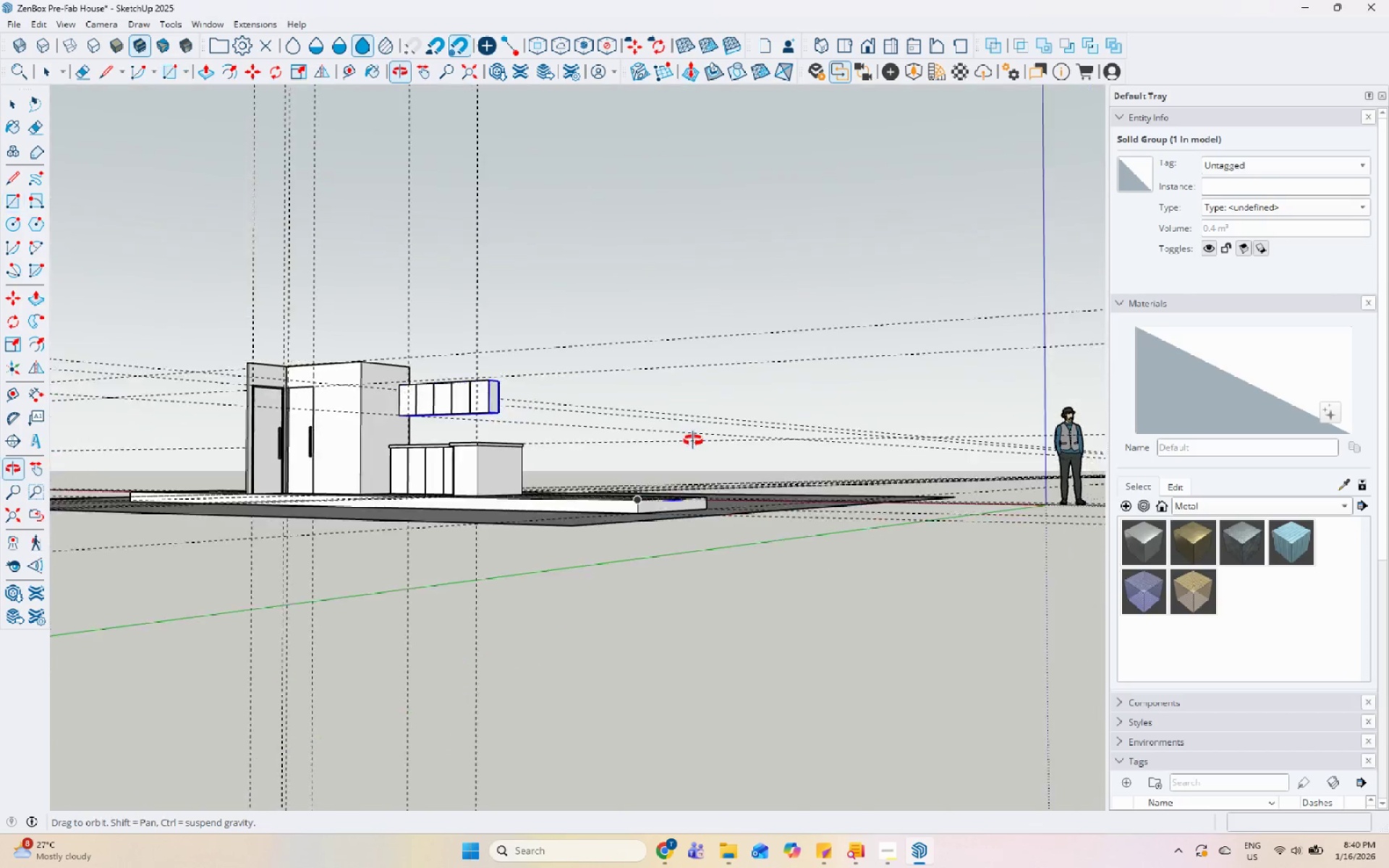 
key(Space)
 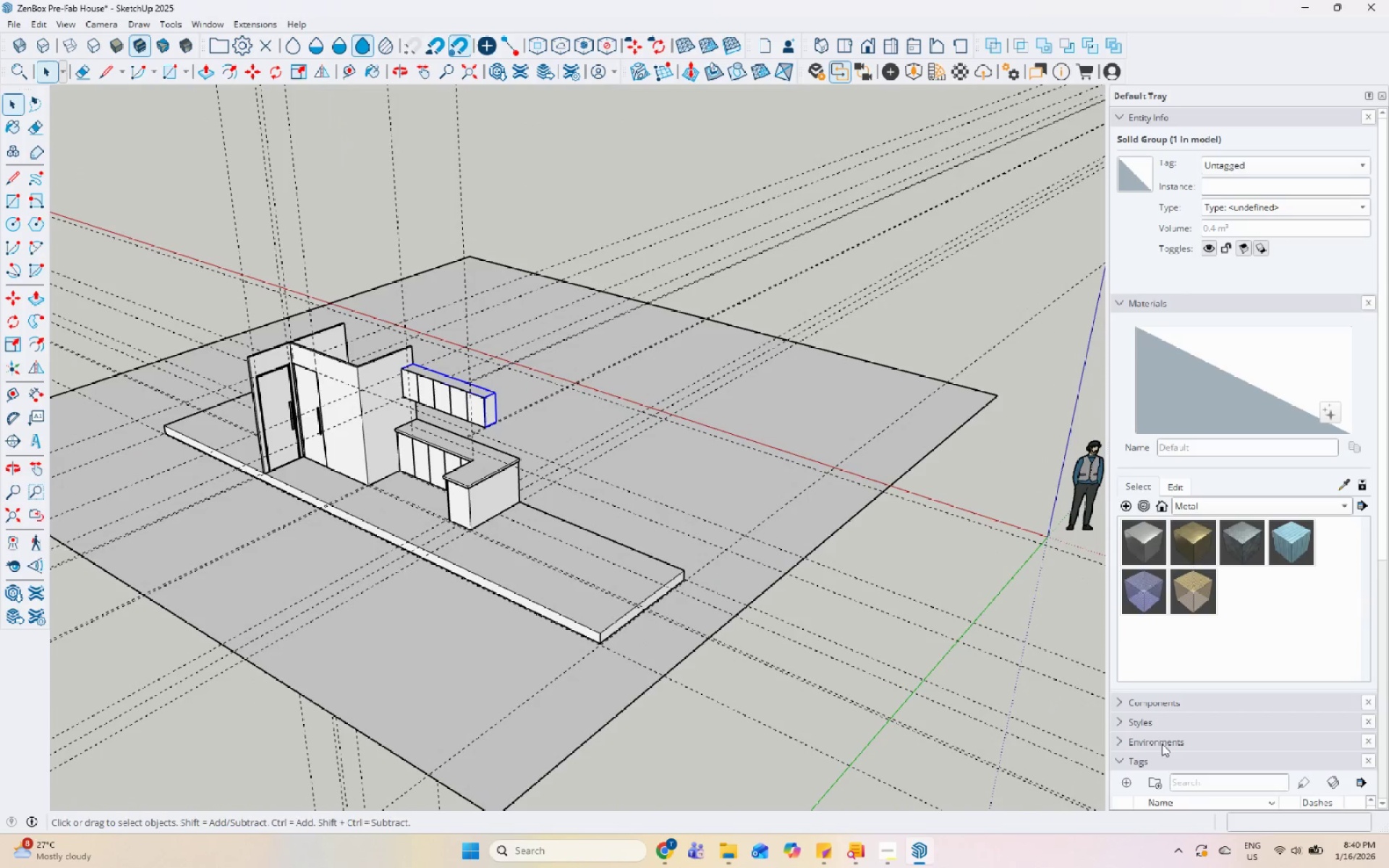 
scroll: coordinate [1147, 728], scroll_direction: down, amount: 3.0
 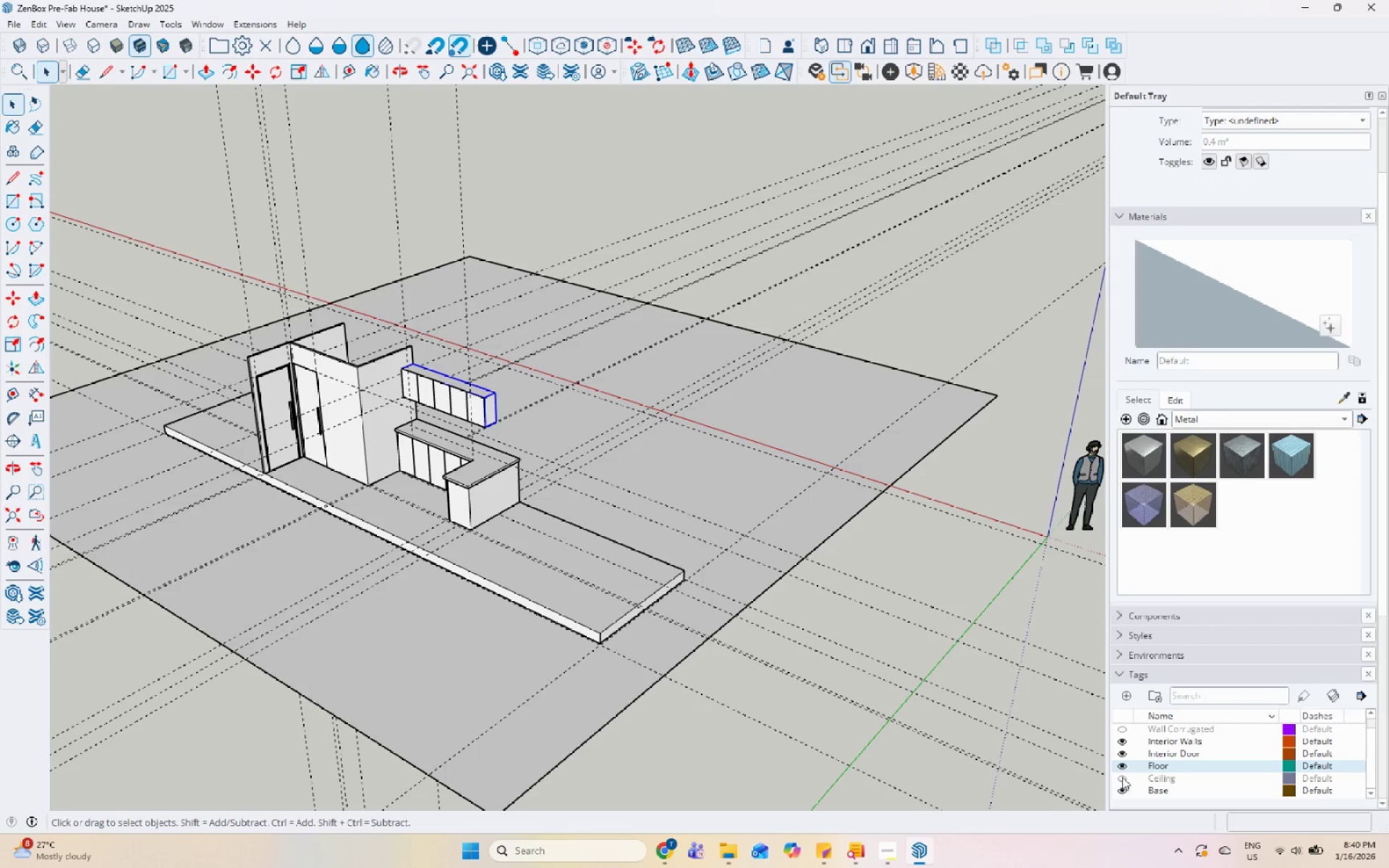 
left_click([1122, 781])
 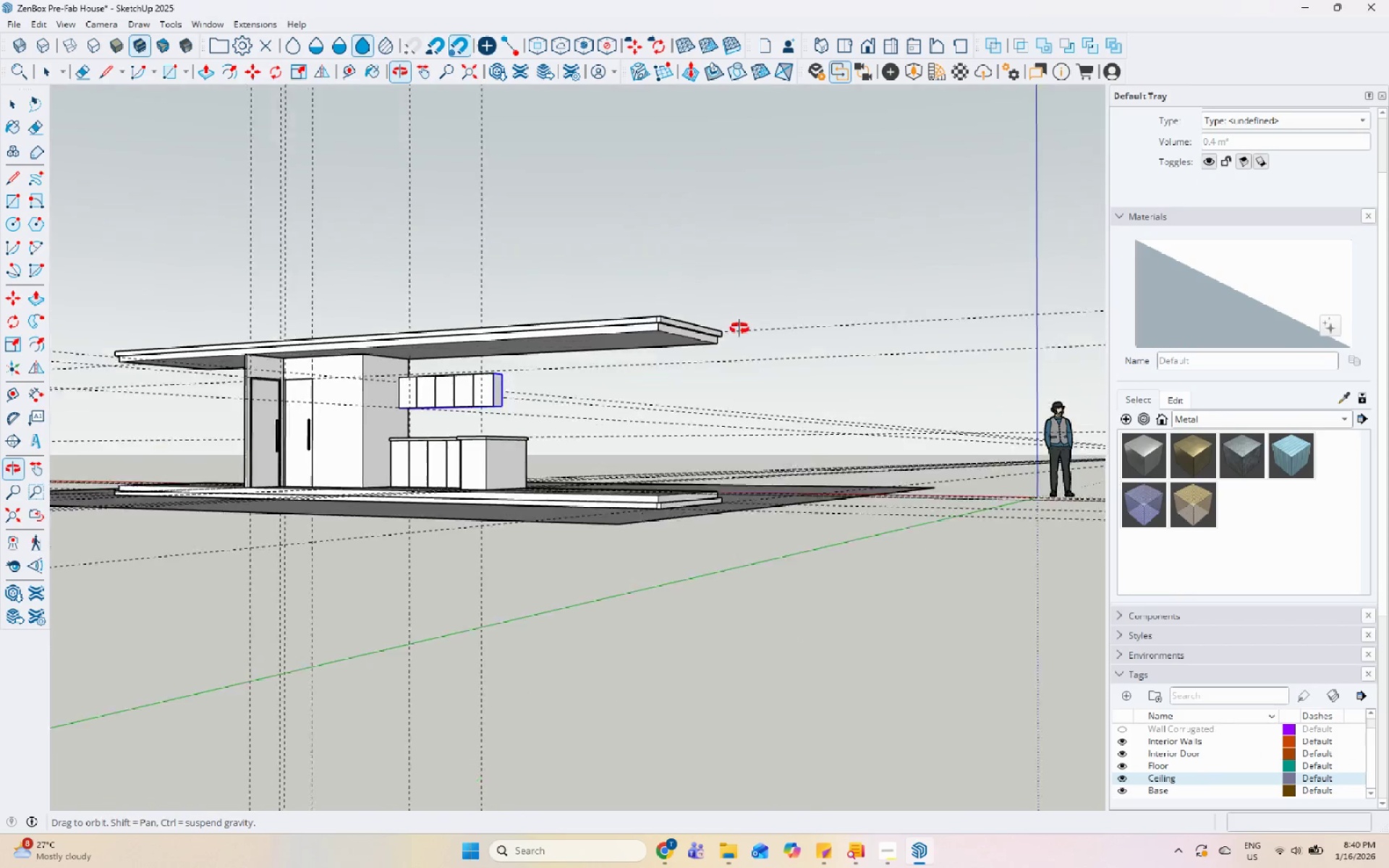 
scroll: coordinate [571, 358], scroll_direction: up, amount: 4.0
 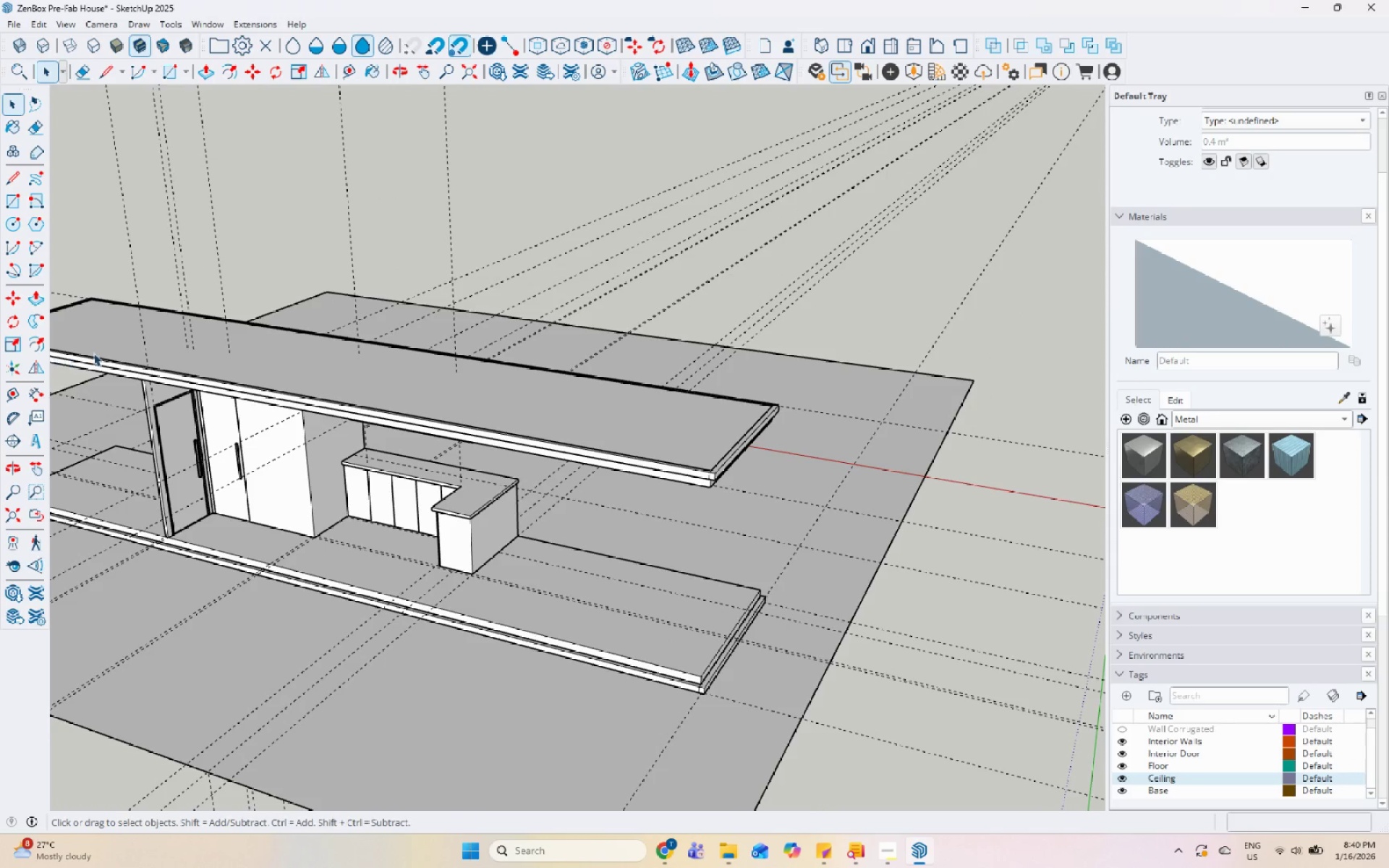 
left_click_drag(start_coordinate=[14, 396], to_coordinate=[20, 396])
 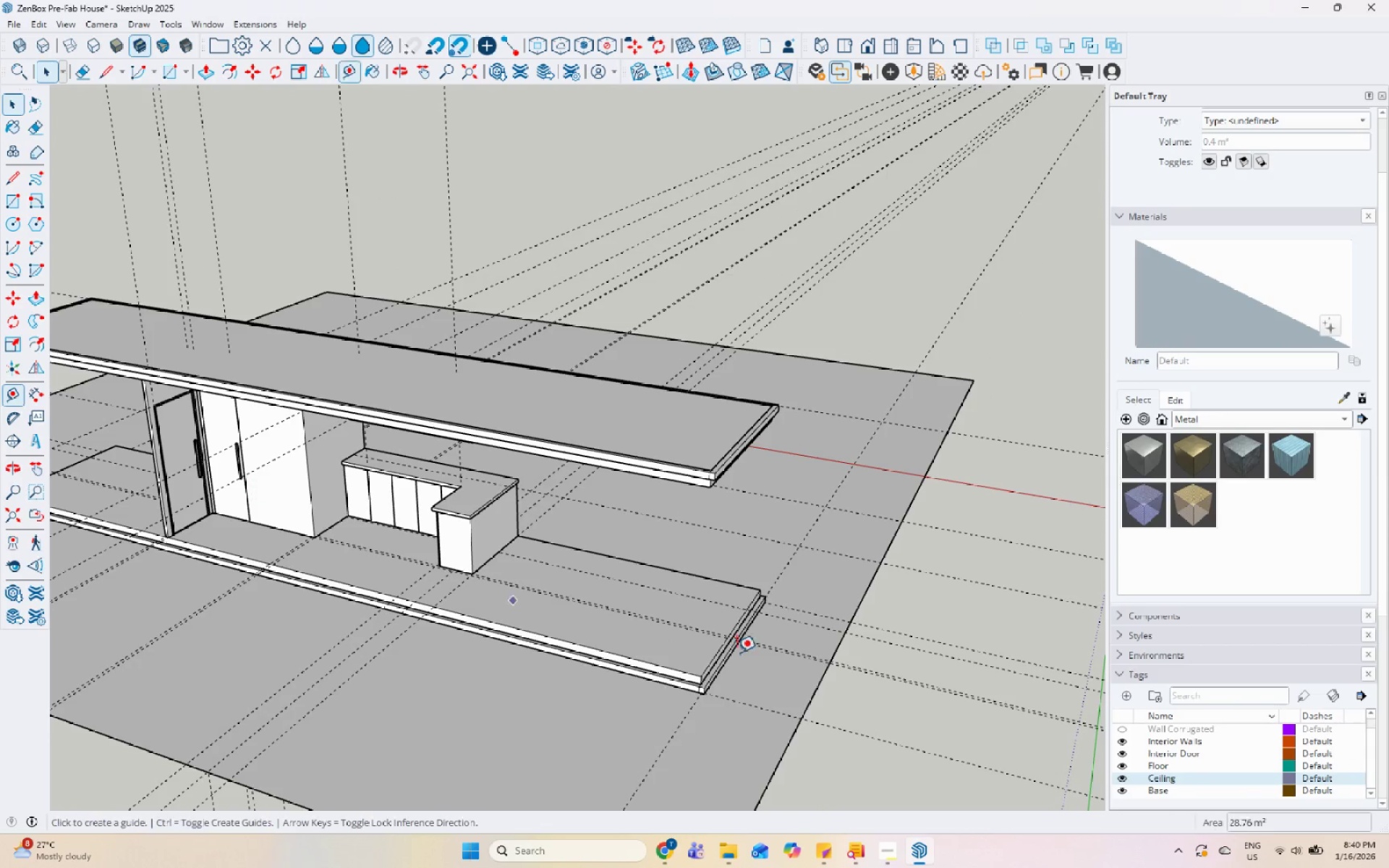 
scroll: coordinate [606, 613], scroll_direction: up, amount: 11.0
 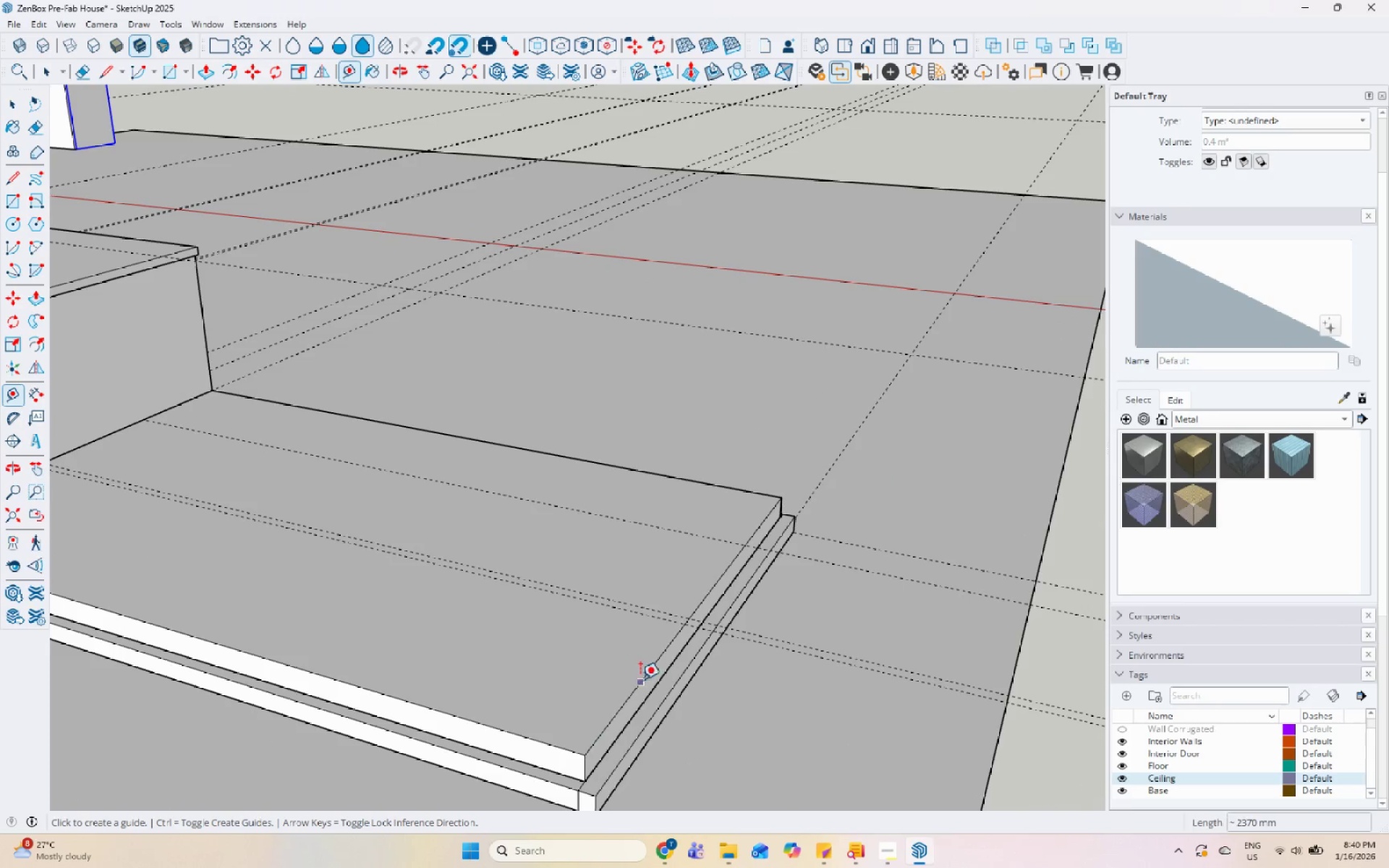 
left_click([644, 679])
 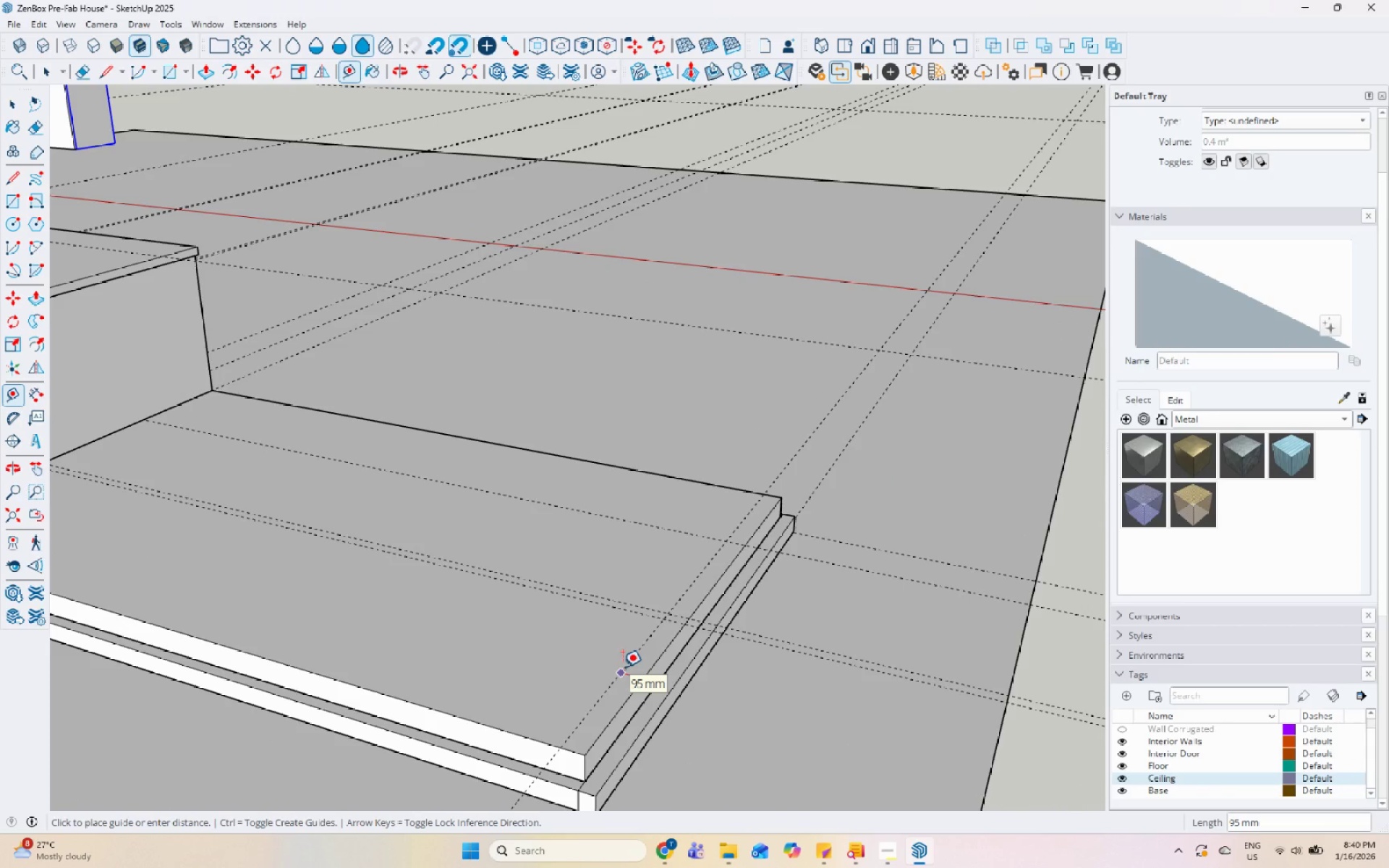 
key(Numpad1)
 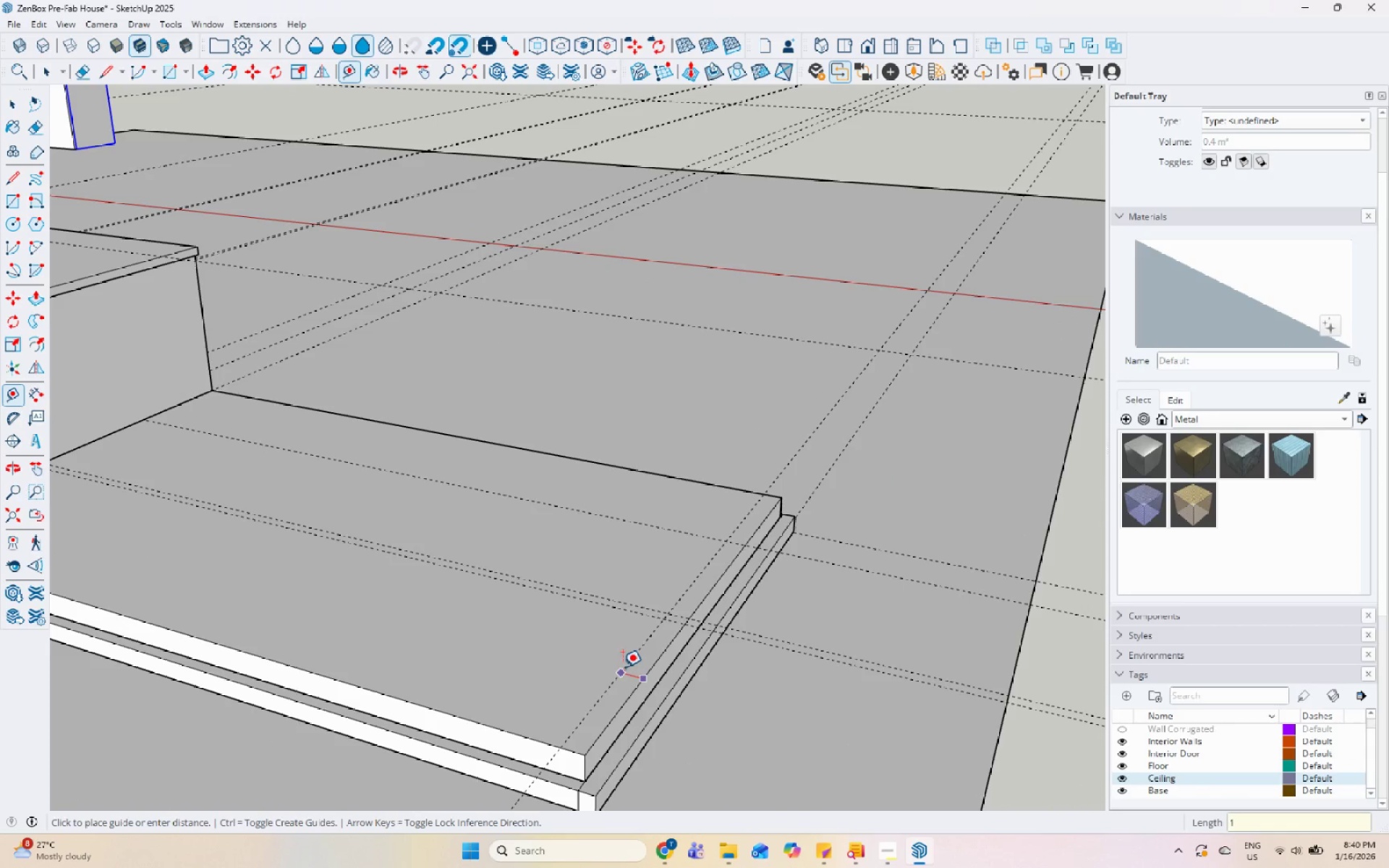 
key(Numpad0)
 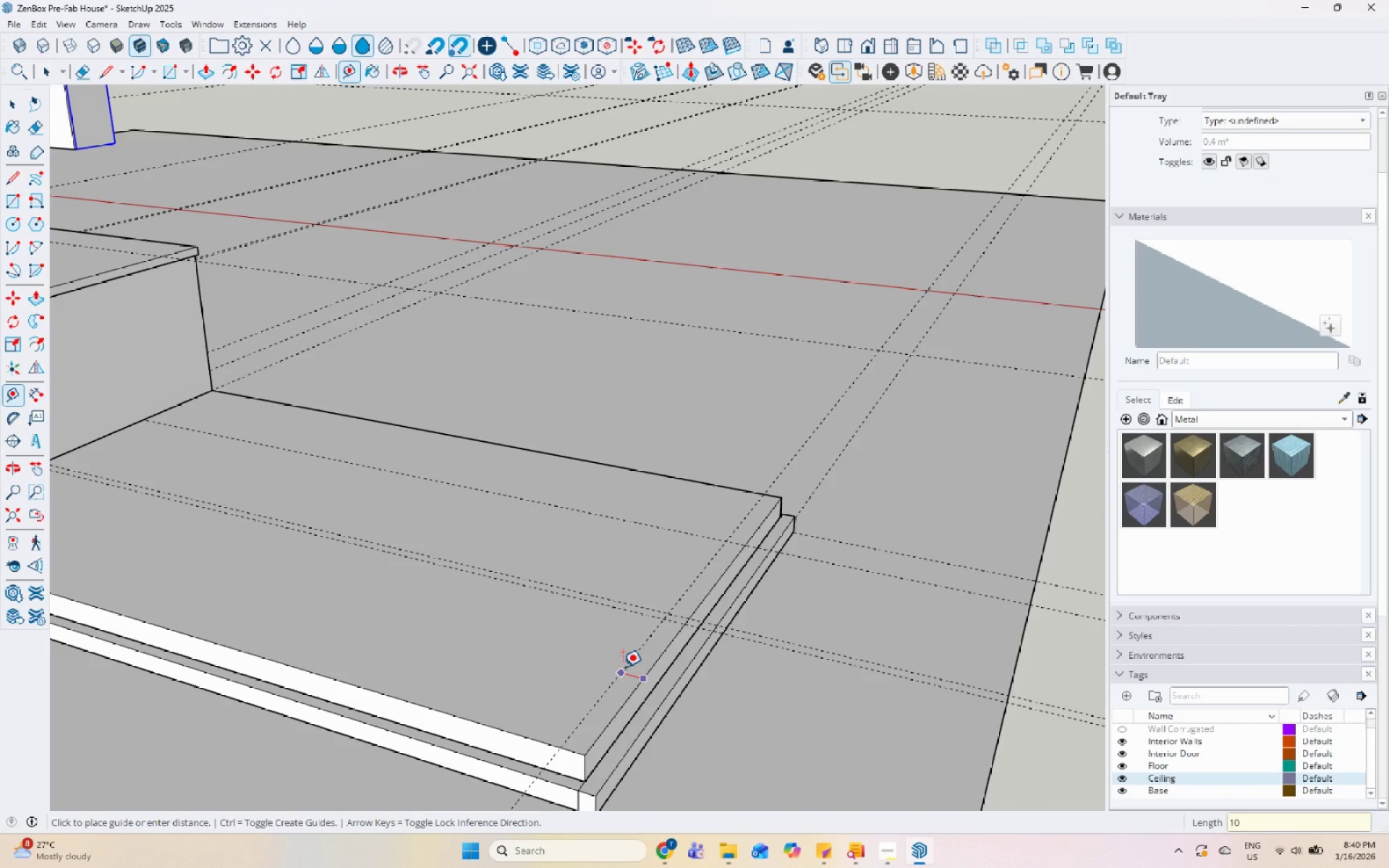 
key(Numpad0)
 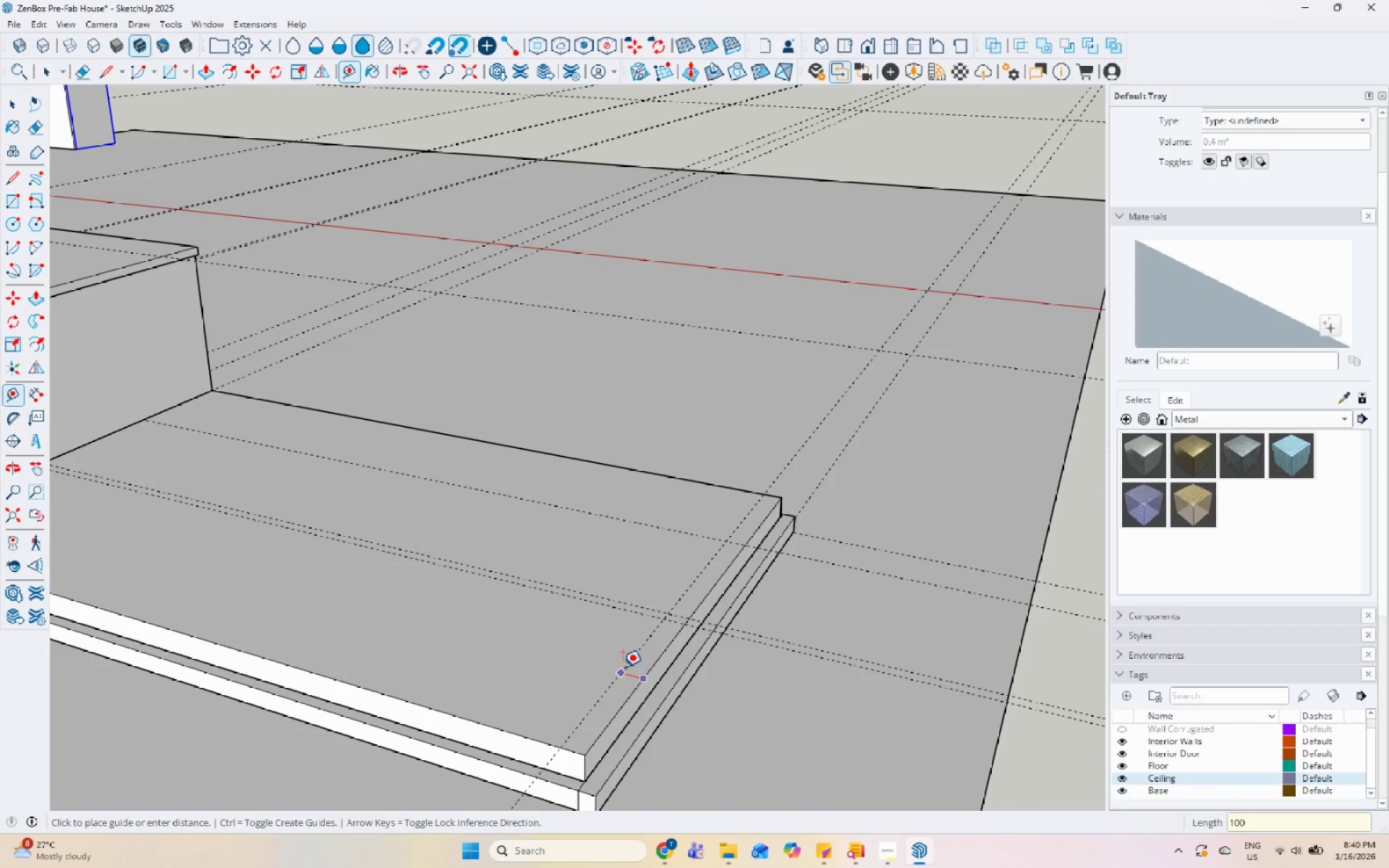 
key(Enter)
 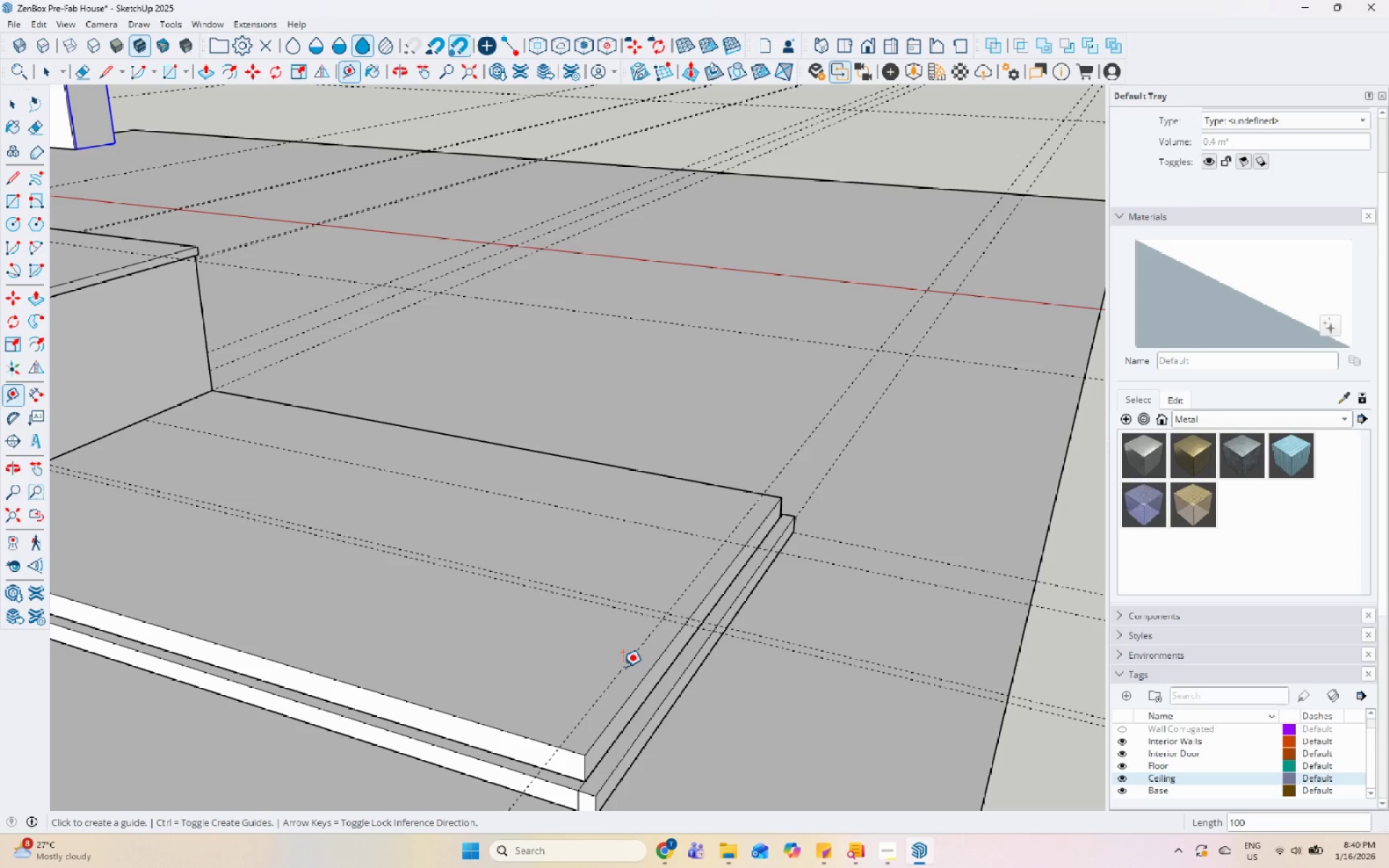 
wait(17.56)
 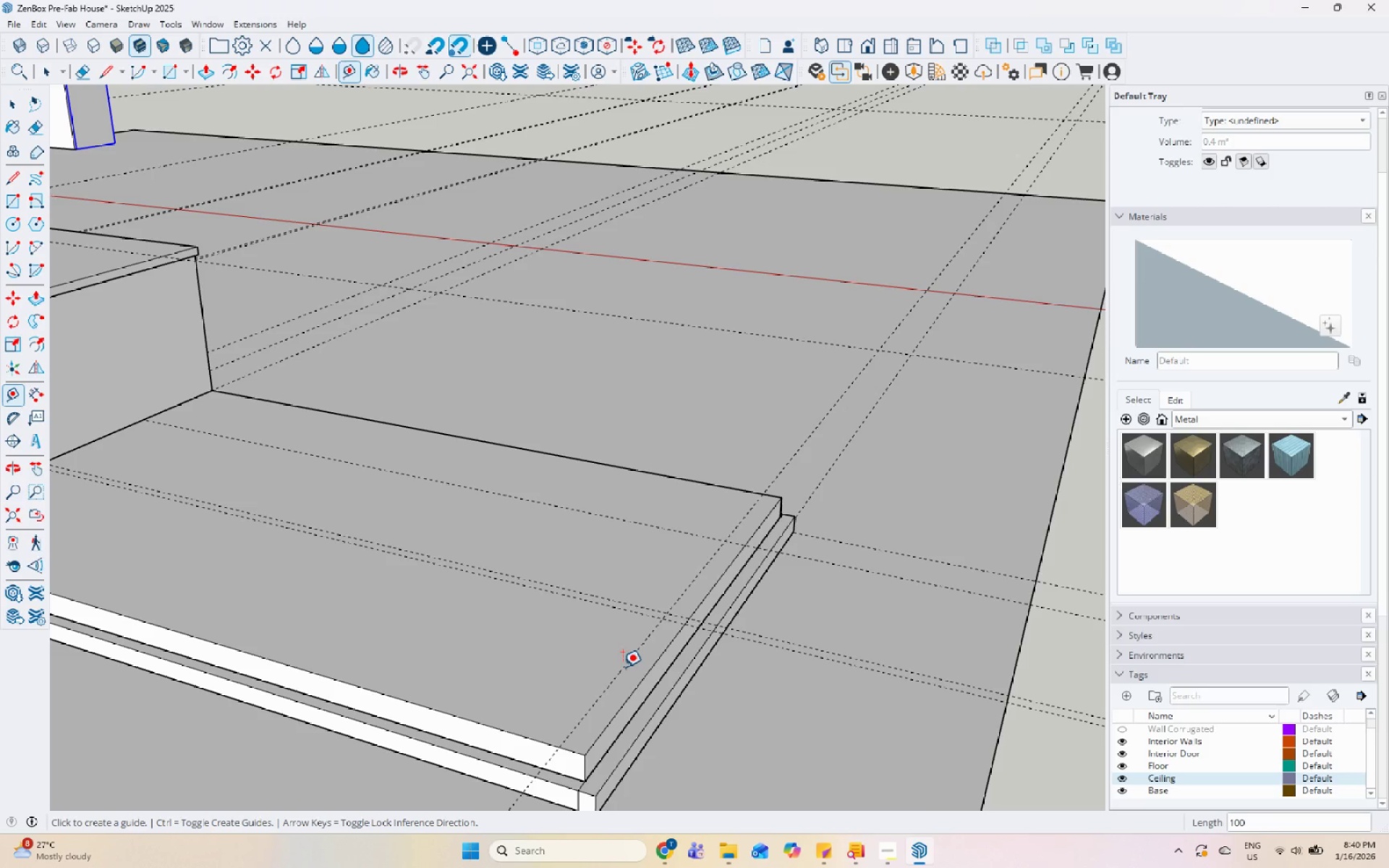 
scroll: coordinate [752, 681], scroll_direction: down, amount: 13.0
 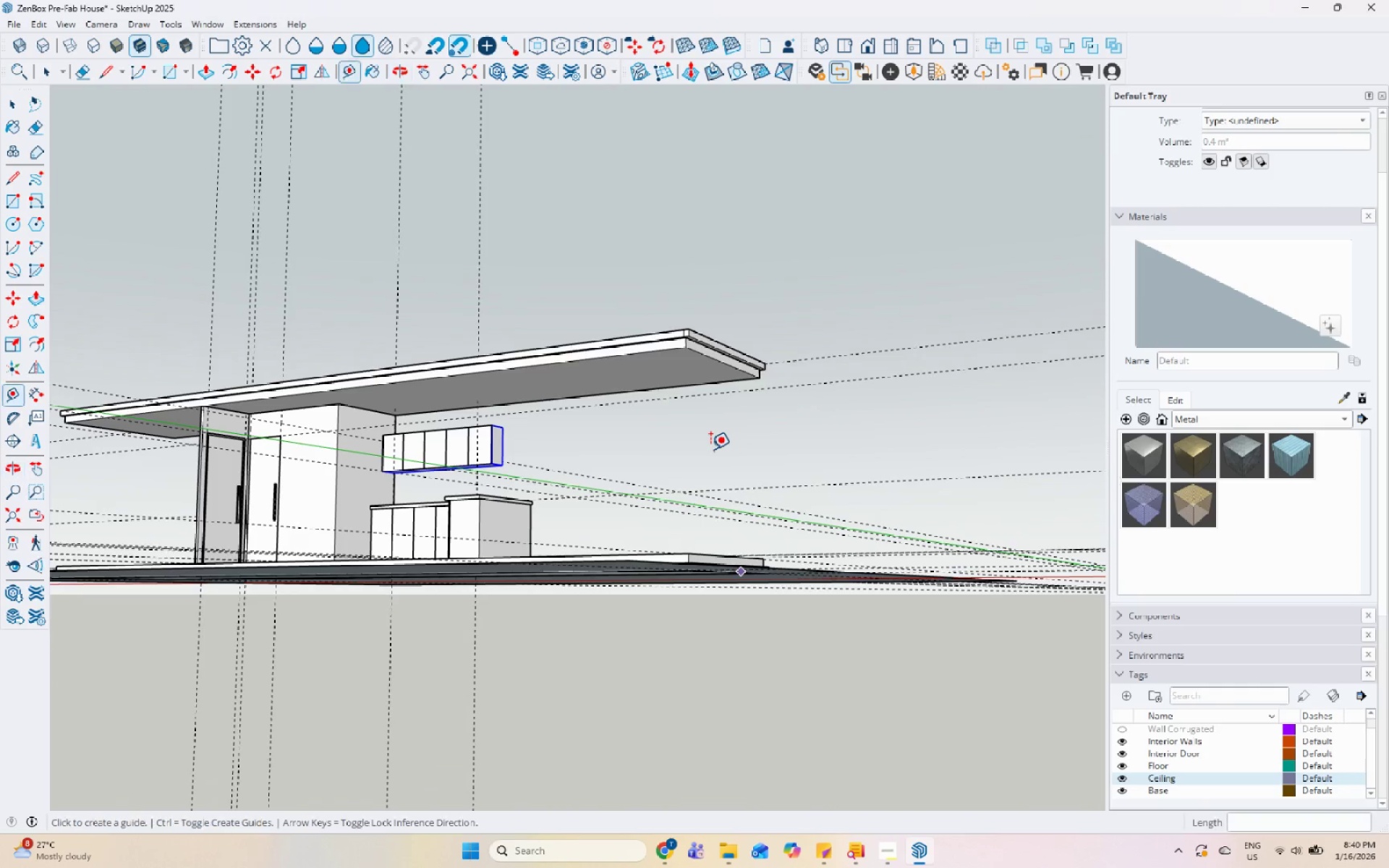 
scroll: coordinate [710, 449], scroll_direction: up, amount: 3.0
 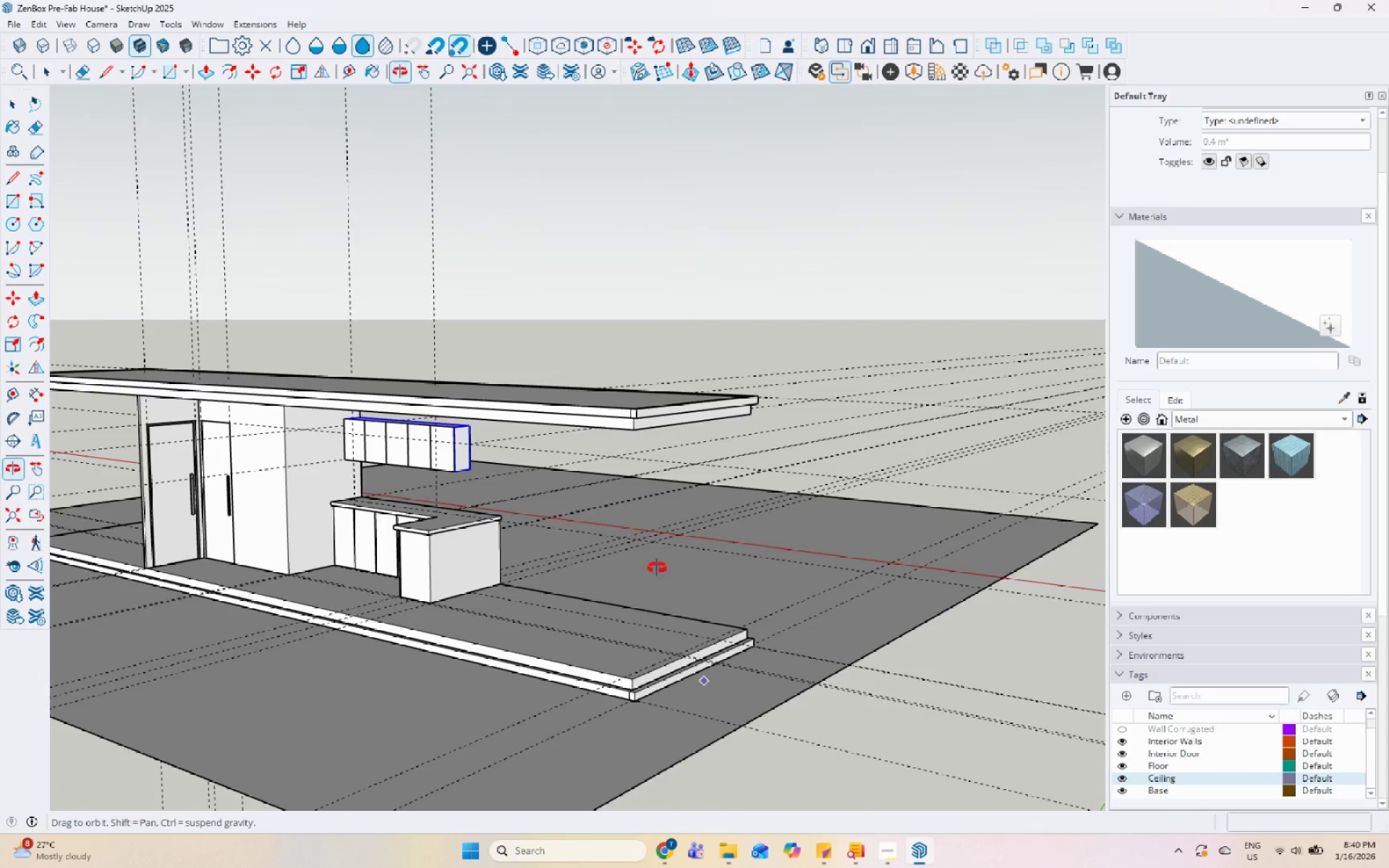 
scroll: coordinate [635, 618], scroll_direction: down, amount: 4.0
 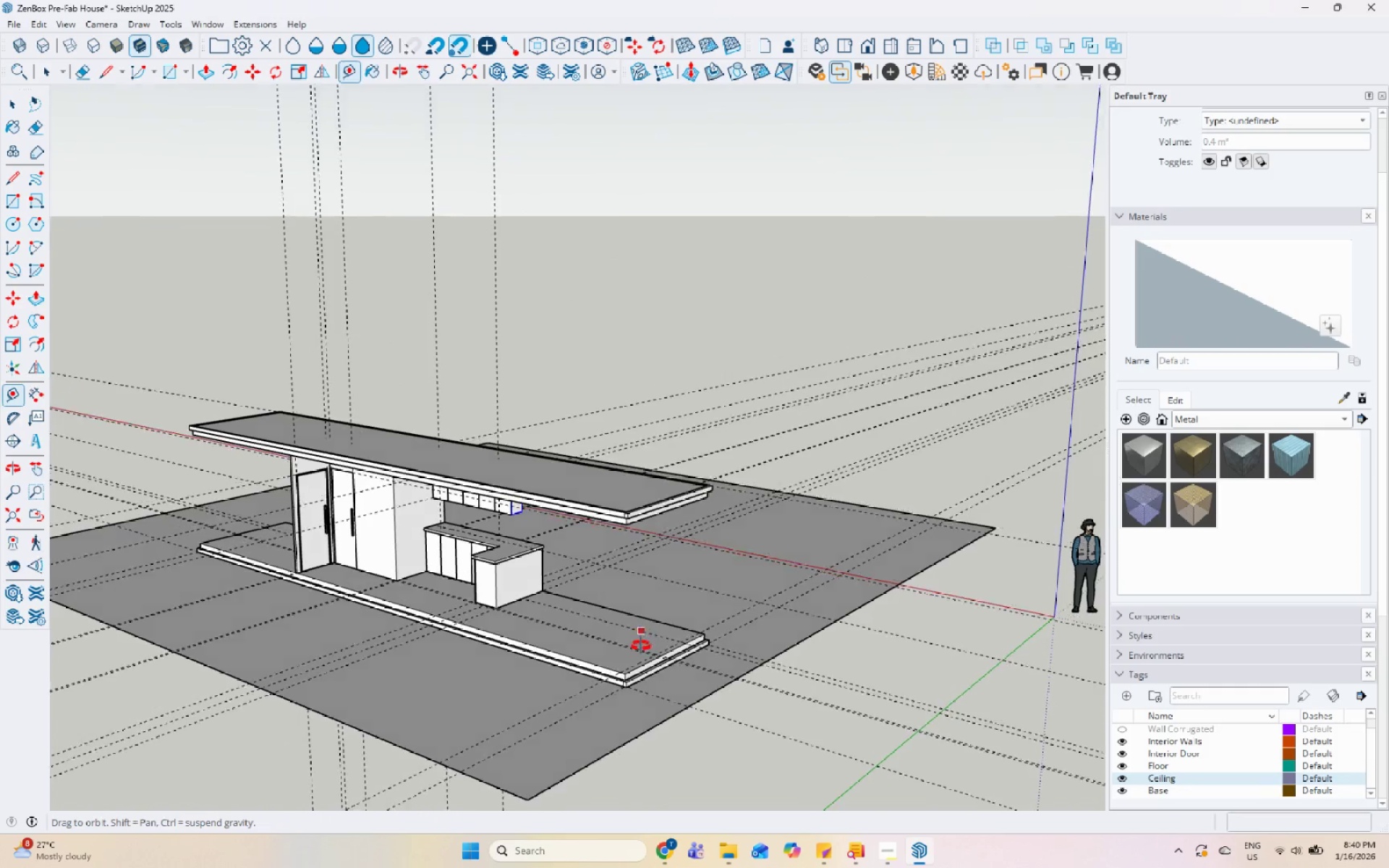 
key(Space)
 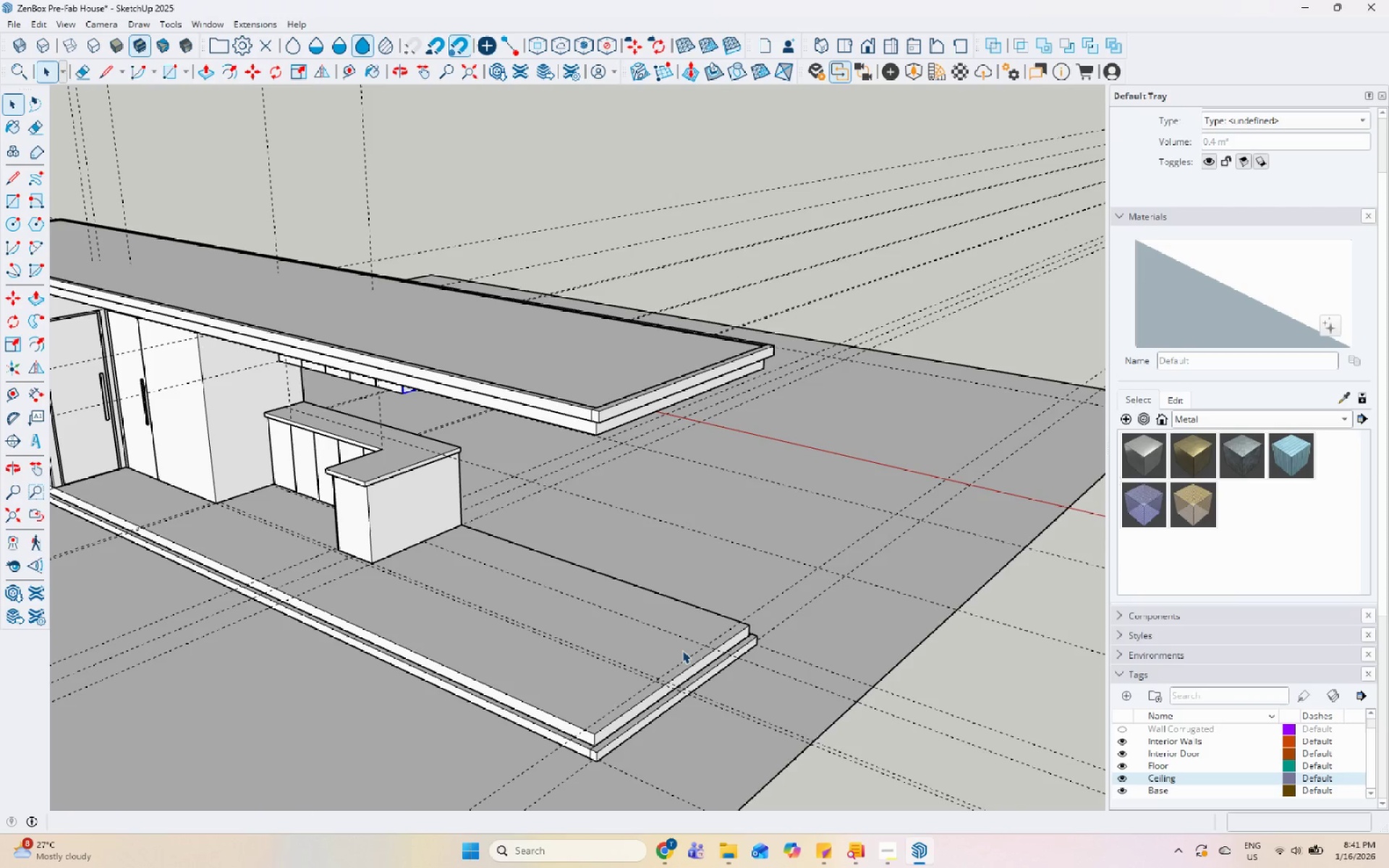 
scroll: coordinate [651, 681], scroll_direction: up, amount: 7.0
 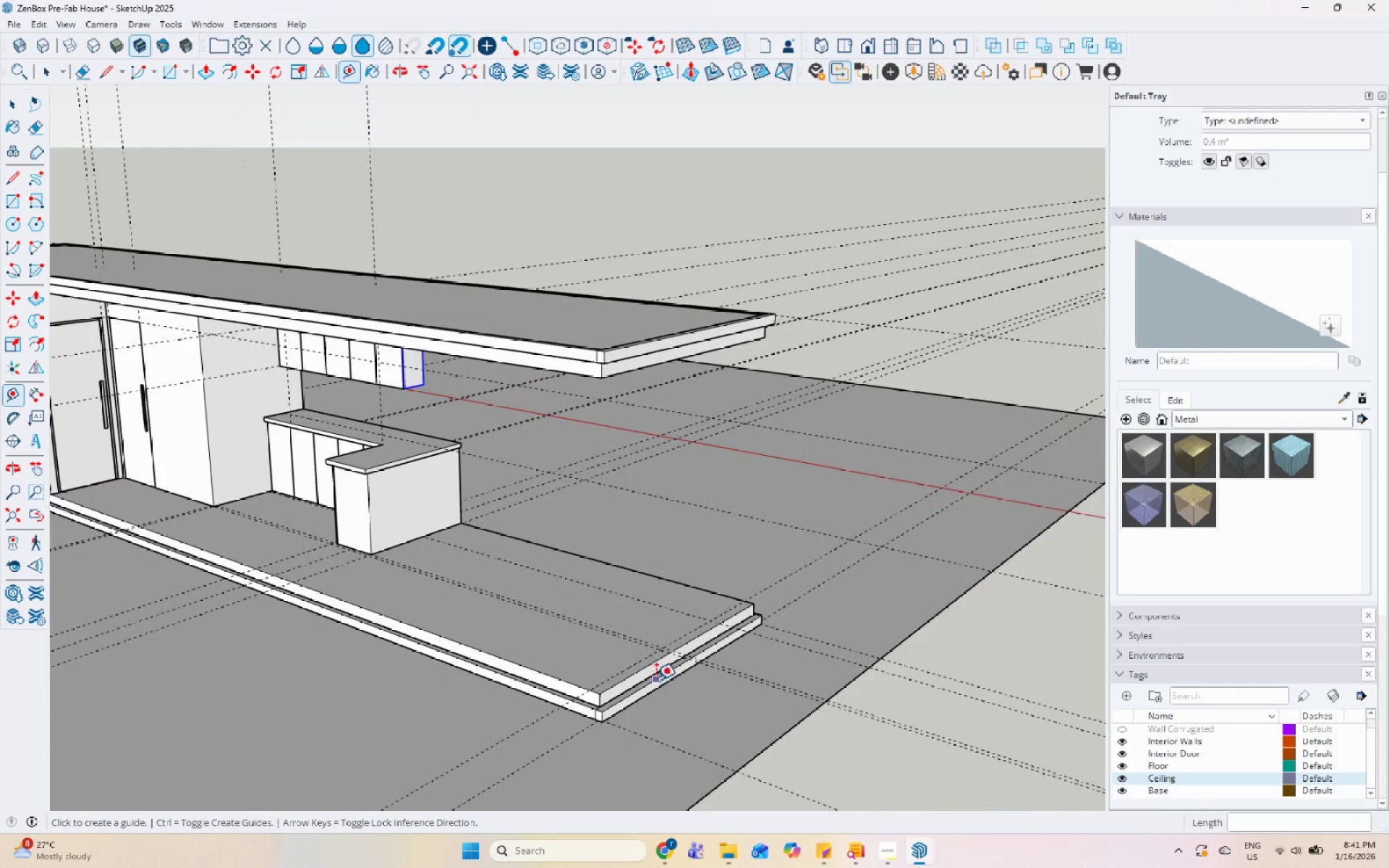 
wait(12.43)
 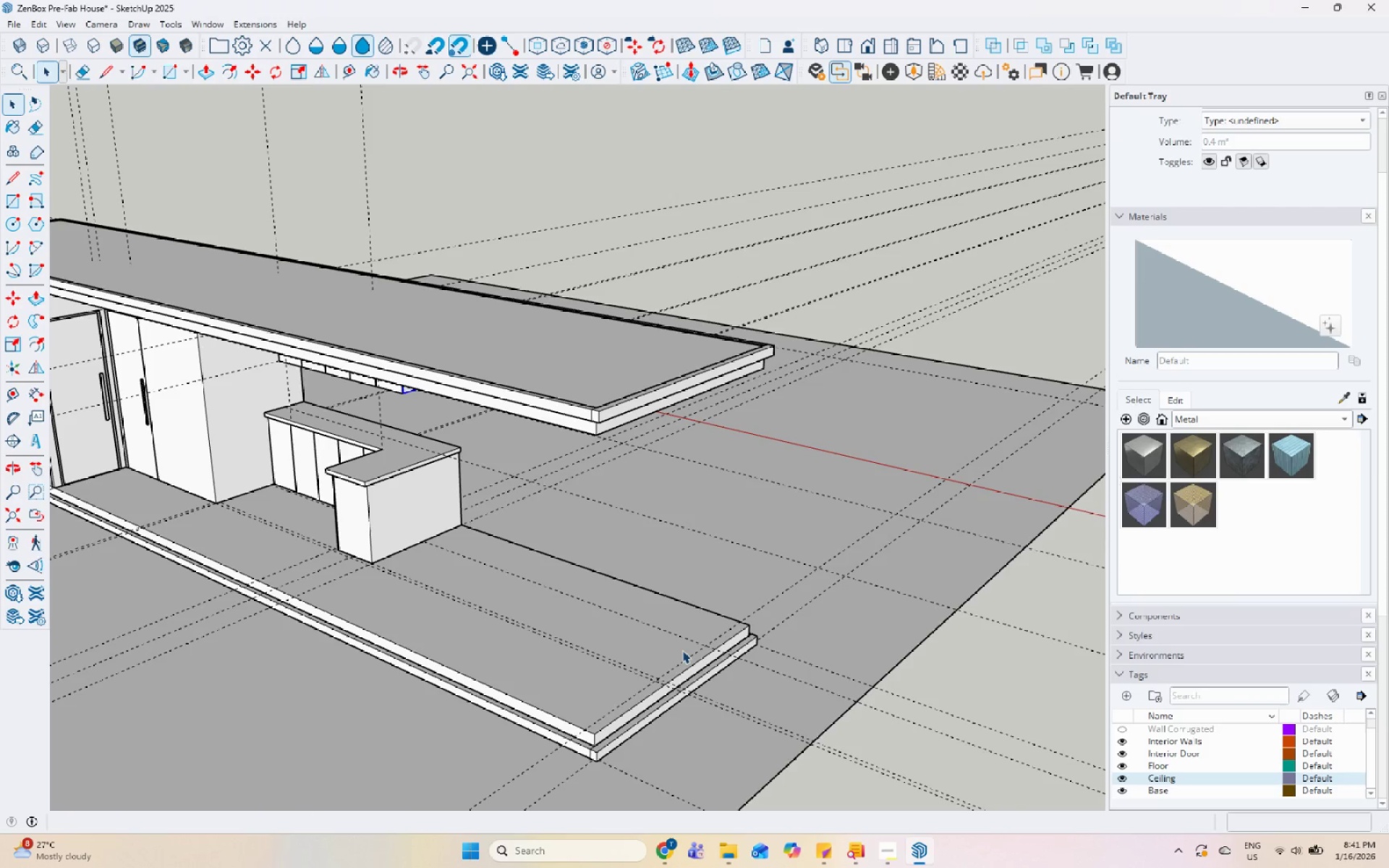 
scroll: coordinate [695, 469], scroll_direction: down, amount: 6.0
 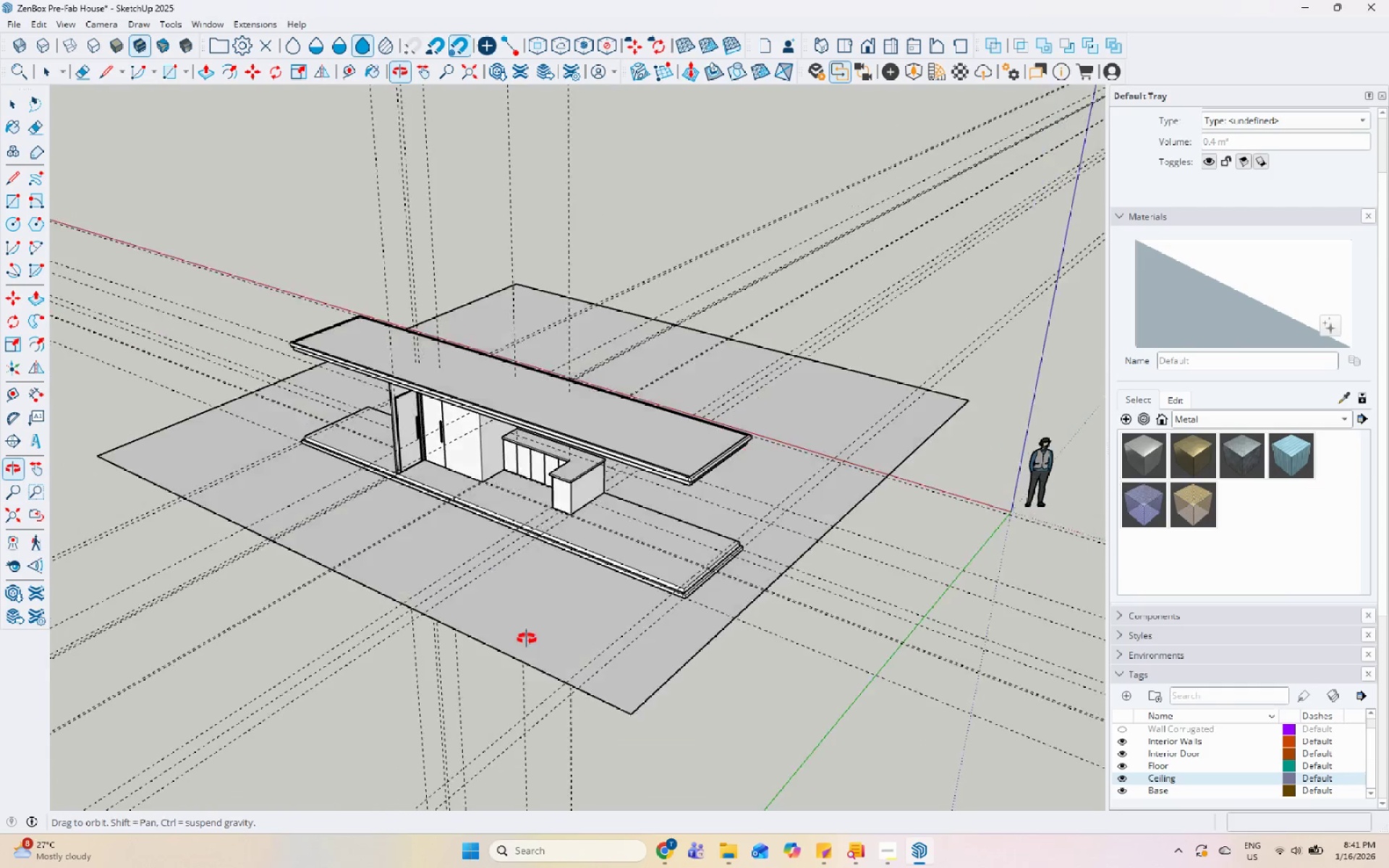 
scroll: coordinate [632, 561], scroll_direction: up, amount: 5.0
 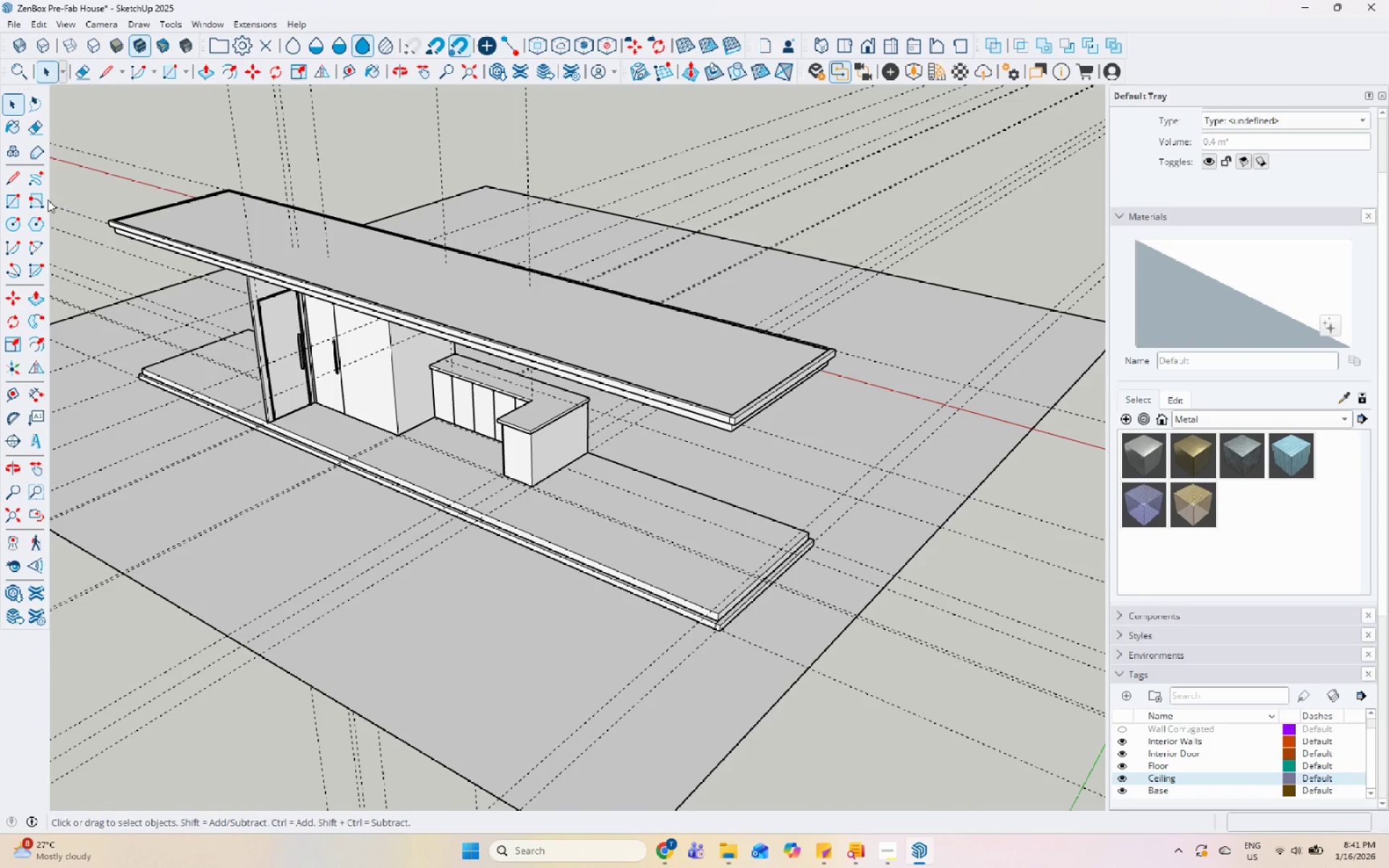 
left_click([17, 203])
 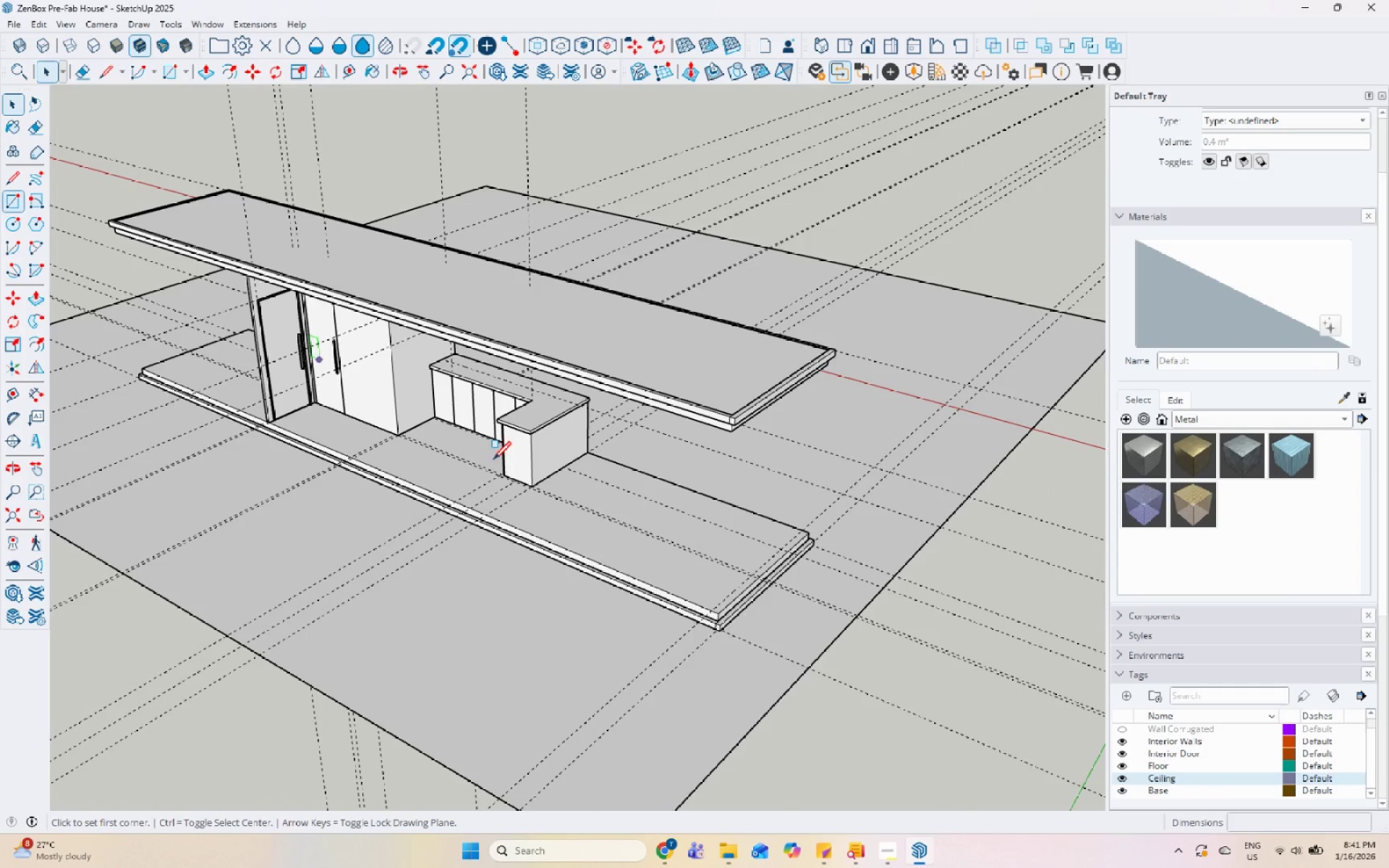 
scroll: coordinate [771, 652], scroll_direction: up, amount: 12.0
 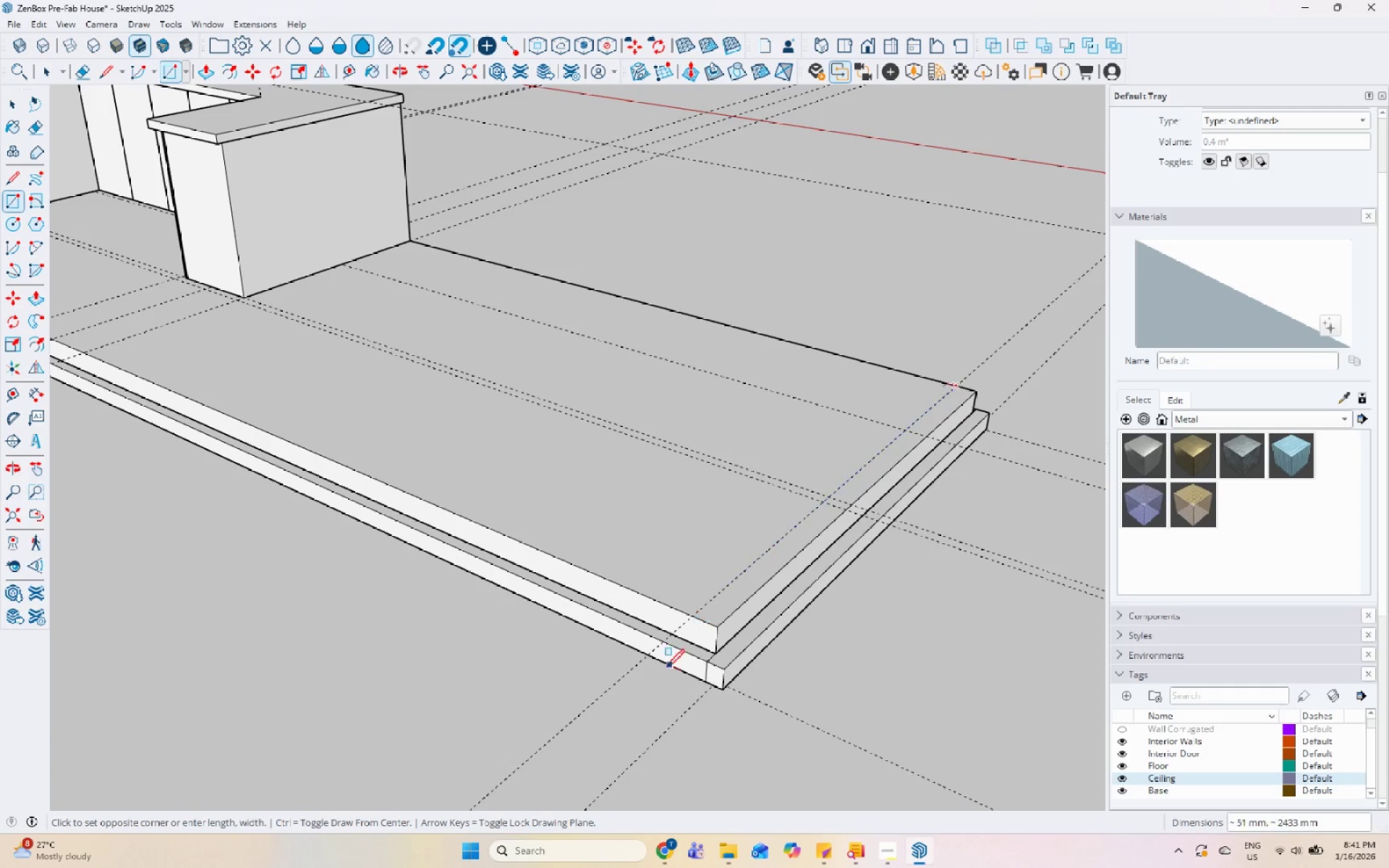 
left_click([711, 629])
 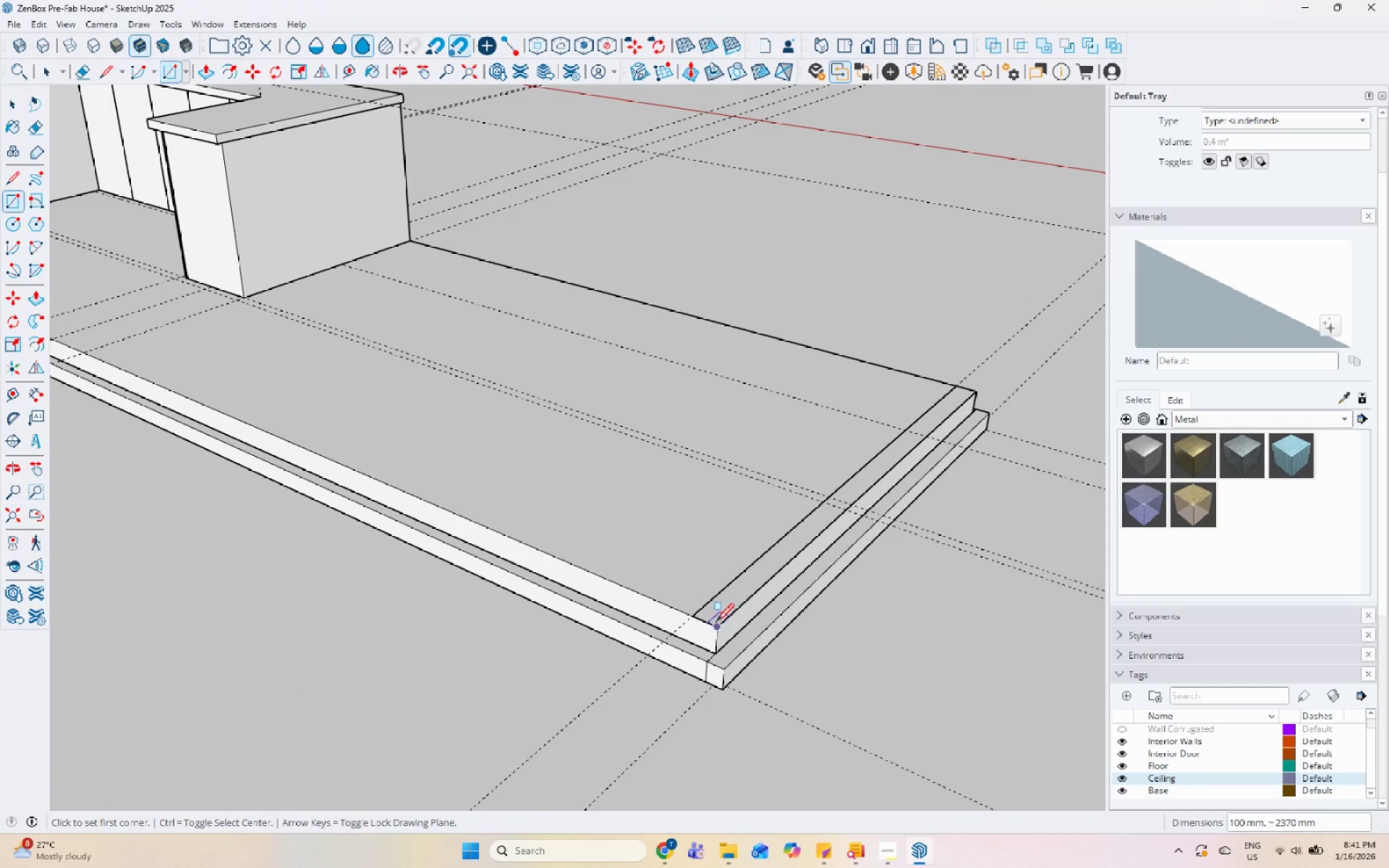 
key(Space)
 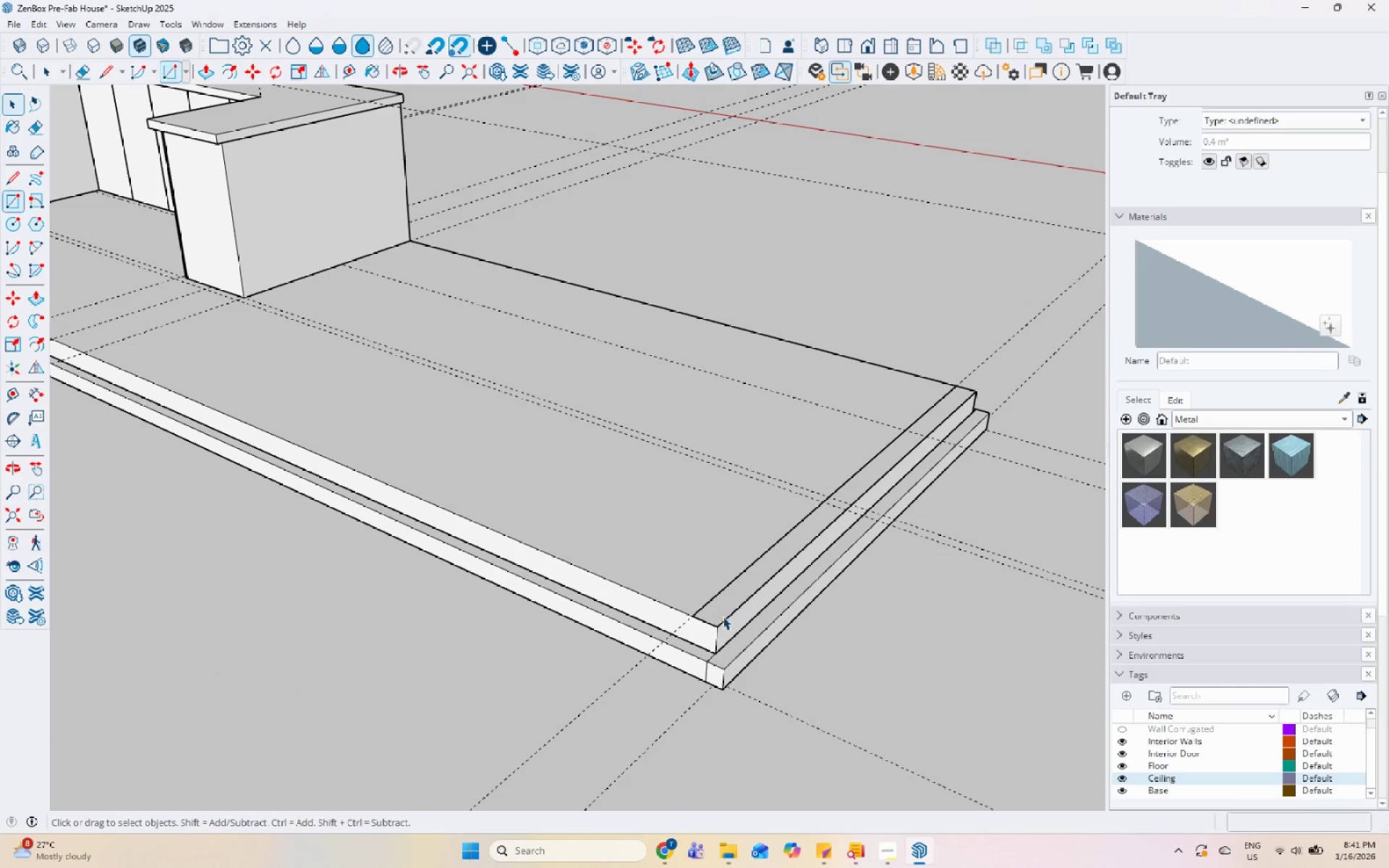 
double_click([723, 616])
 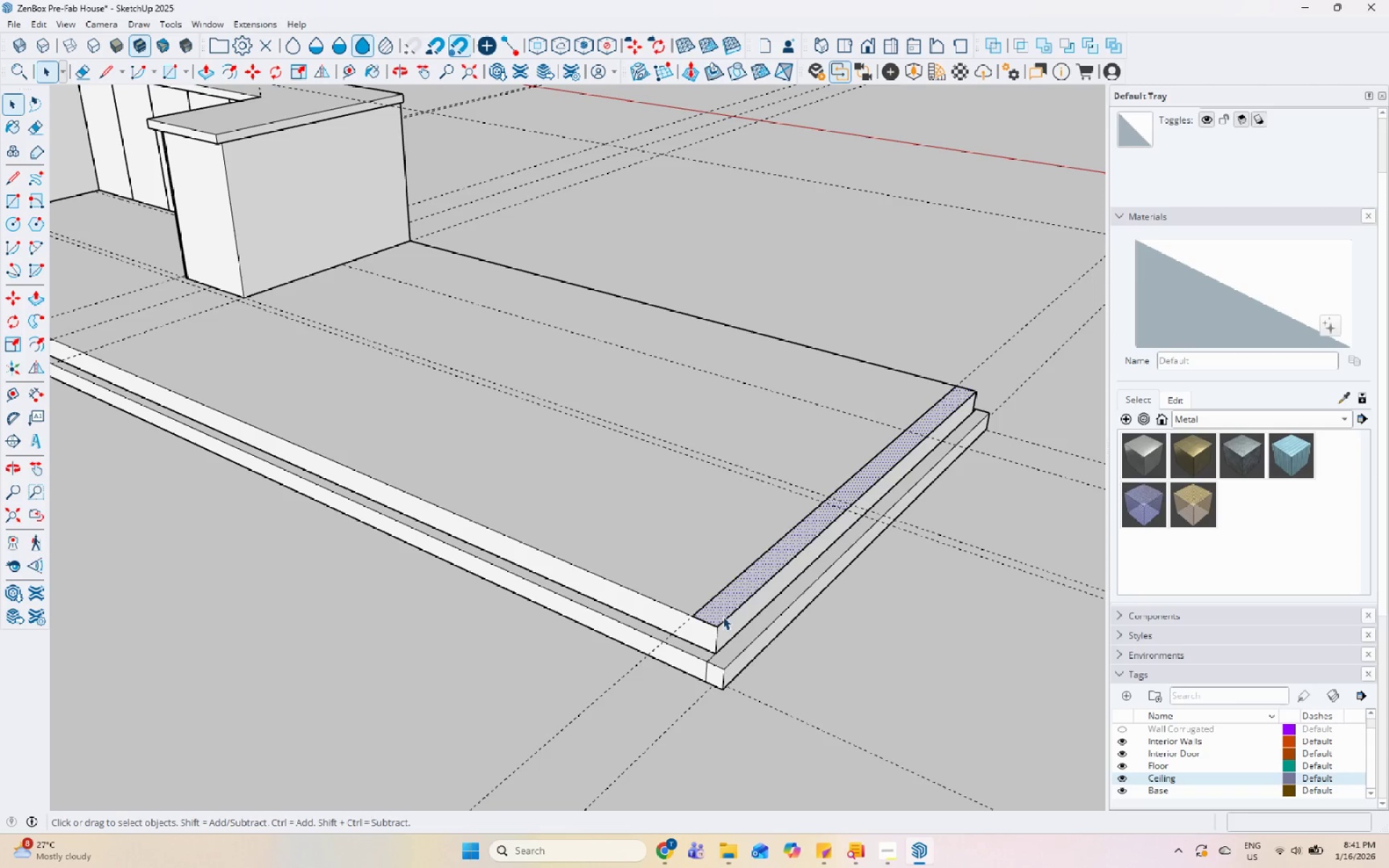 
key(P)
 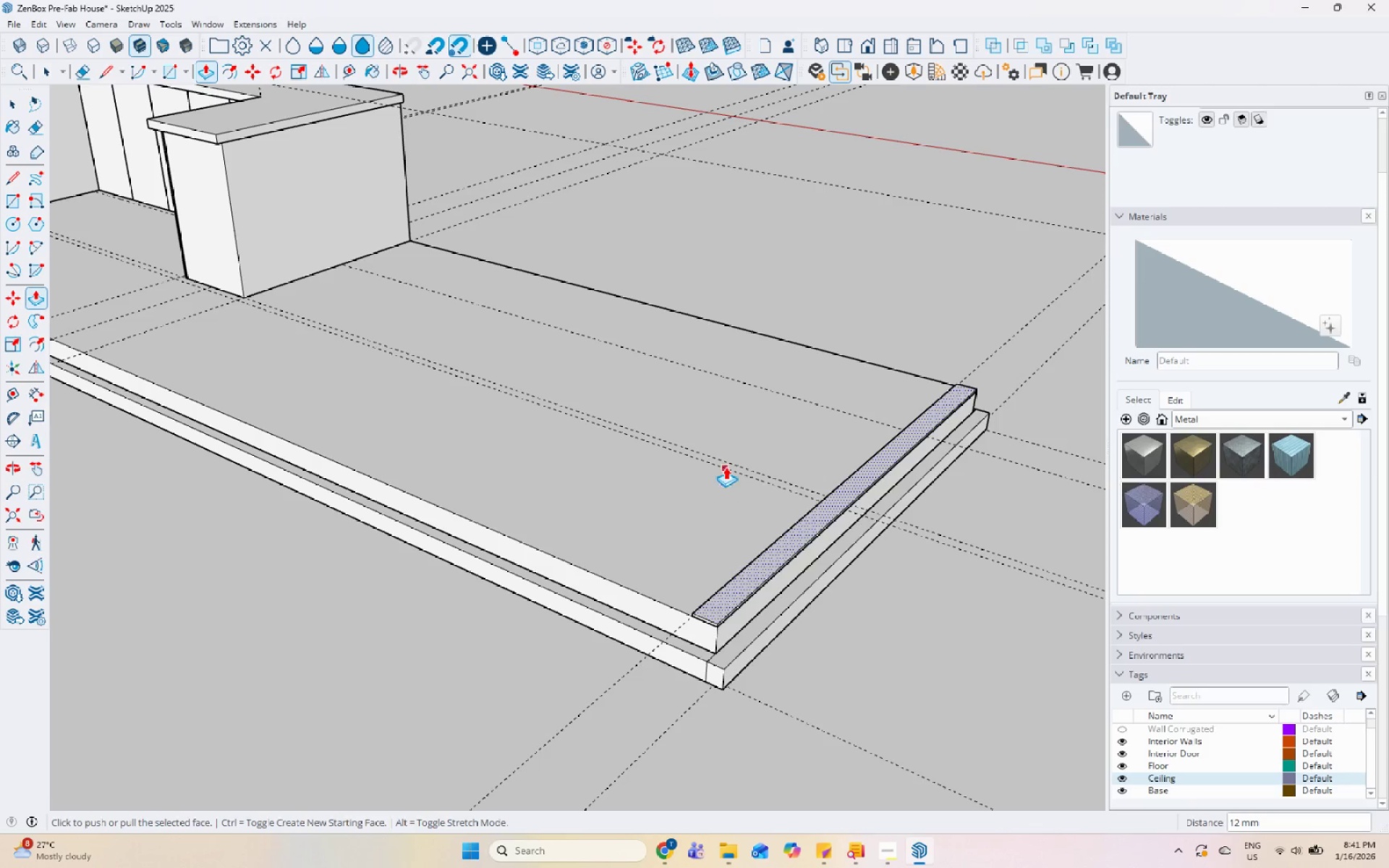 
scroll: coordinate [721, 407], scroll_direction: down, amount: 8.0
 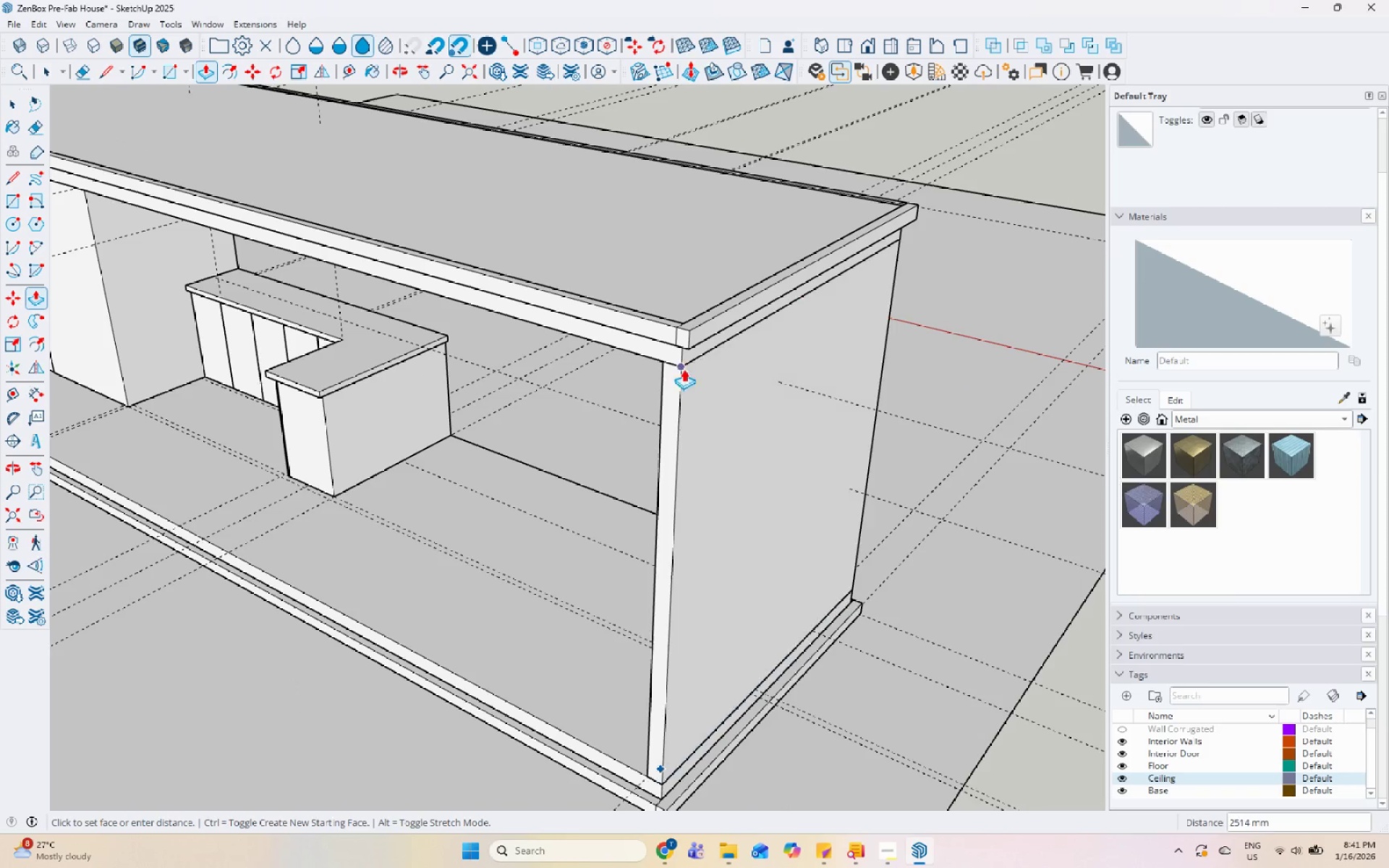 
left_click([678, 362])
 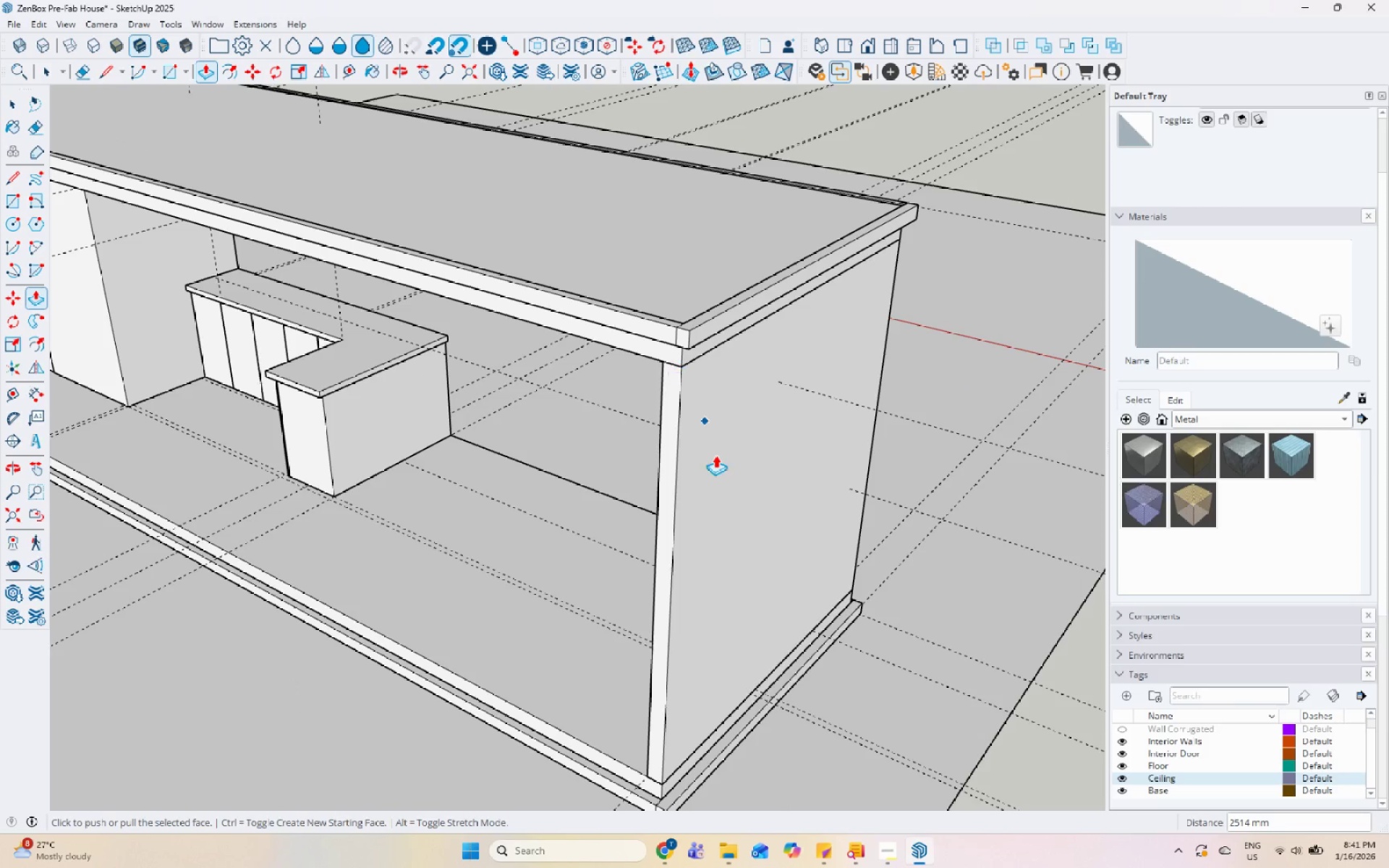 
key(Space)
 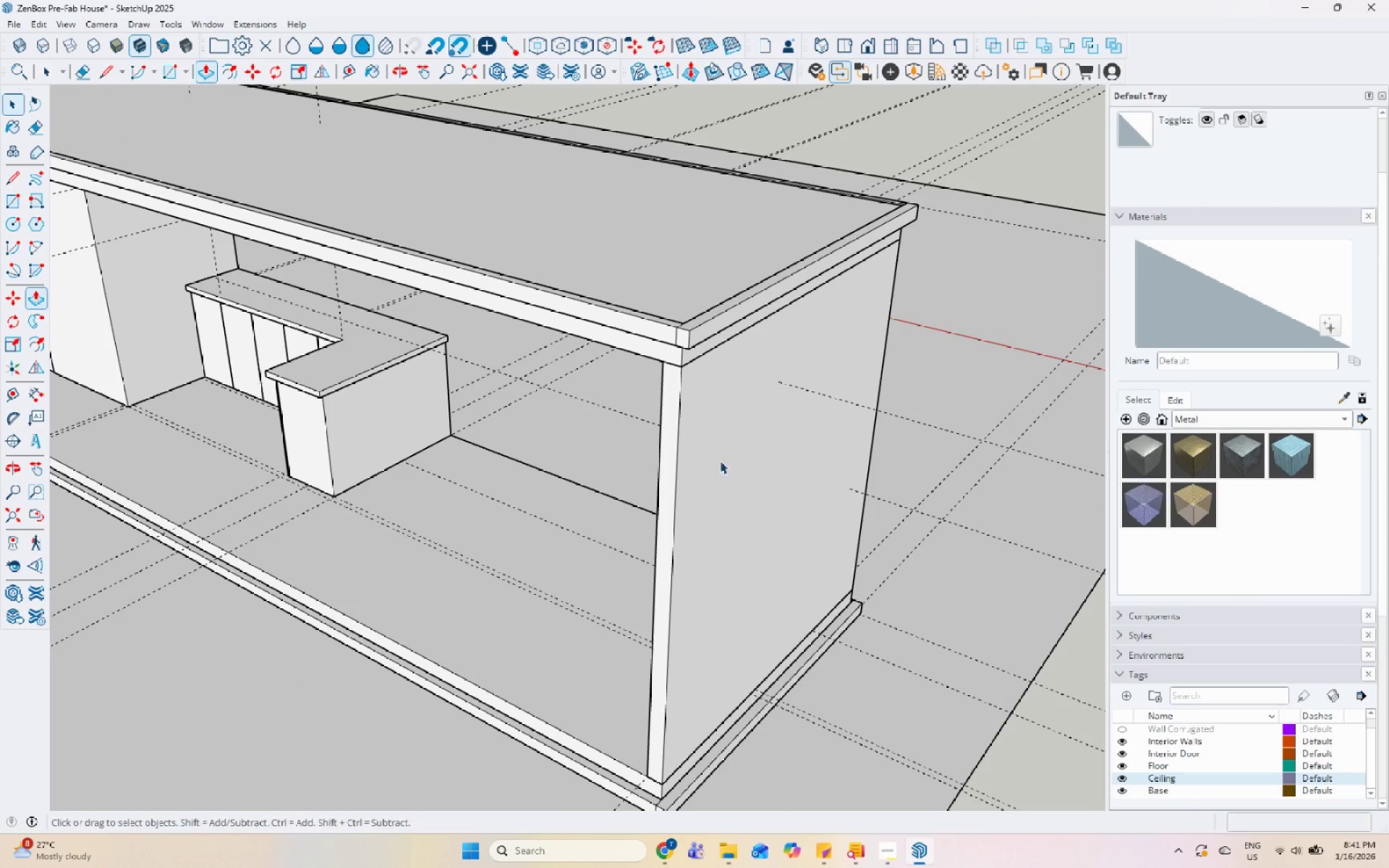 
double_click([720, 461])
 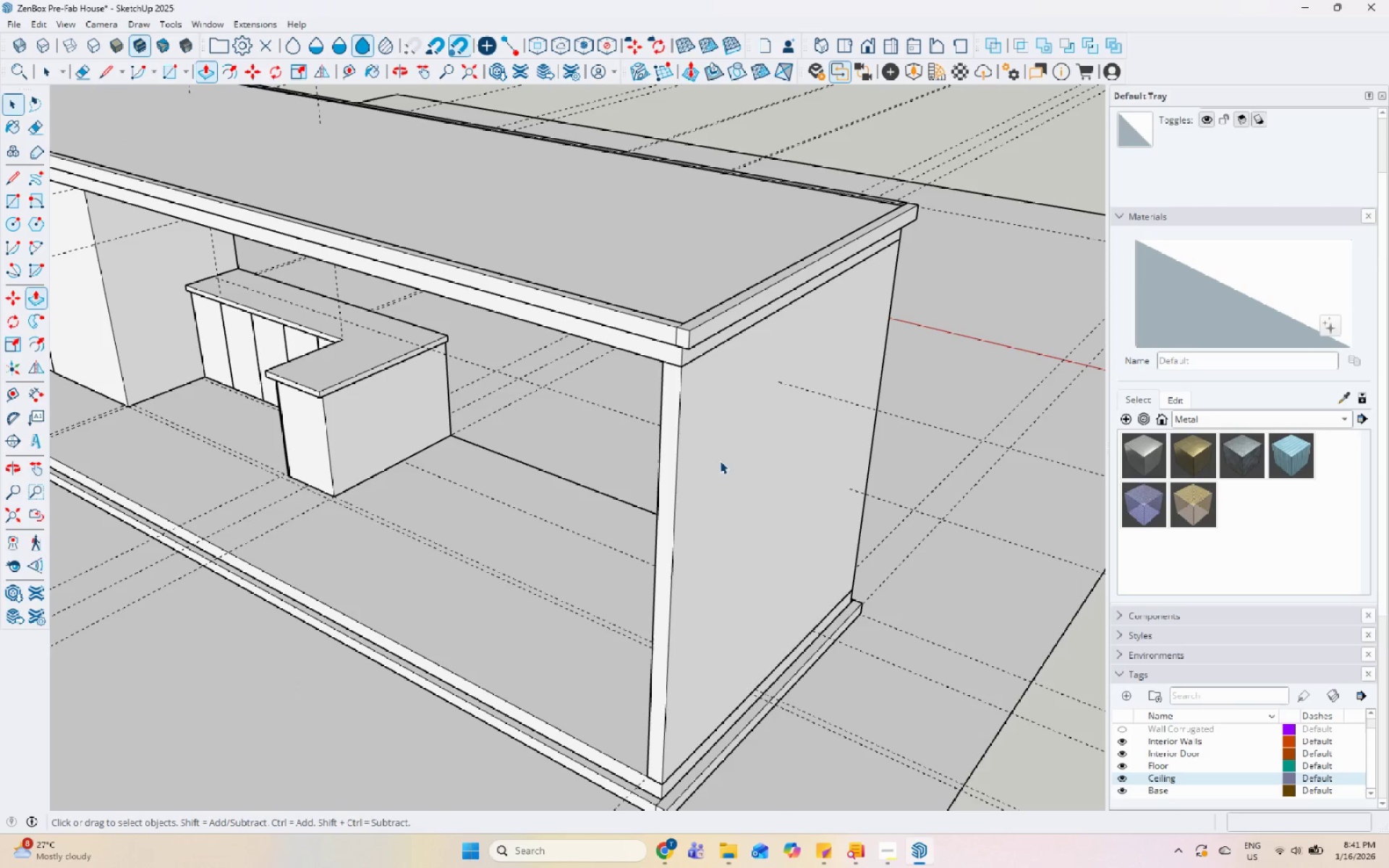 
triple_click([720, 461])
 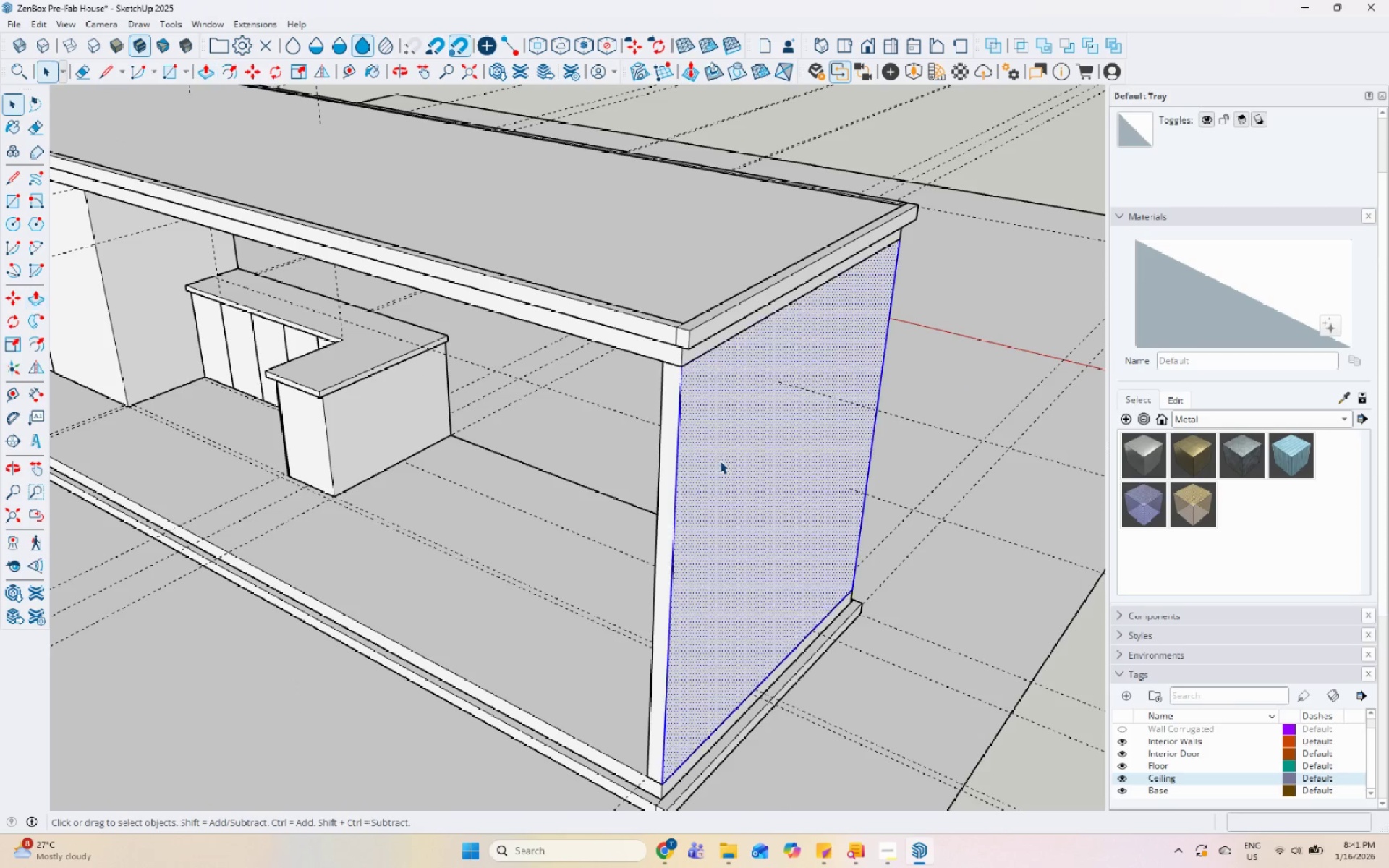 
triple_click([720, 461])
 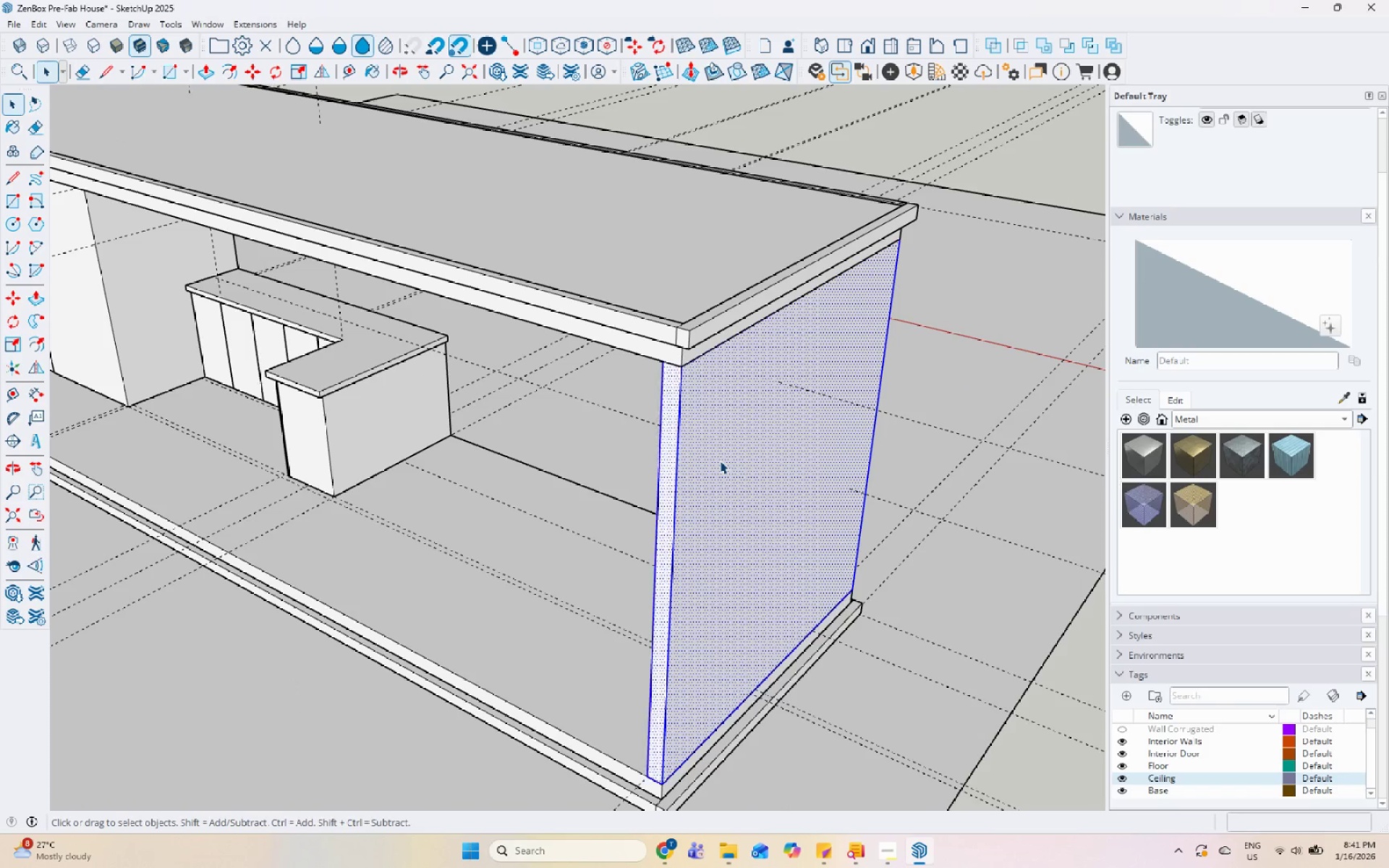 
right_click([720, 461])
 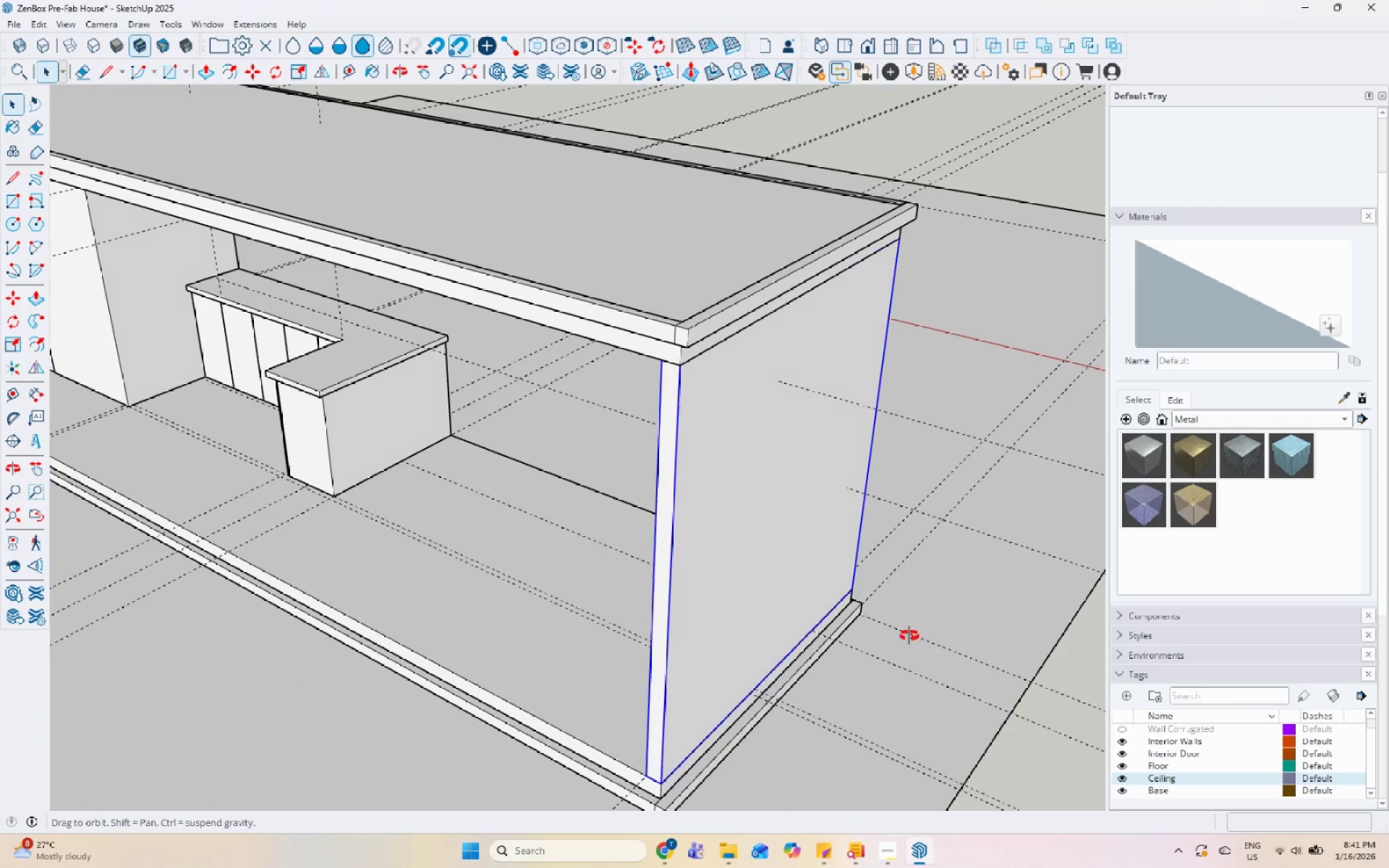 
left_click([329, 426])
 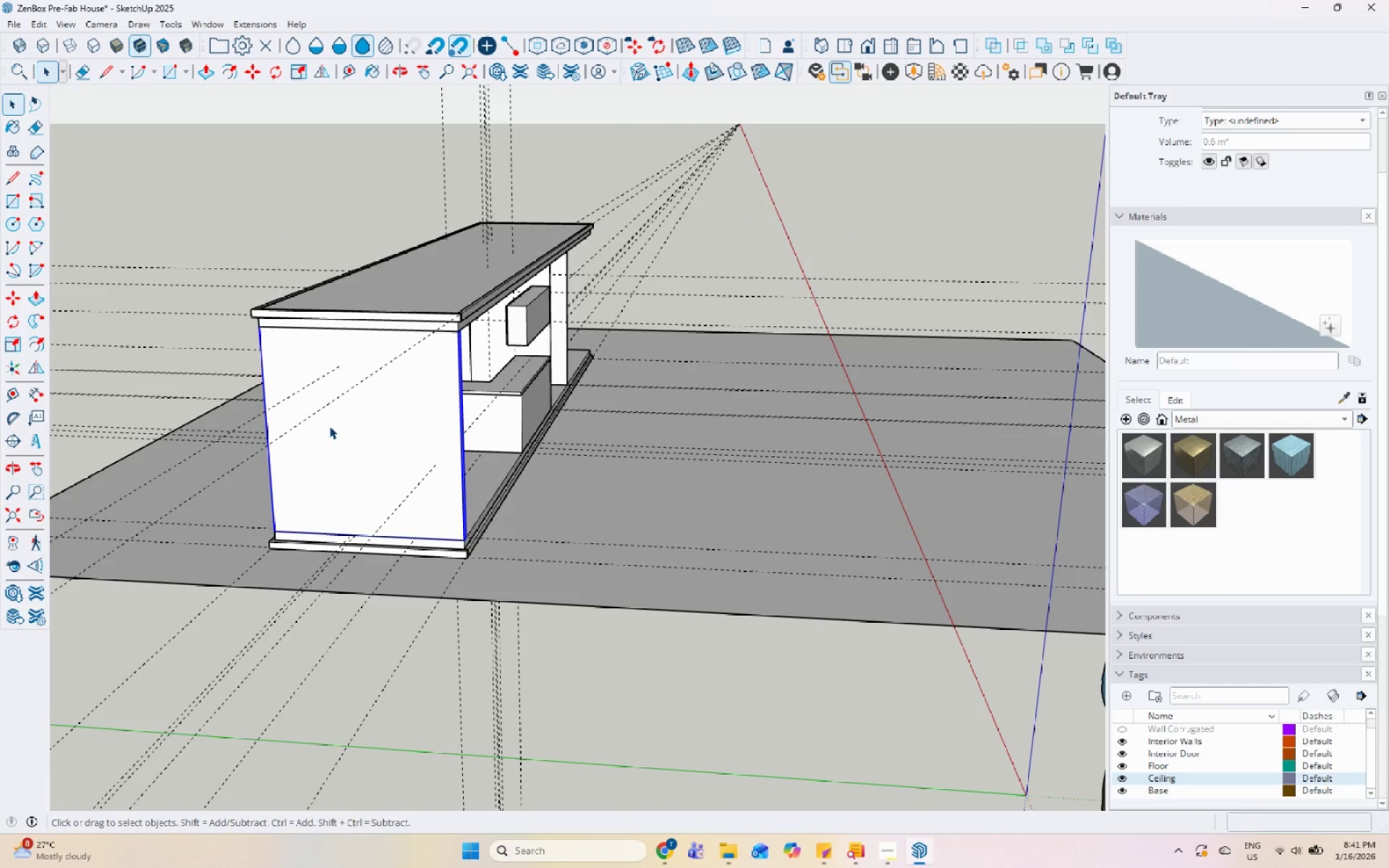 
scroll: coordinate [462, 500], scroll_direction: down, amount: 7.0
 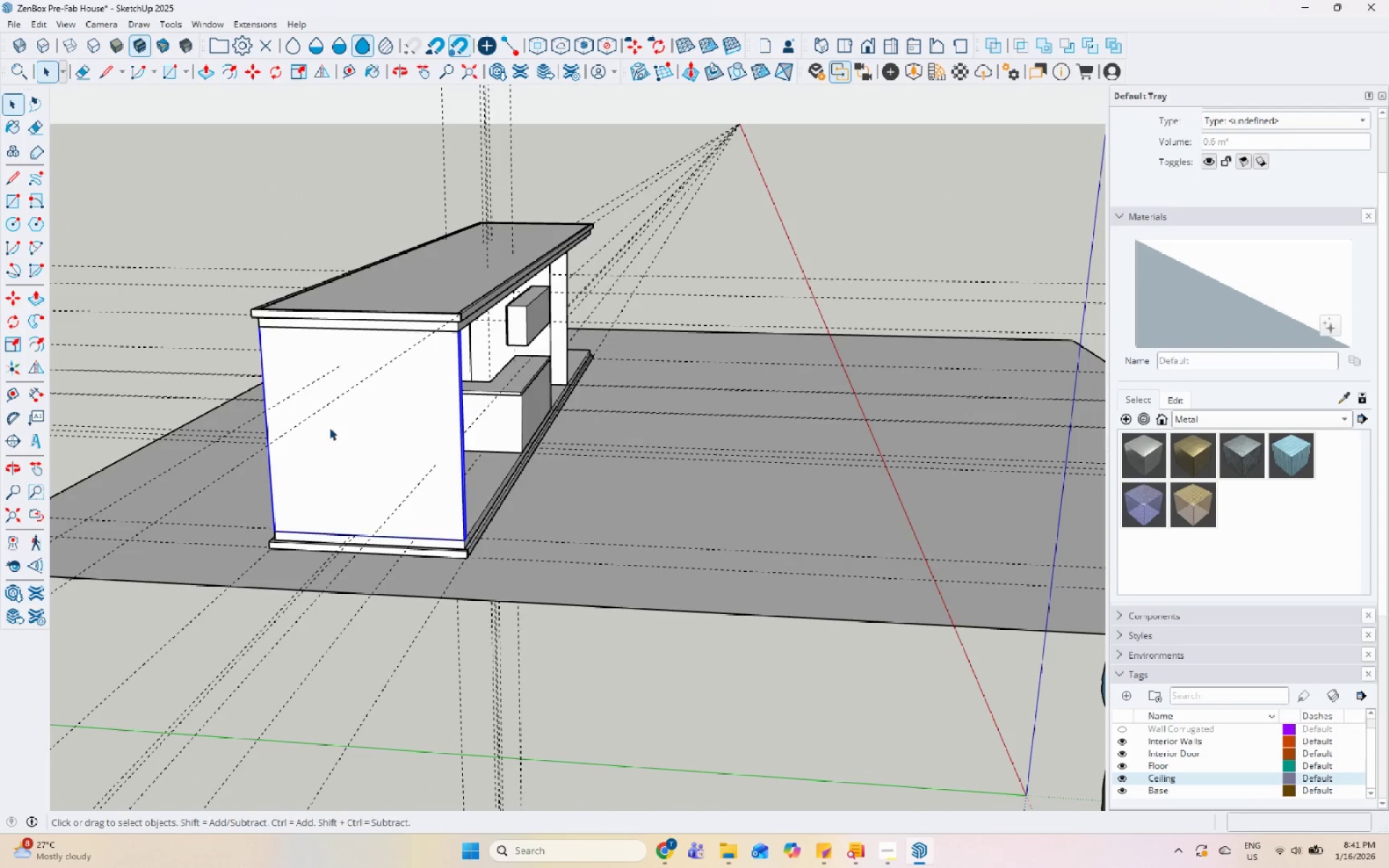 
double_click([329, 426])
 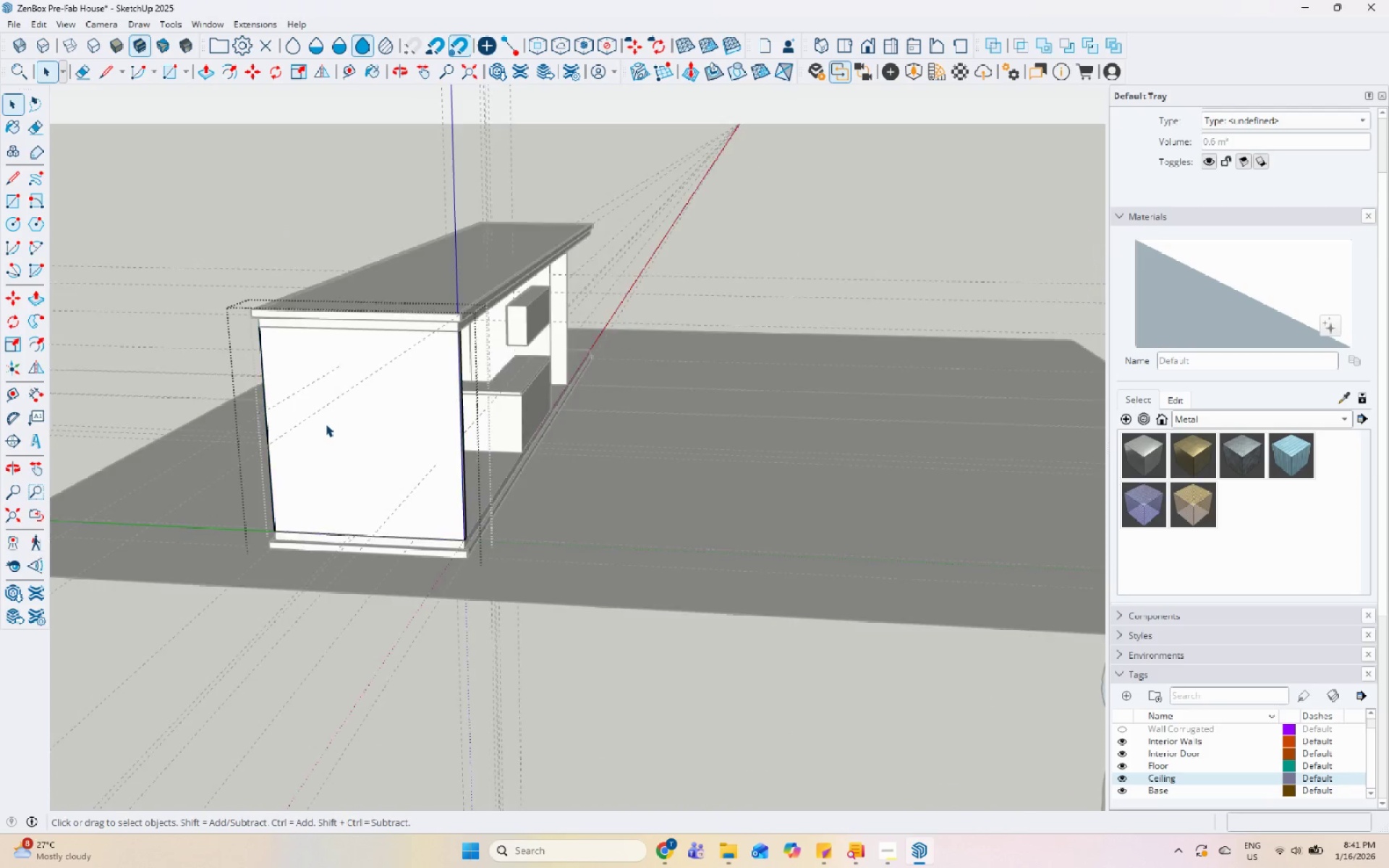 
triple_click([302, 393])
 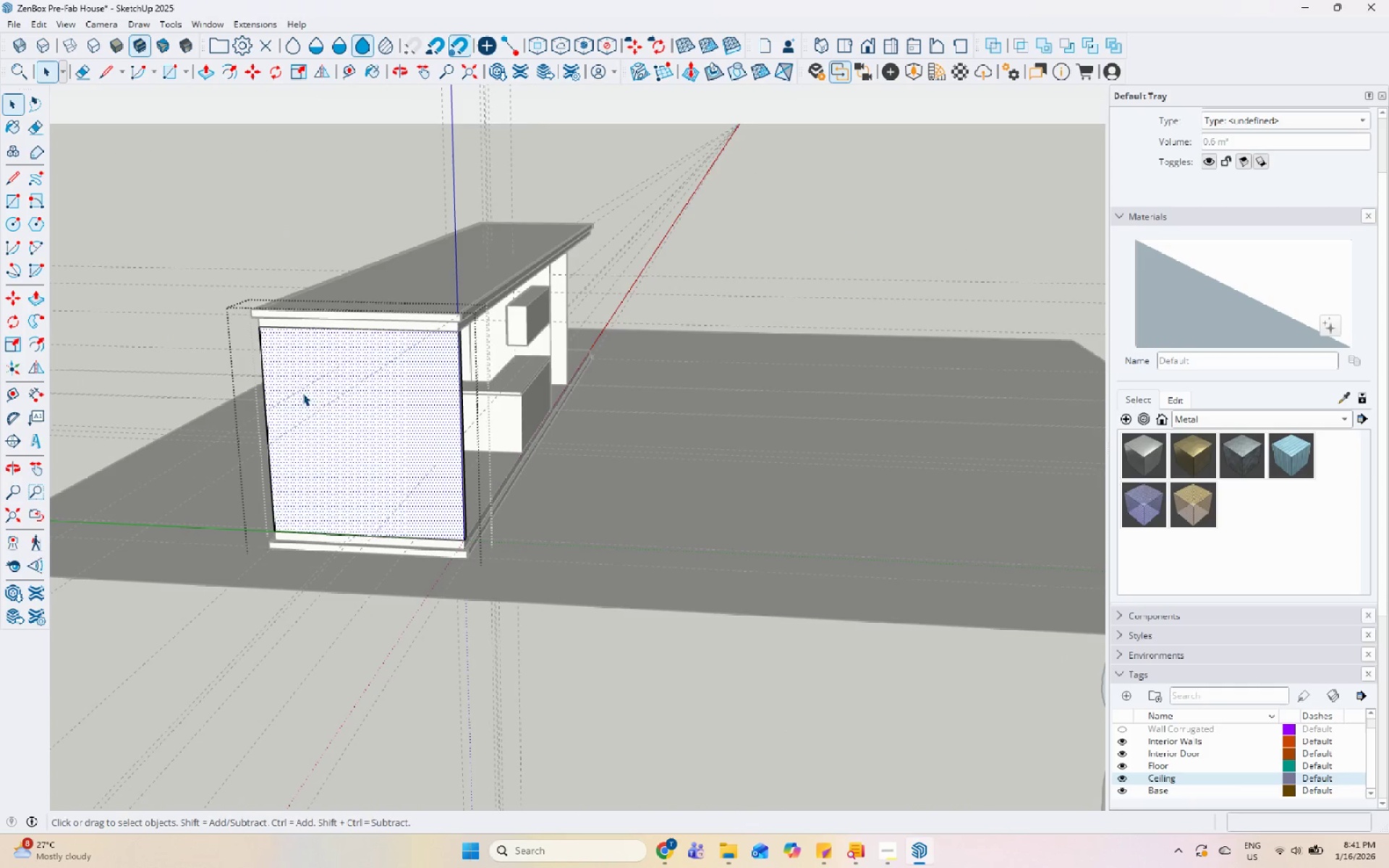 
scroll: coordinate [300, 365], scroll_direction: up, amount: 7.0
 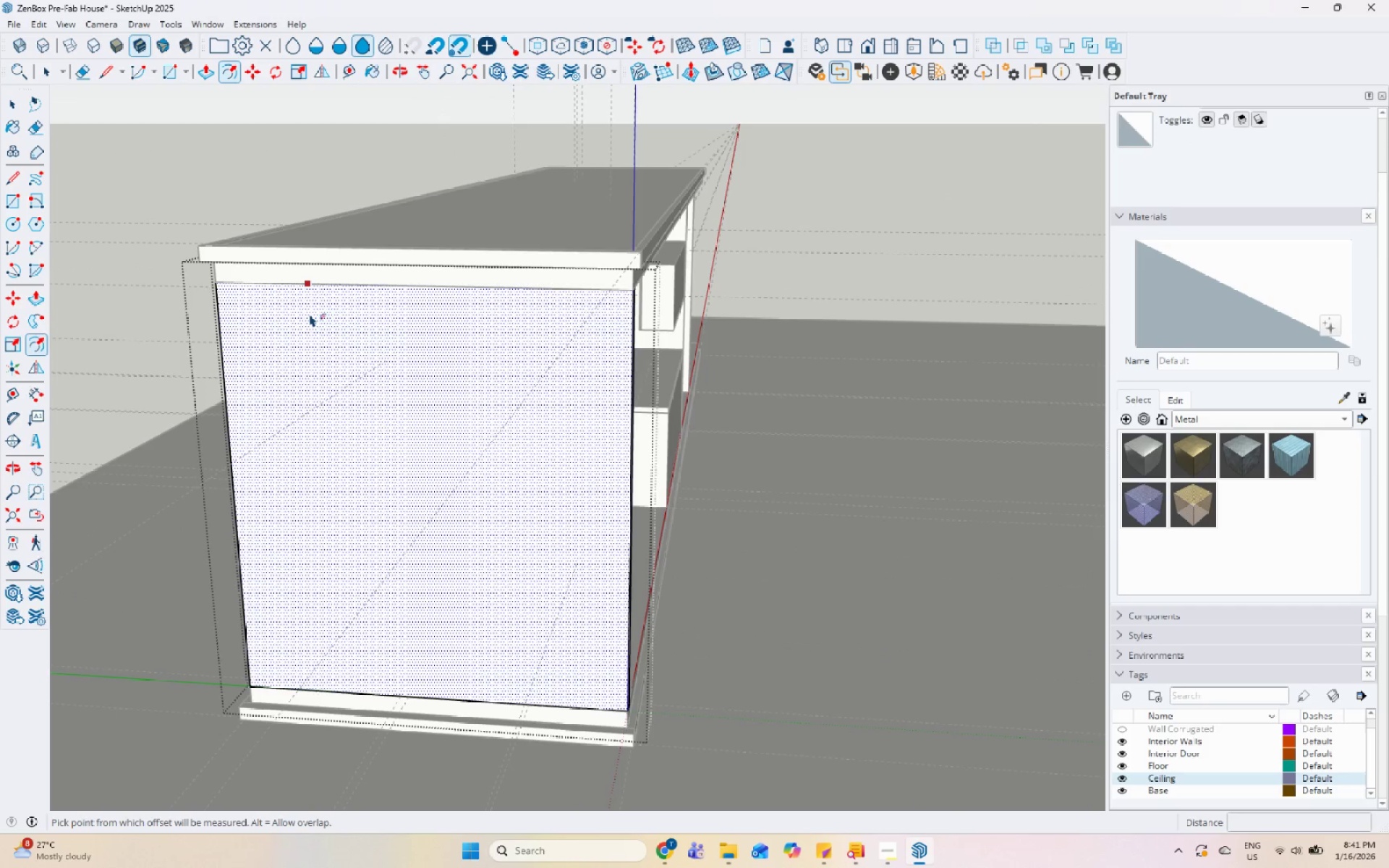 
left_click([315, 291])
 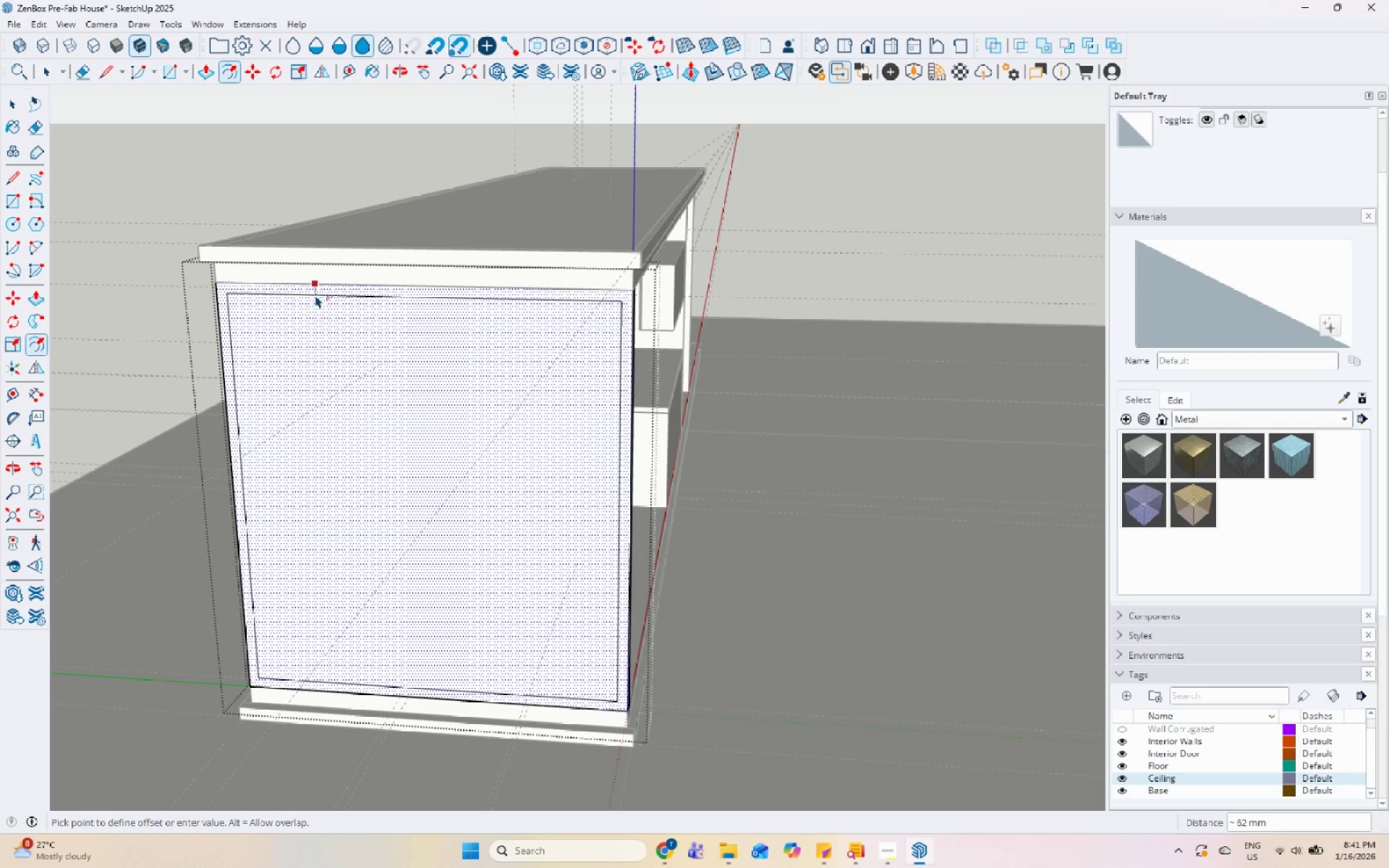 
key(Numpad5)
 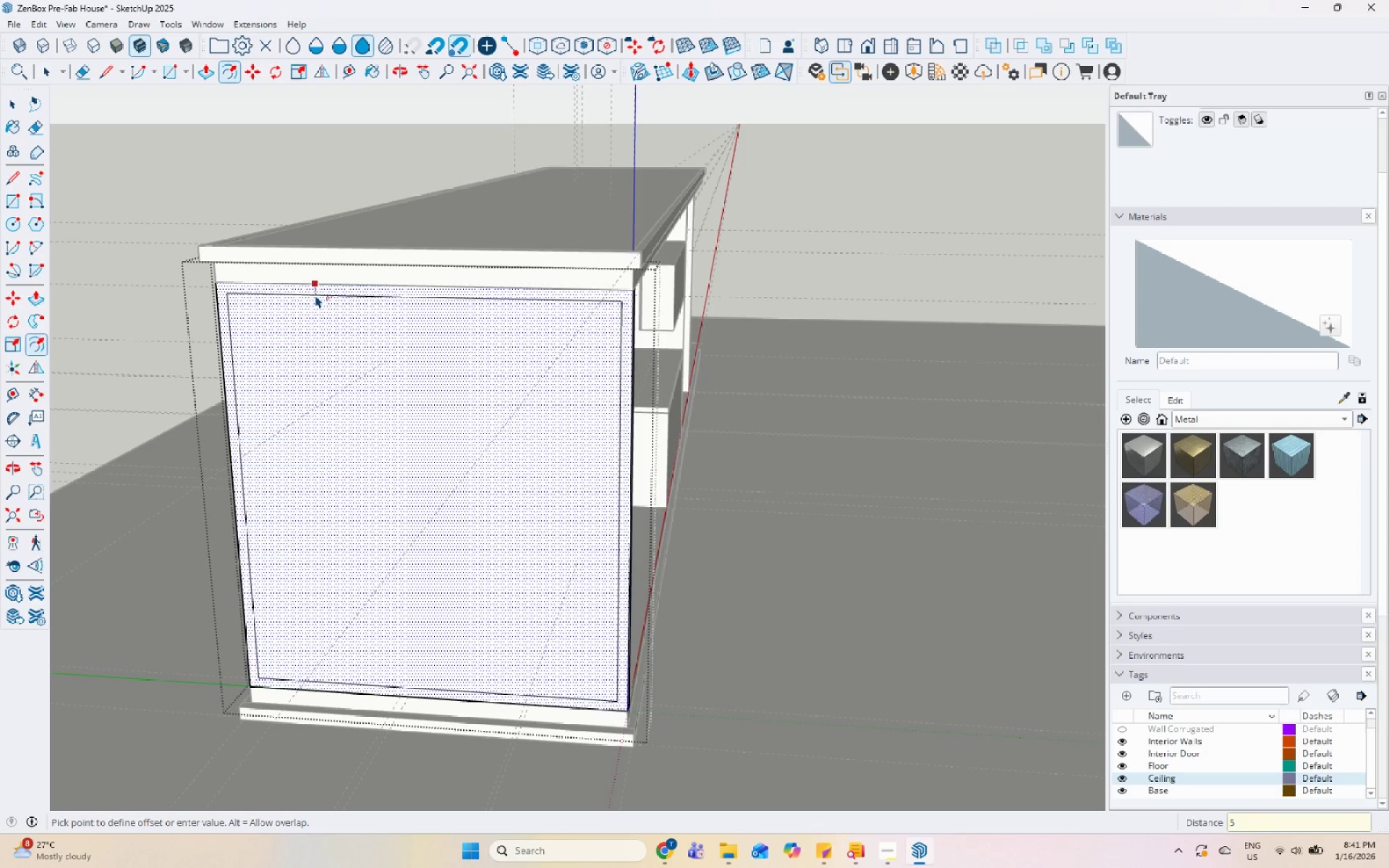 
key(Numpad0)
 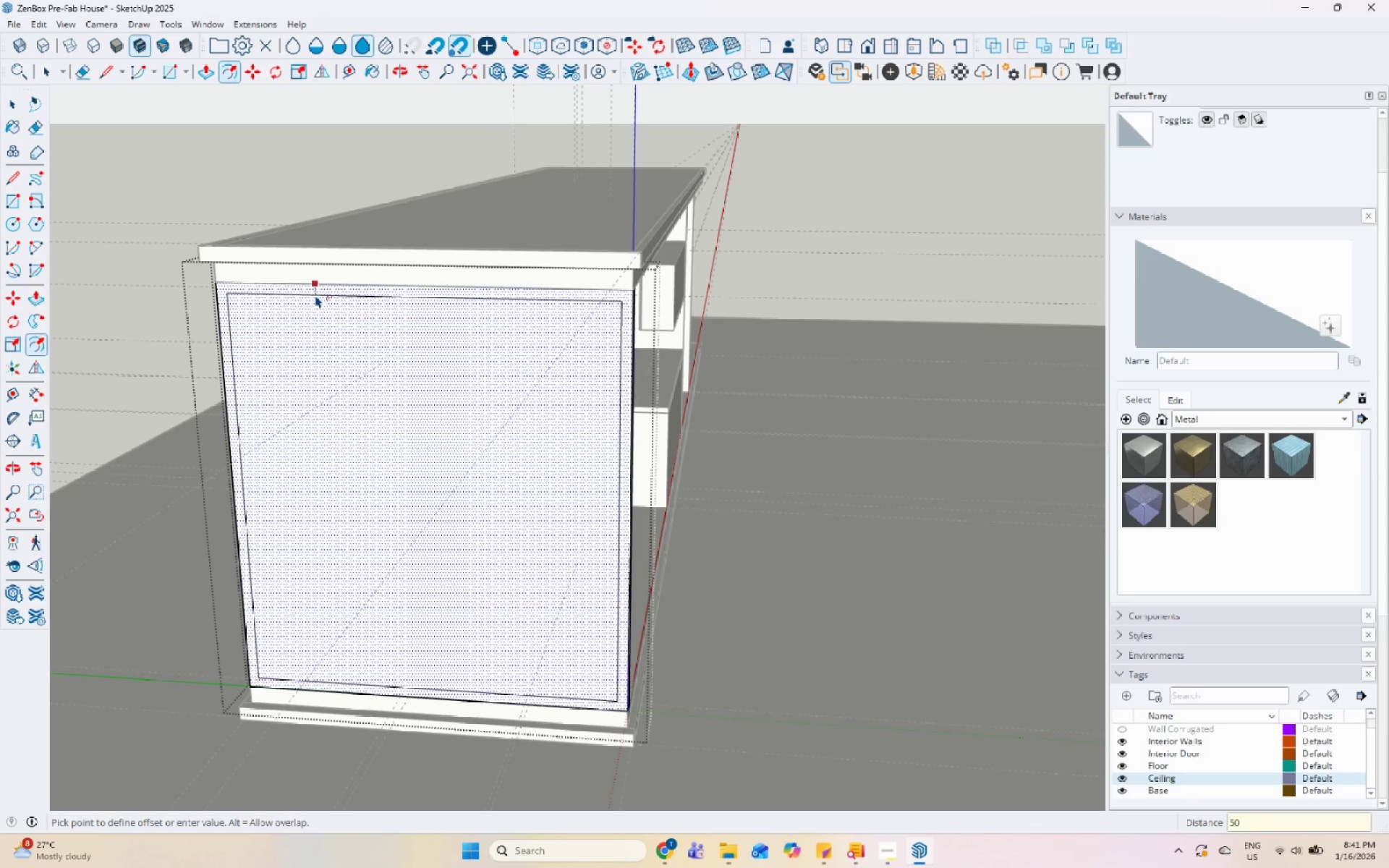 
key(Enter)
 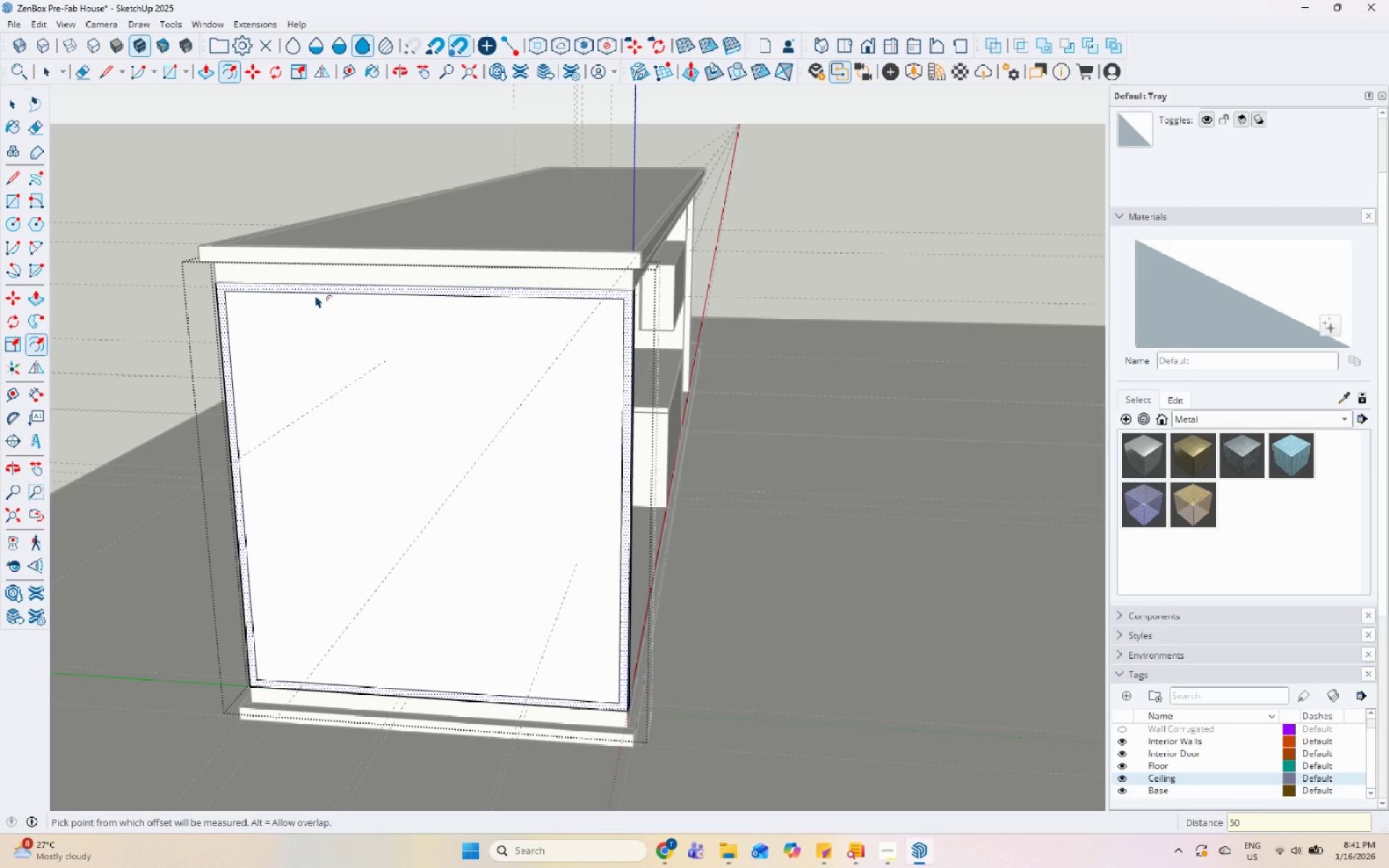 
key(Space)
 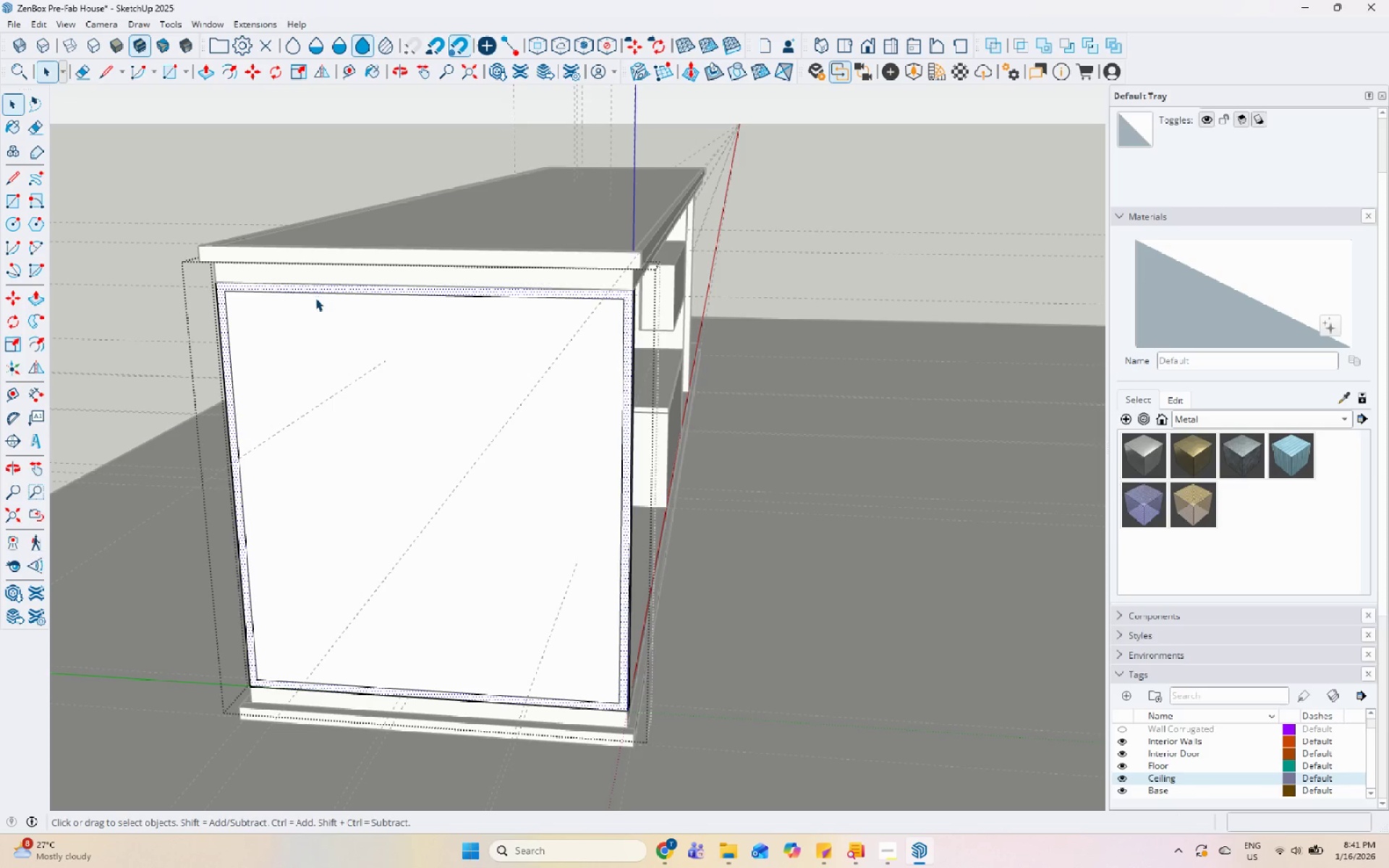 
left_click([331, 340])
 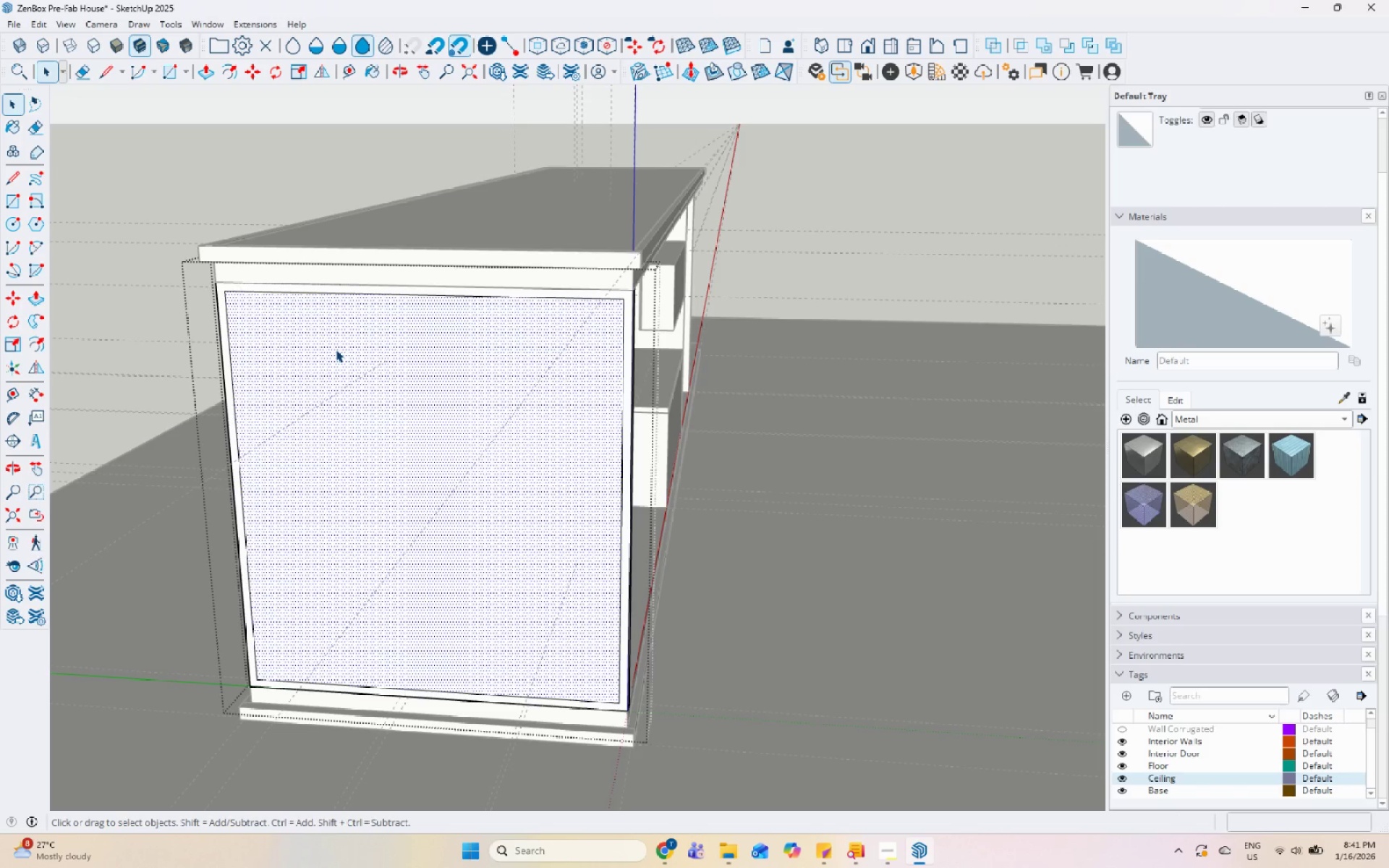 
key(P)
 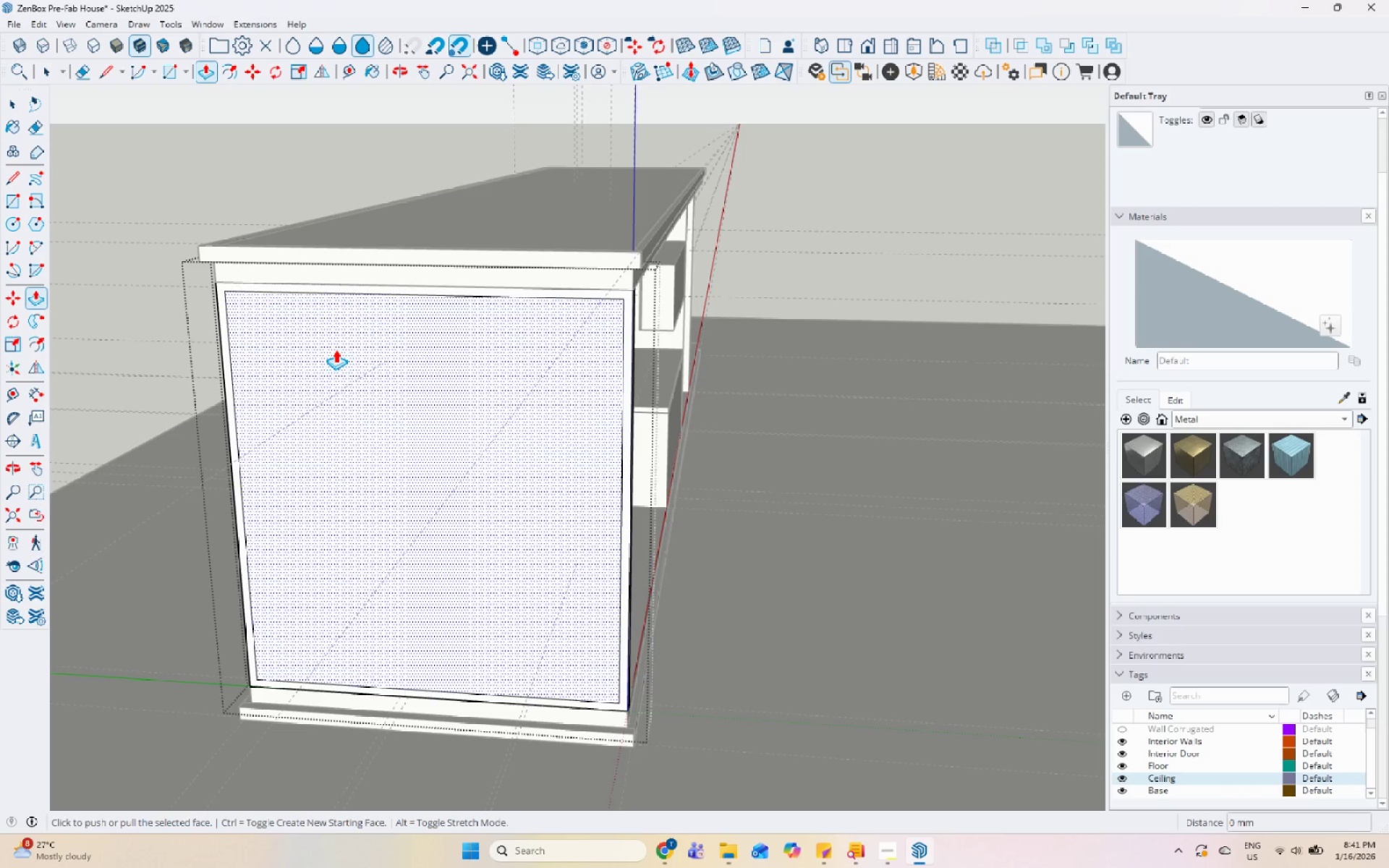 
left_click([336, 349])
 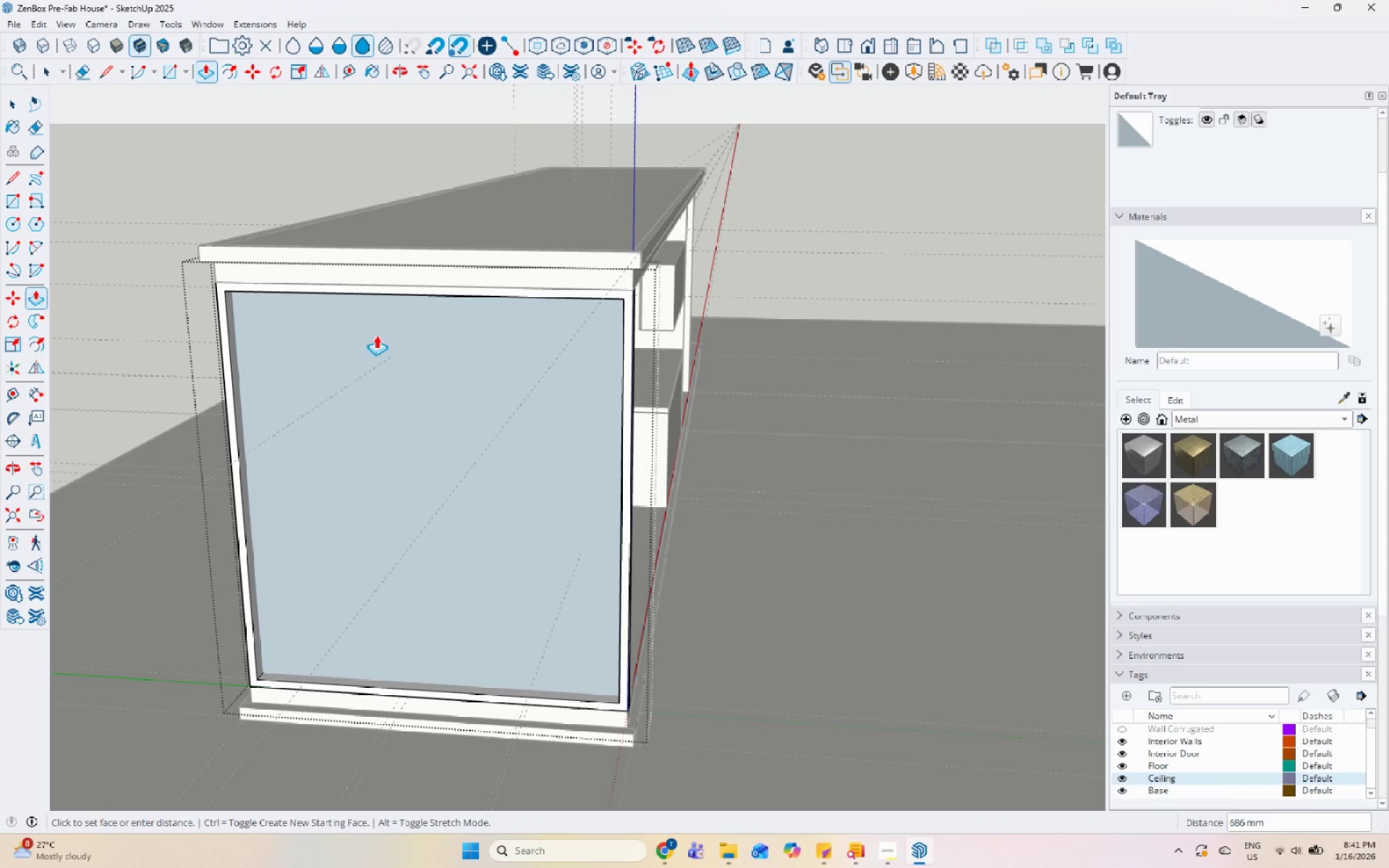 
left_click([367, 342])
 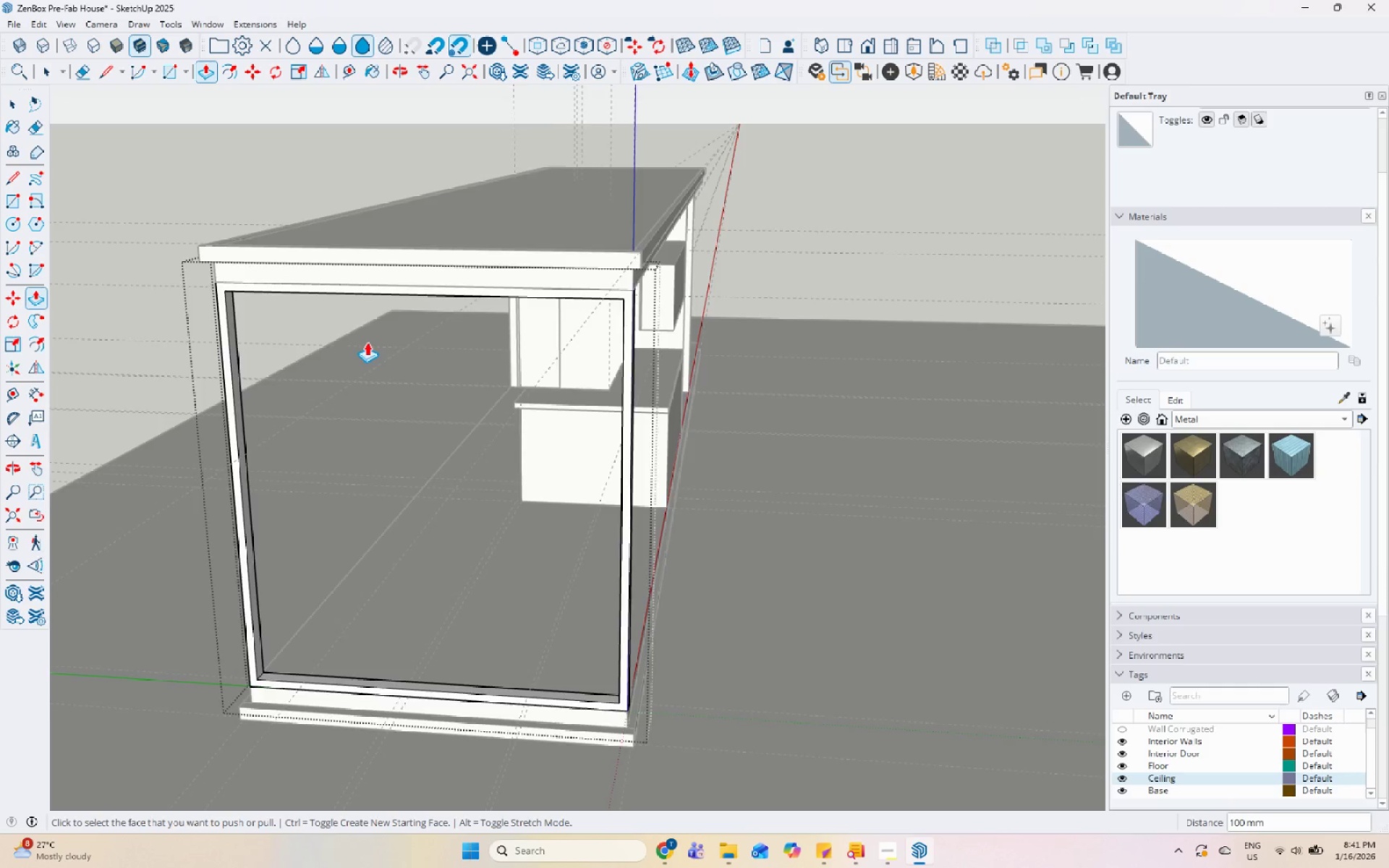 
key(Space)
 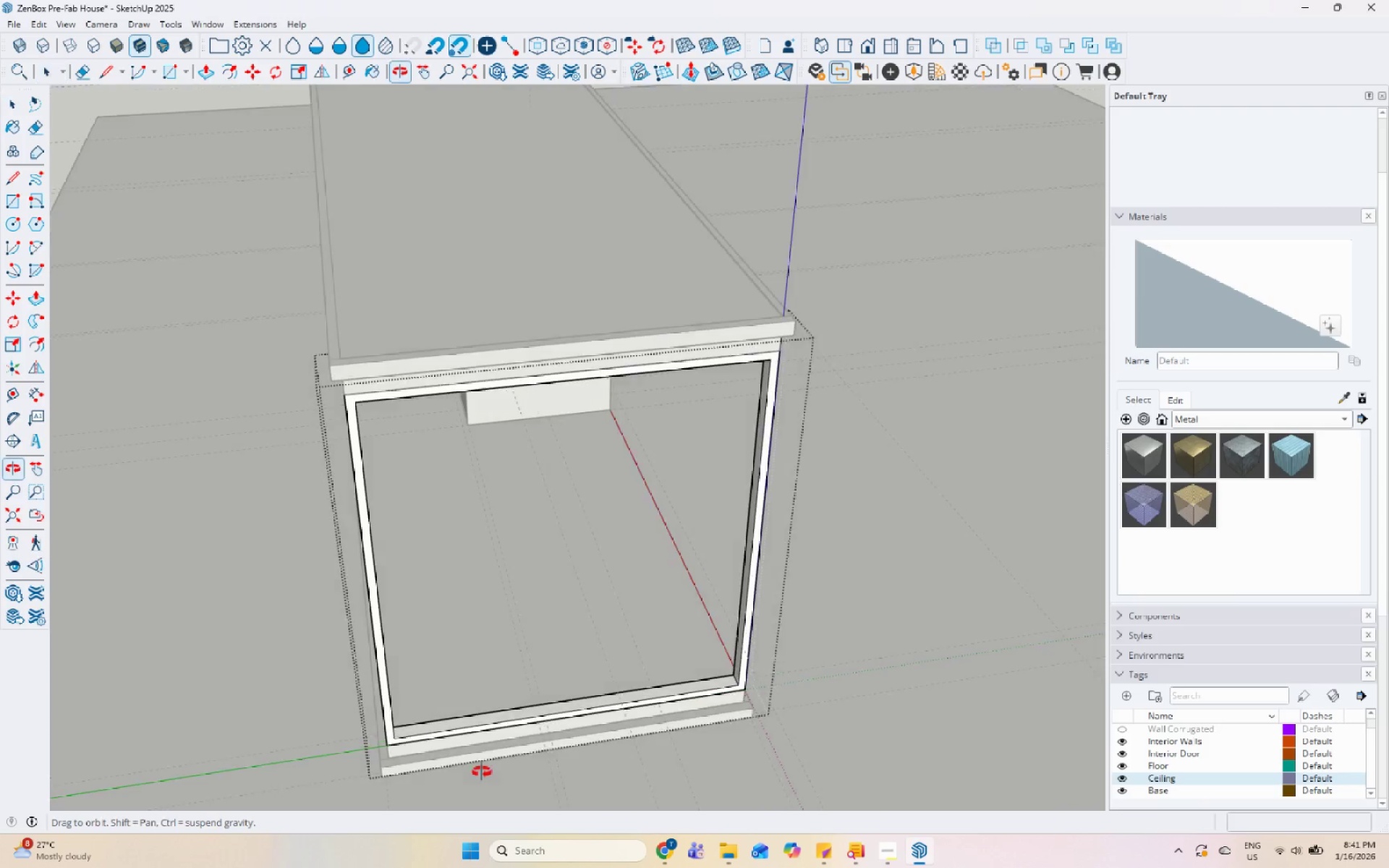 
scroll: coordinate [468, 702], scroll_direction: up, amount: 2.0
 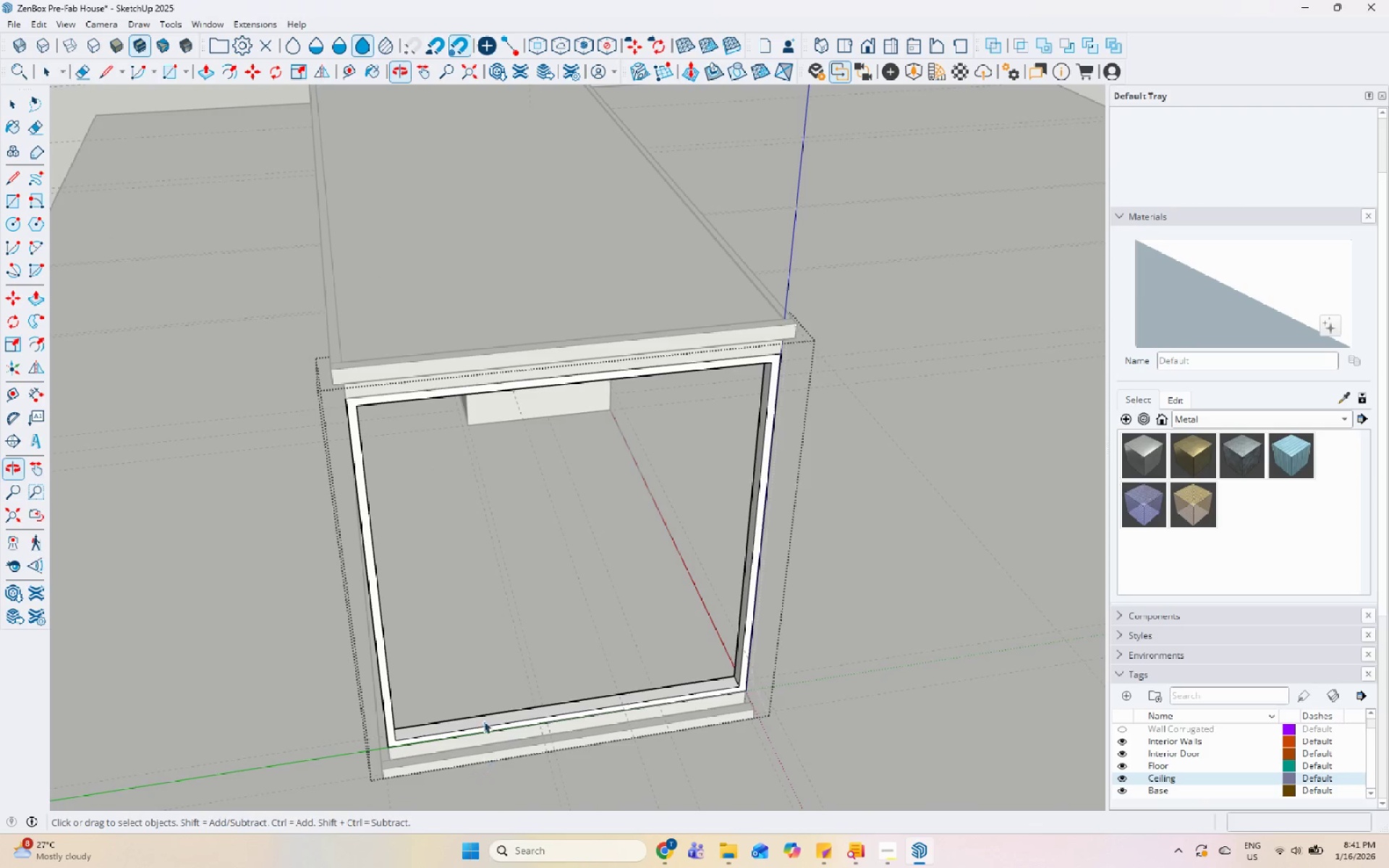 
scroll: coordinate [478, 694], scroll_direction: down, amount: 2.0
 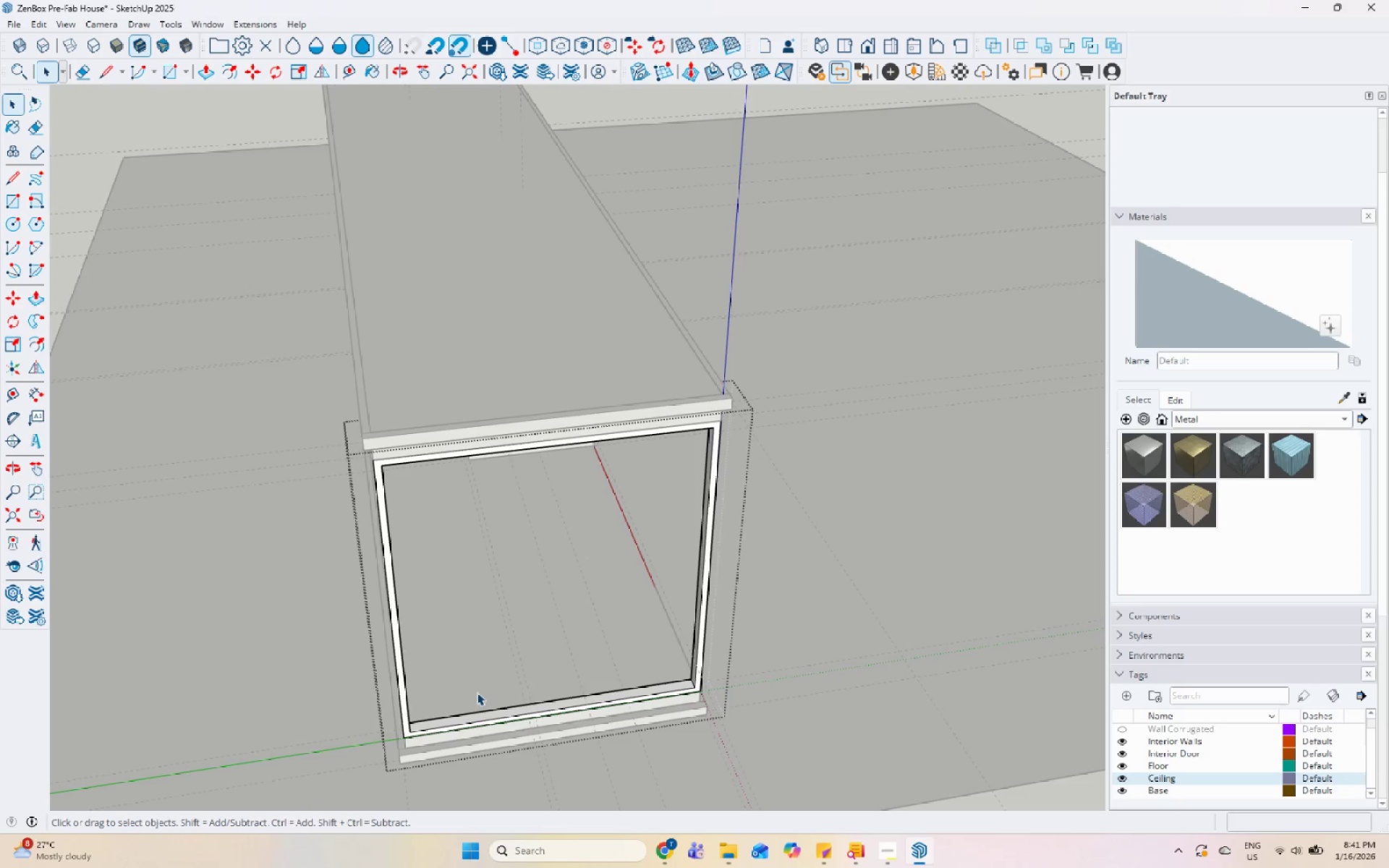 
wait(17.88)
 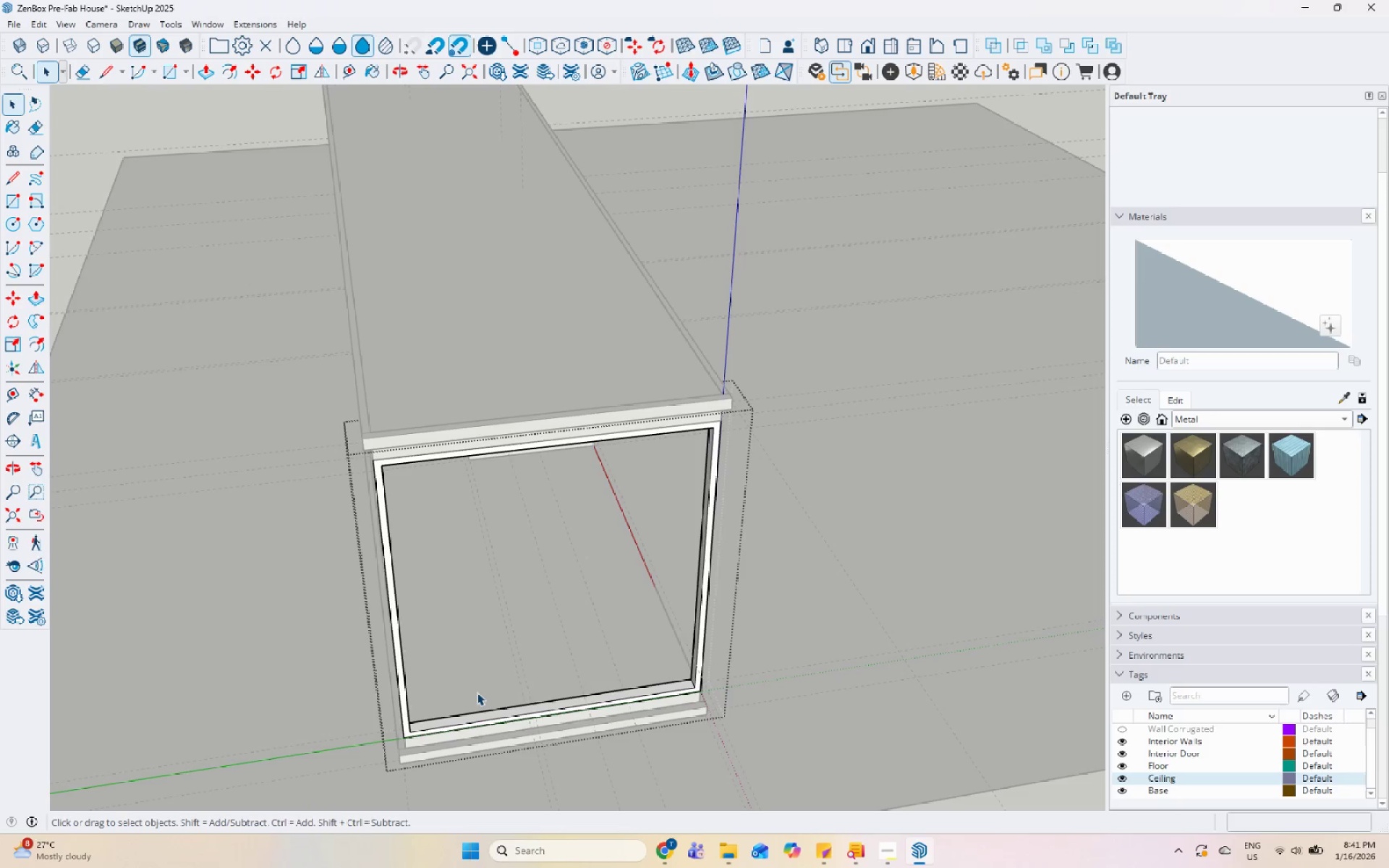 
scroll: coordinate [430, 773], scroll_direction: up, amount: 10.0
 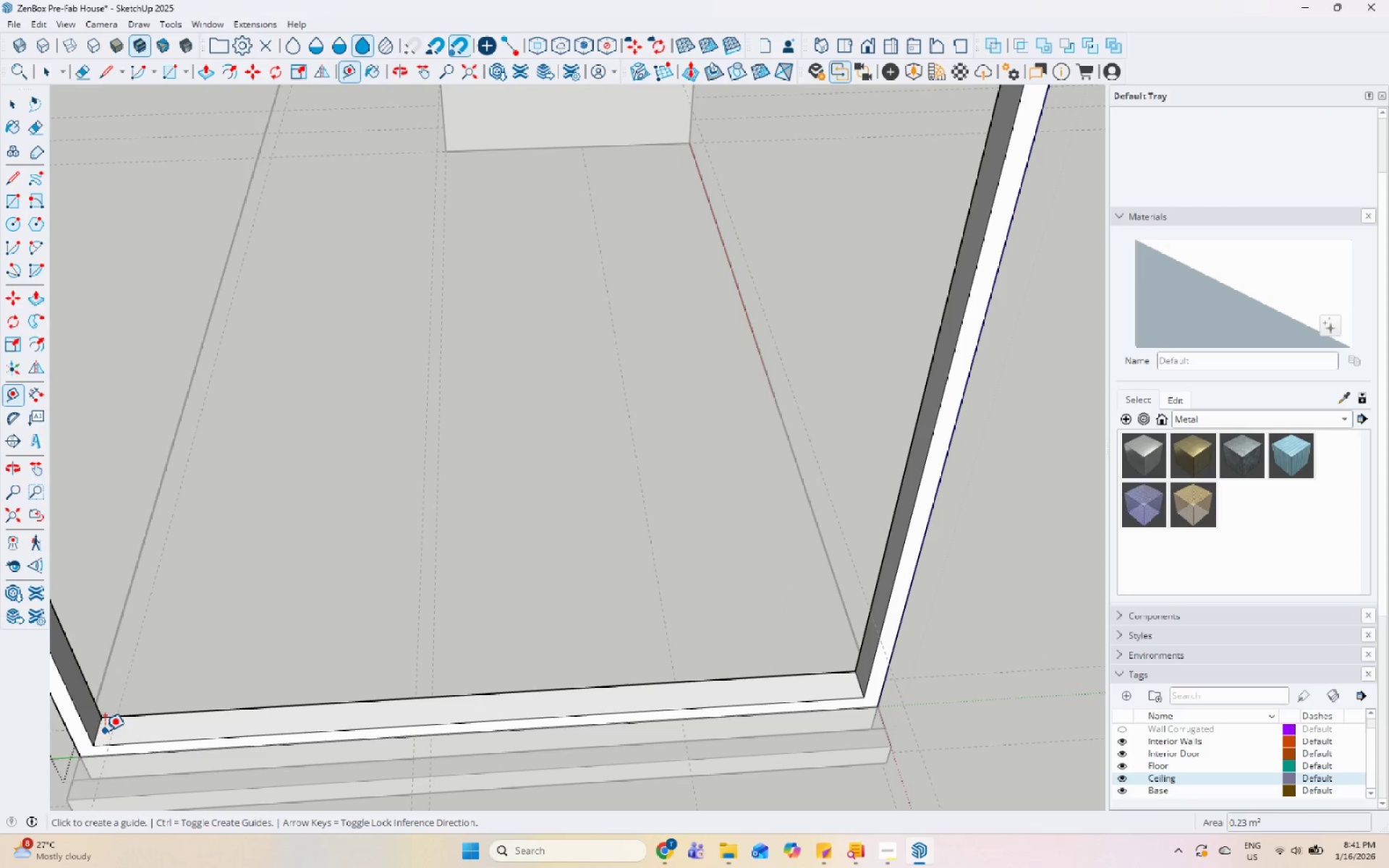 
left_click([99, 729])
 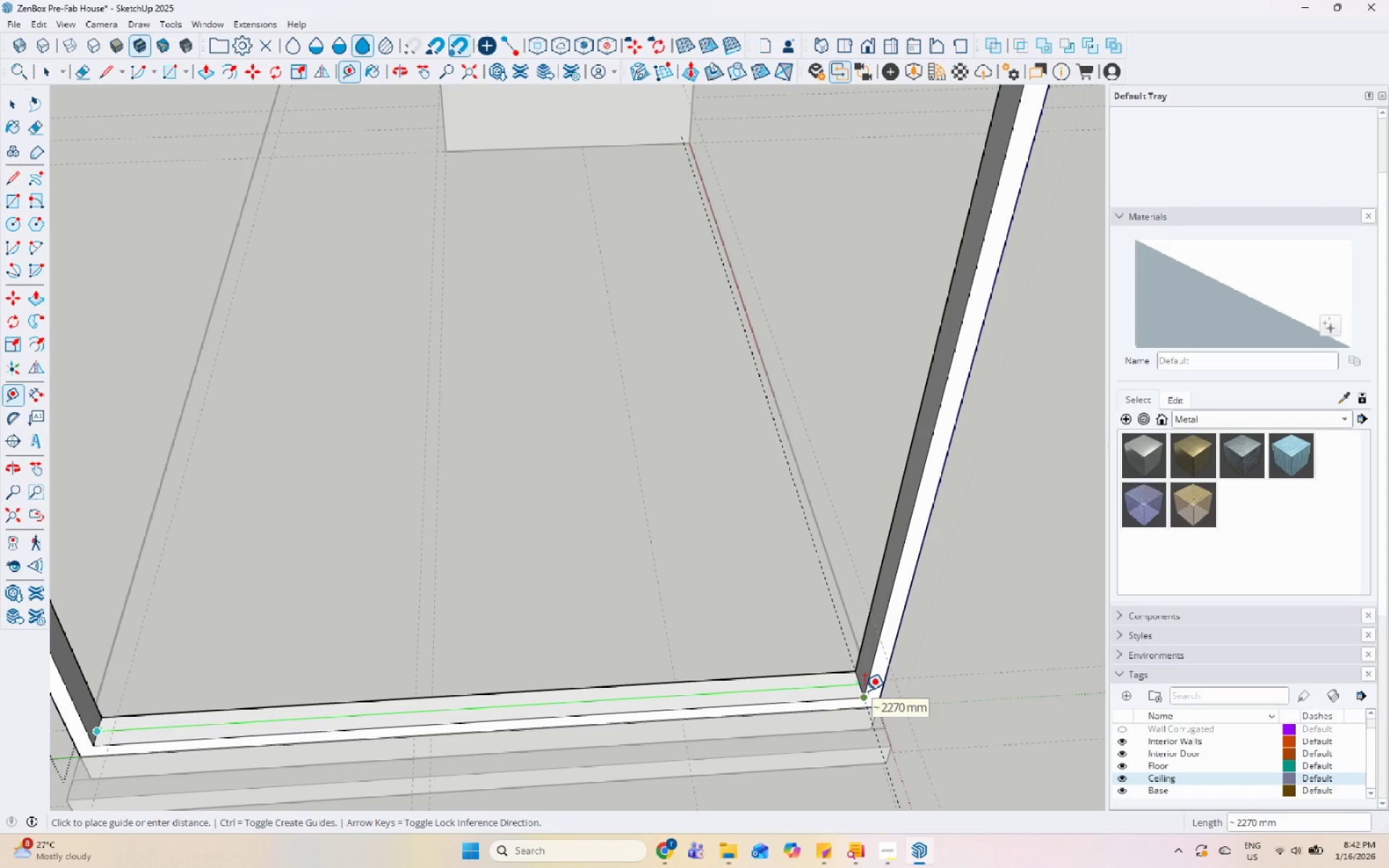 
left_click([865, 691])
 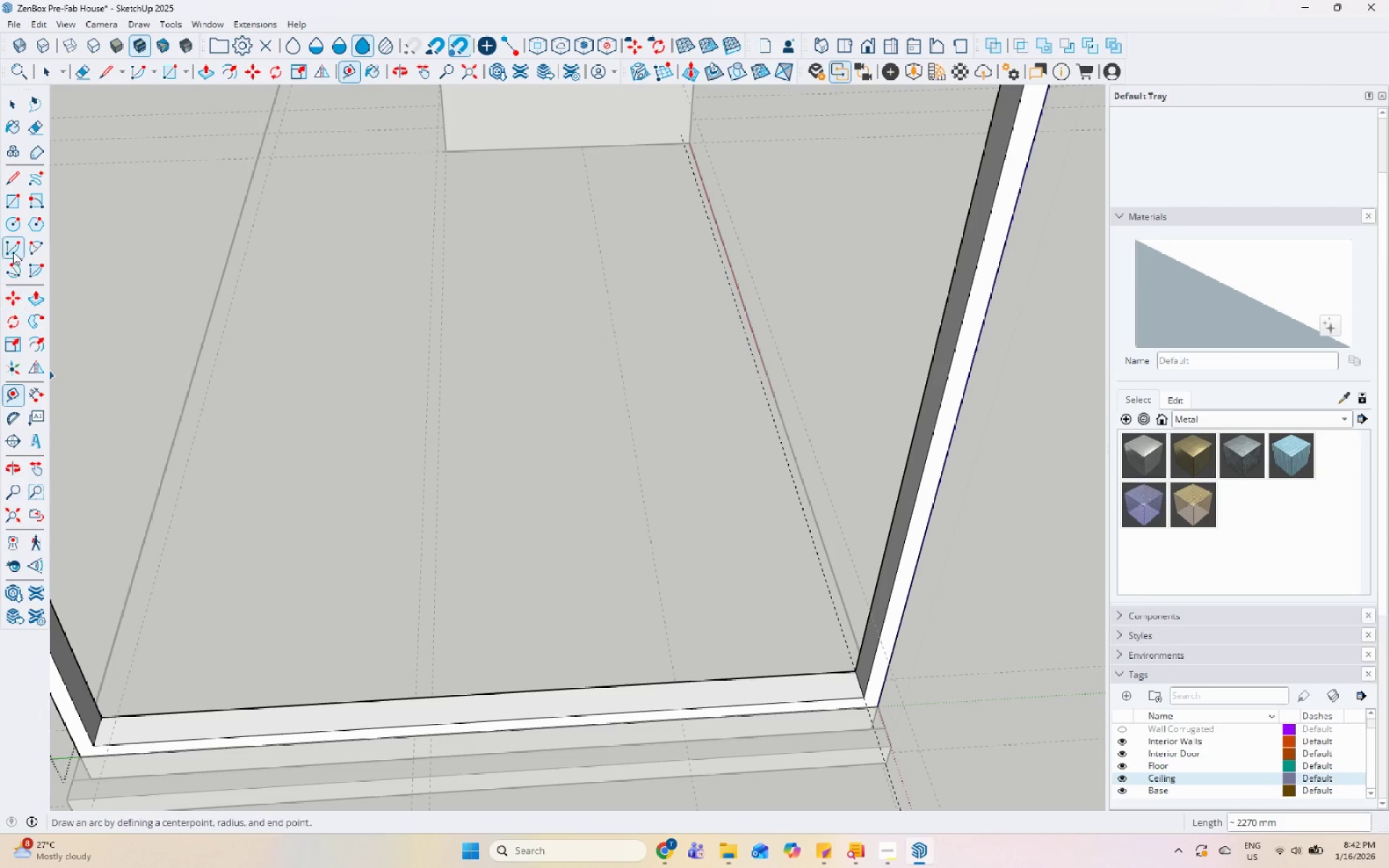 
wait(5.28)
 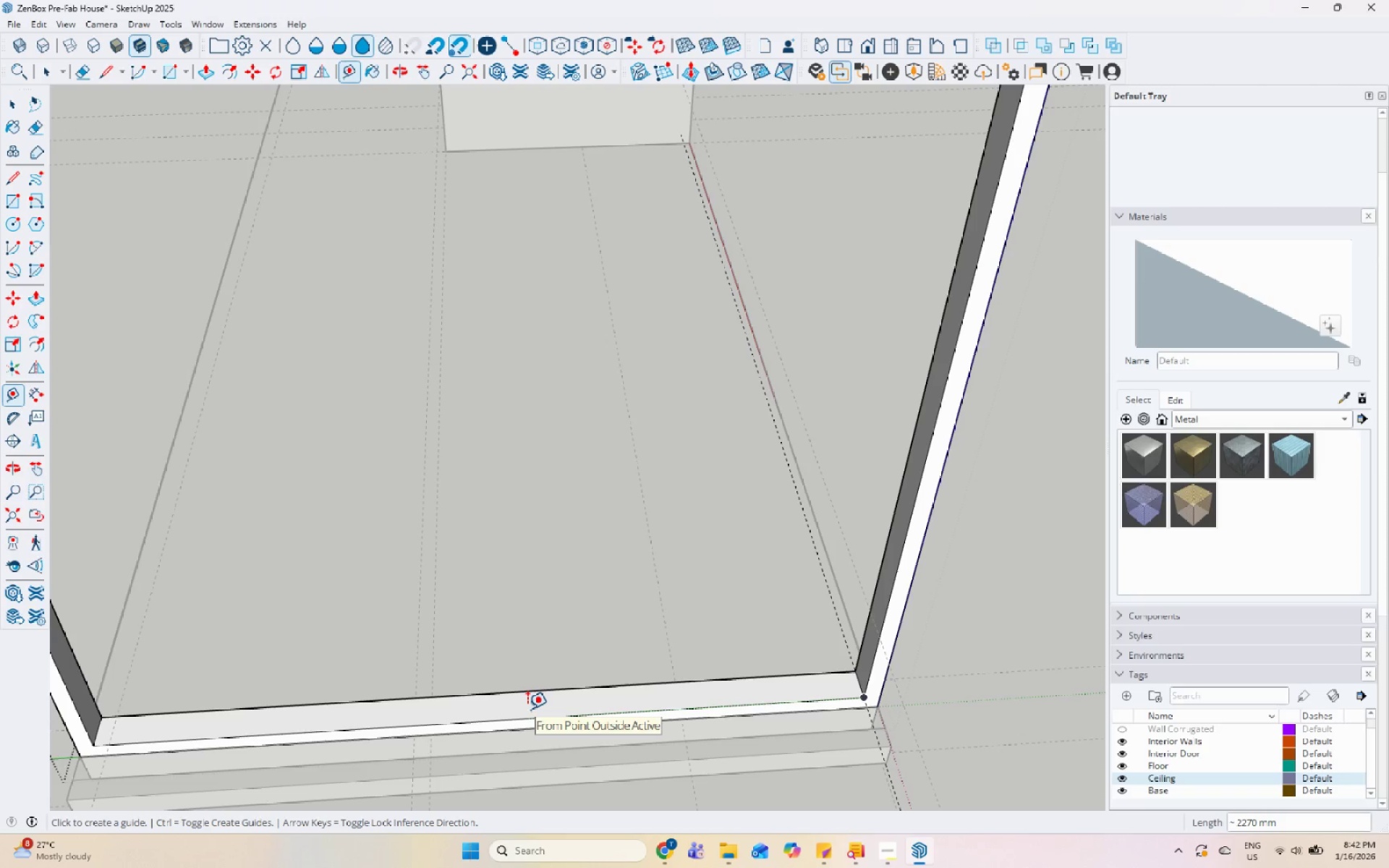 
scroll: coordinate [604, 715], scroll_direction: down, amount: 5.0
 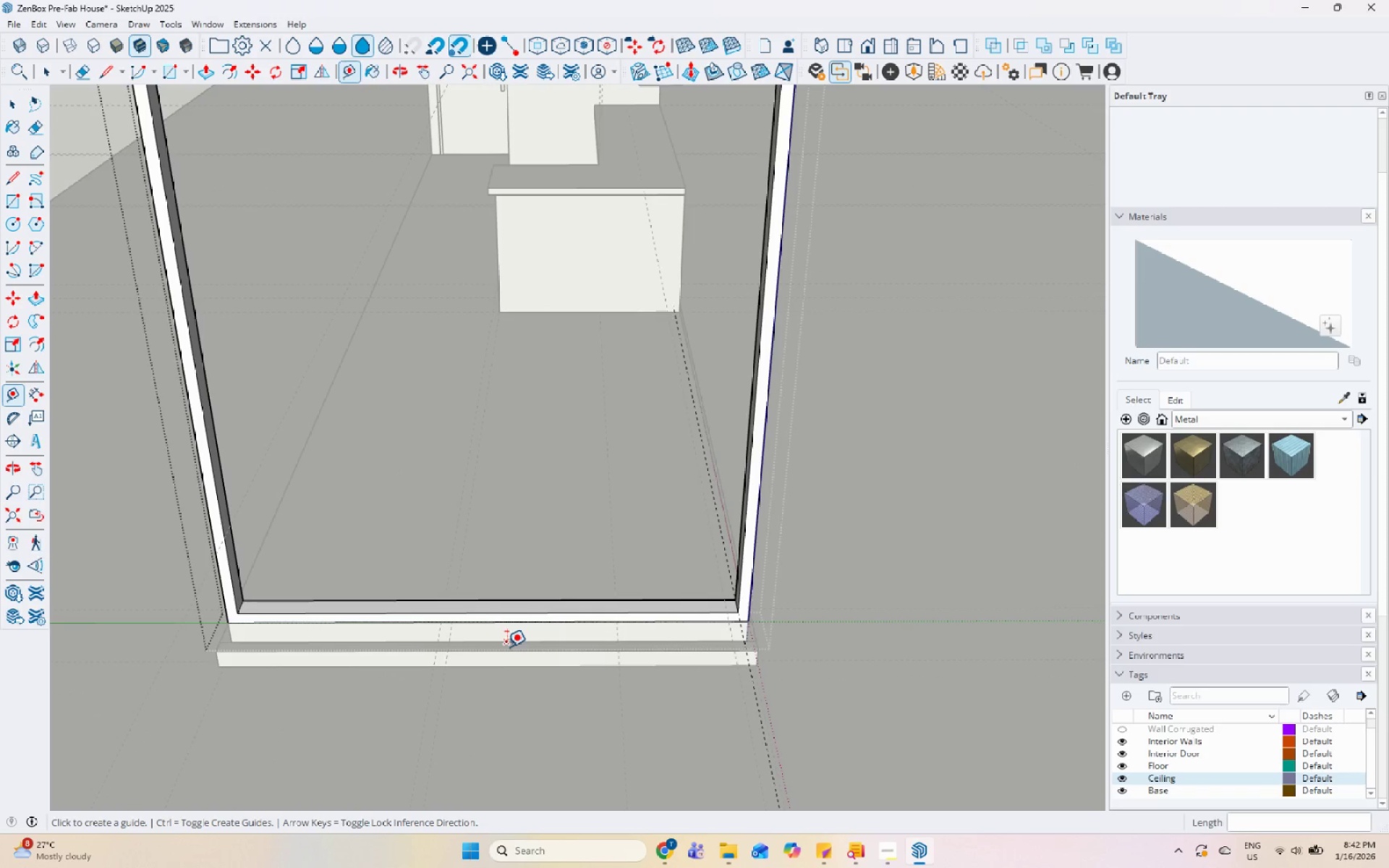 
scroll: coordinate [236, 609], scroll_direction: up, amount: 8.0
 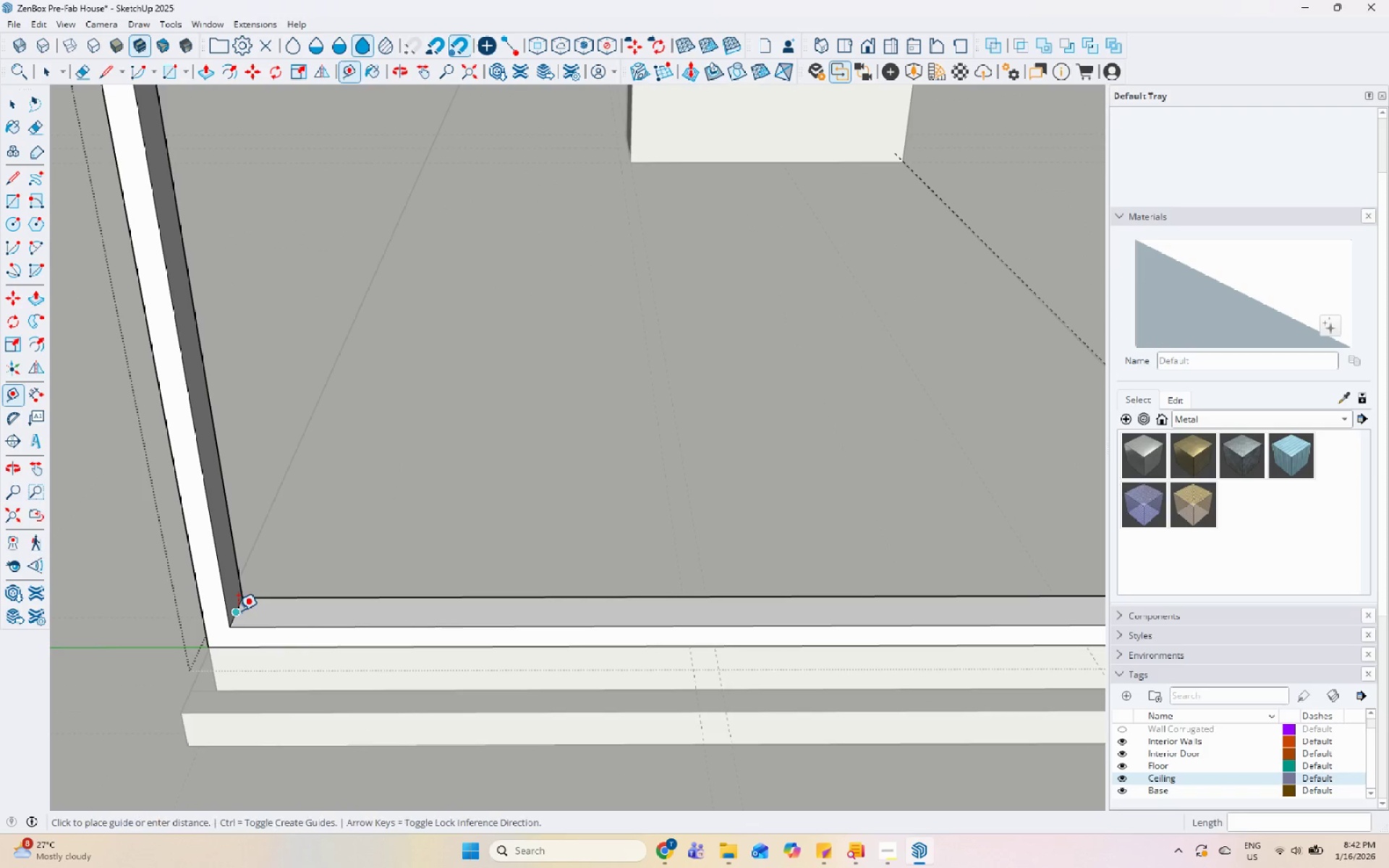 
scroll: coordinate [331, 629], scroll_direction: down, amount: 6.0
 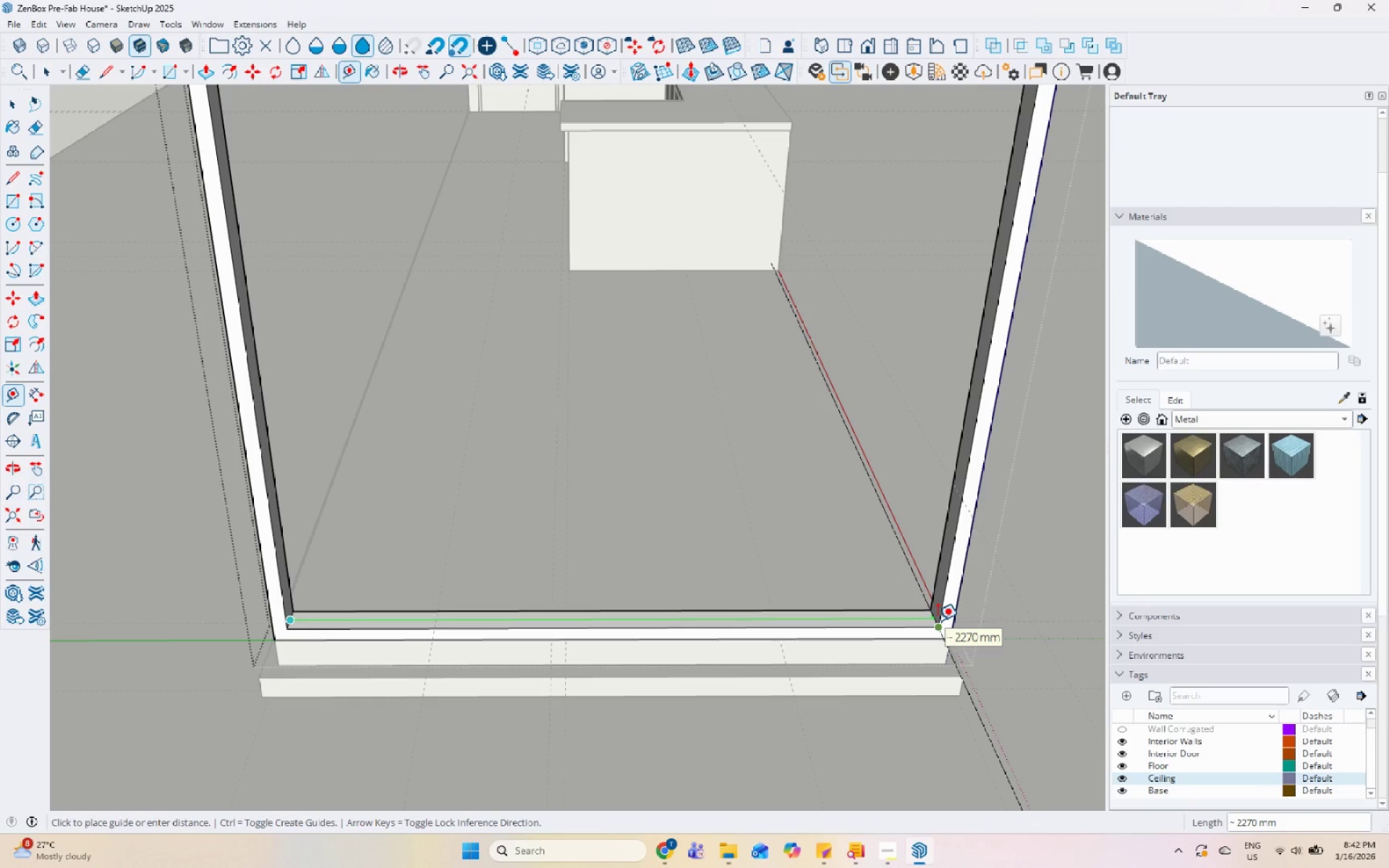 
key(Escape)
 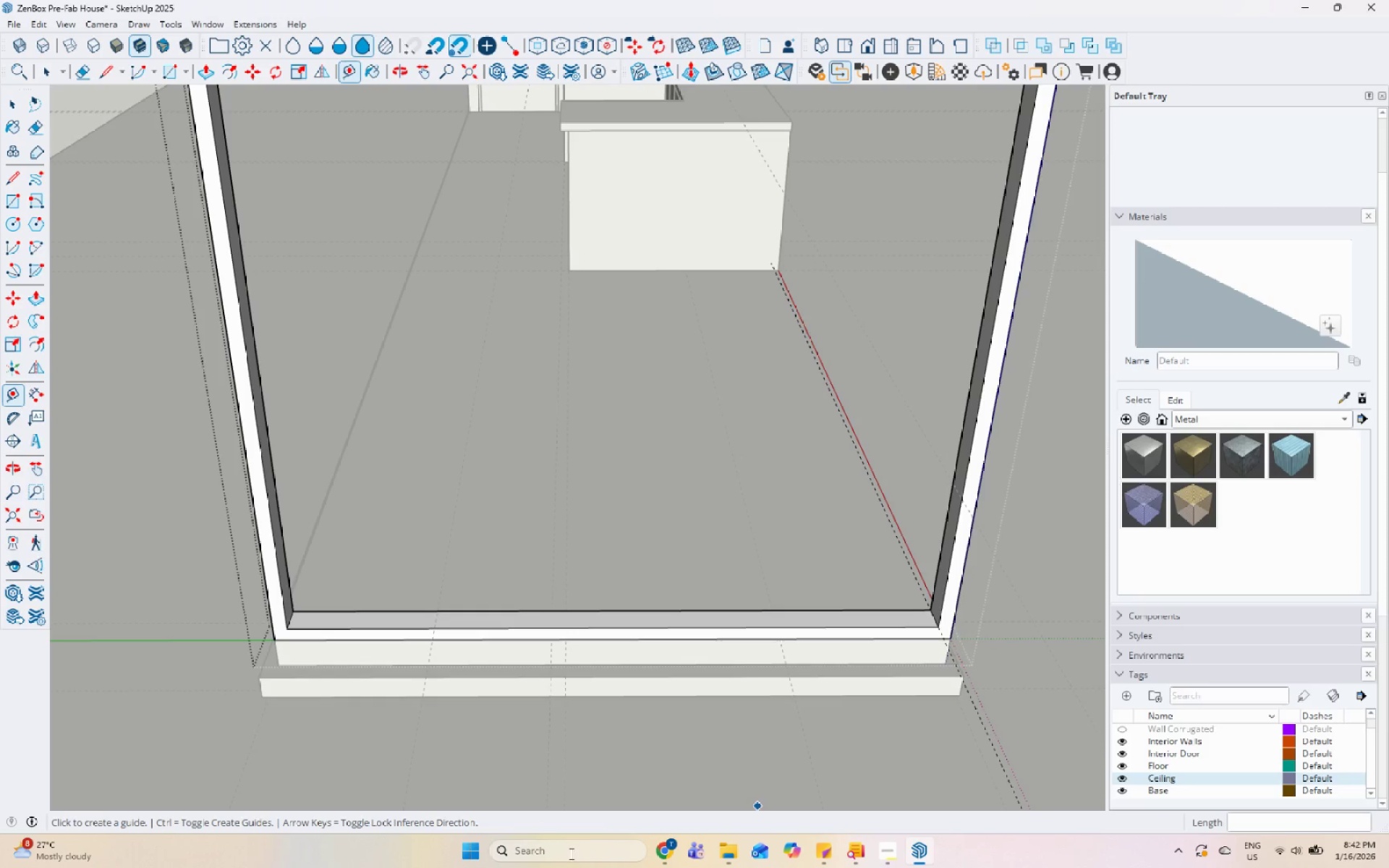 
left_click([570, 851])
 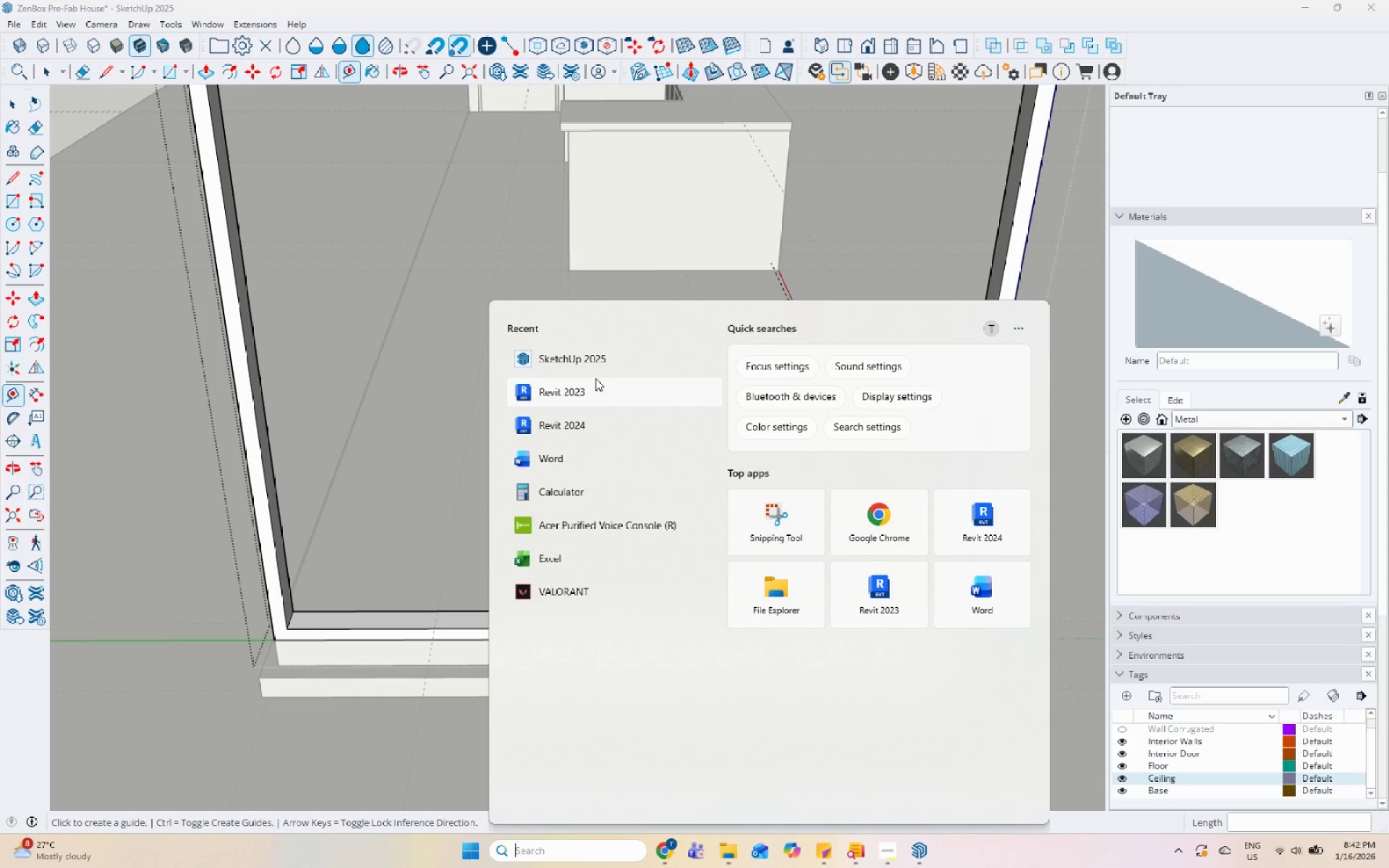 
left_click([592, 496])
 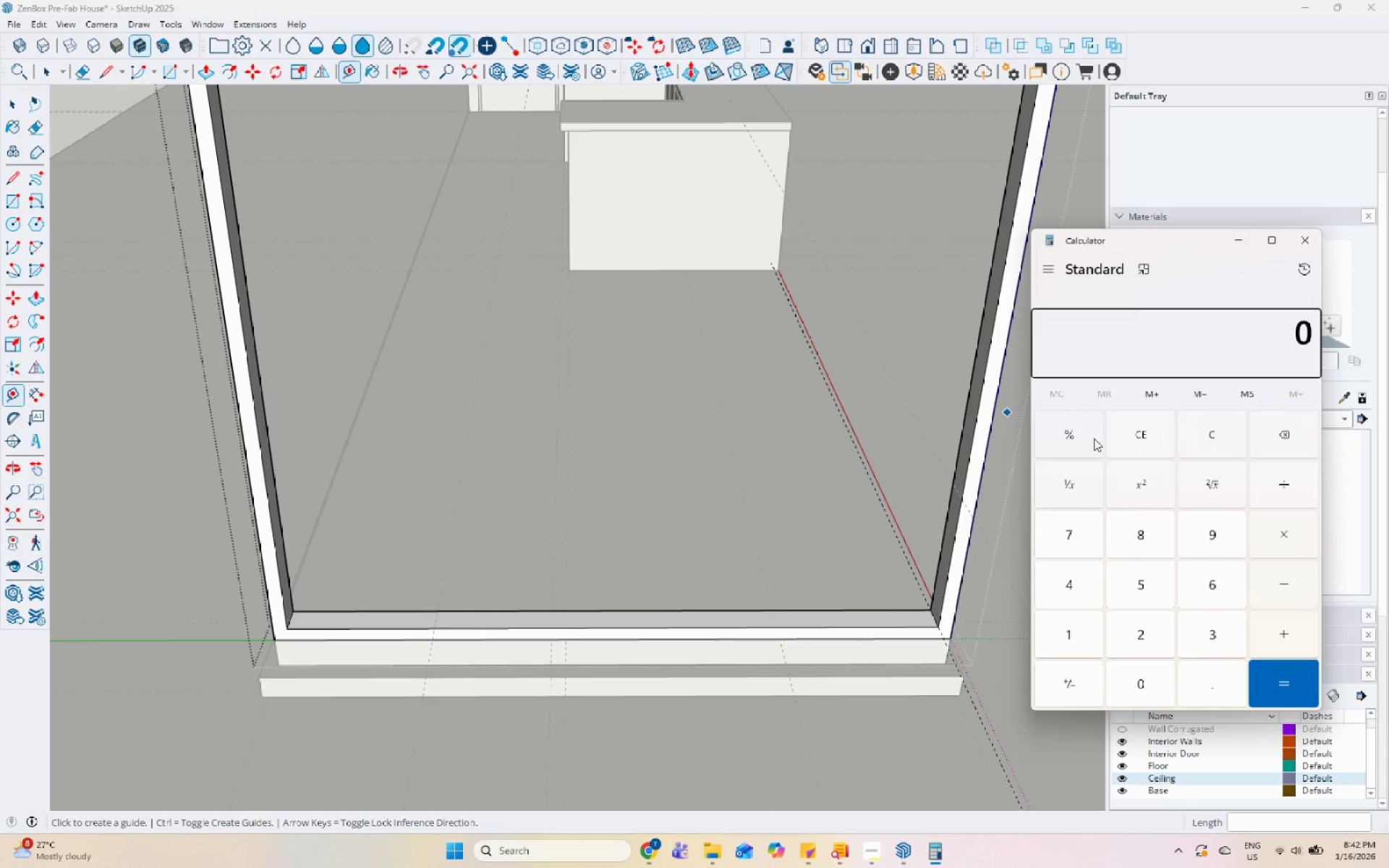 
key(Numpad2)
 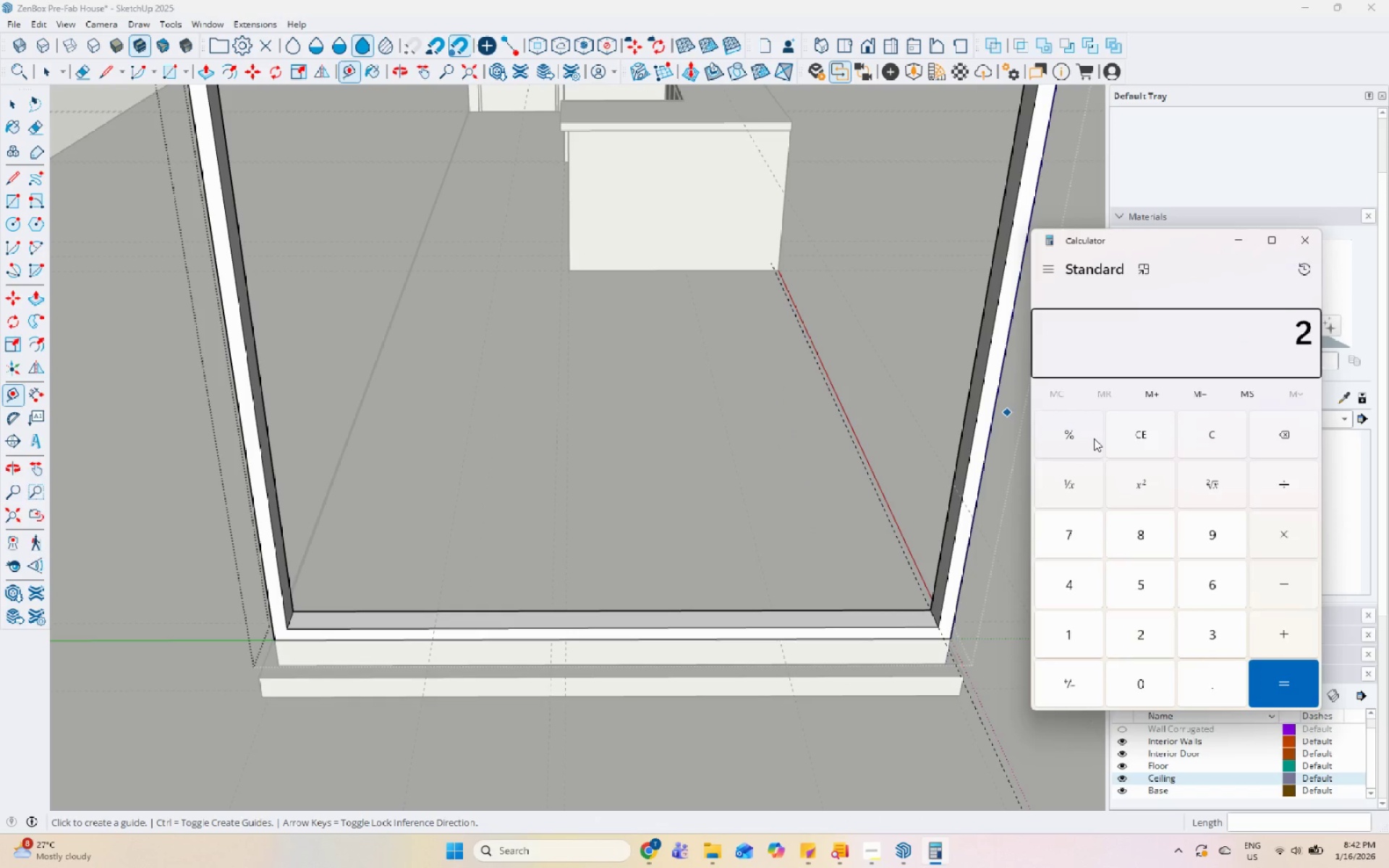 
key(Numpad2)
 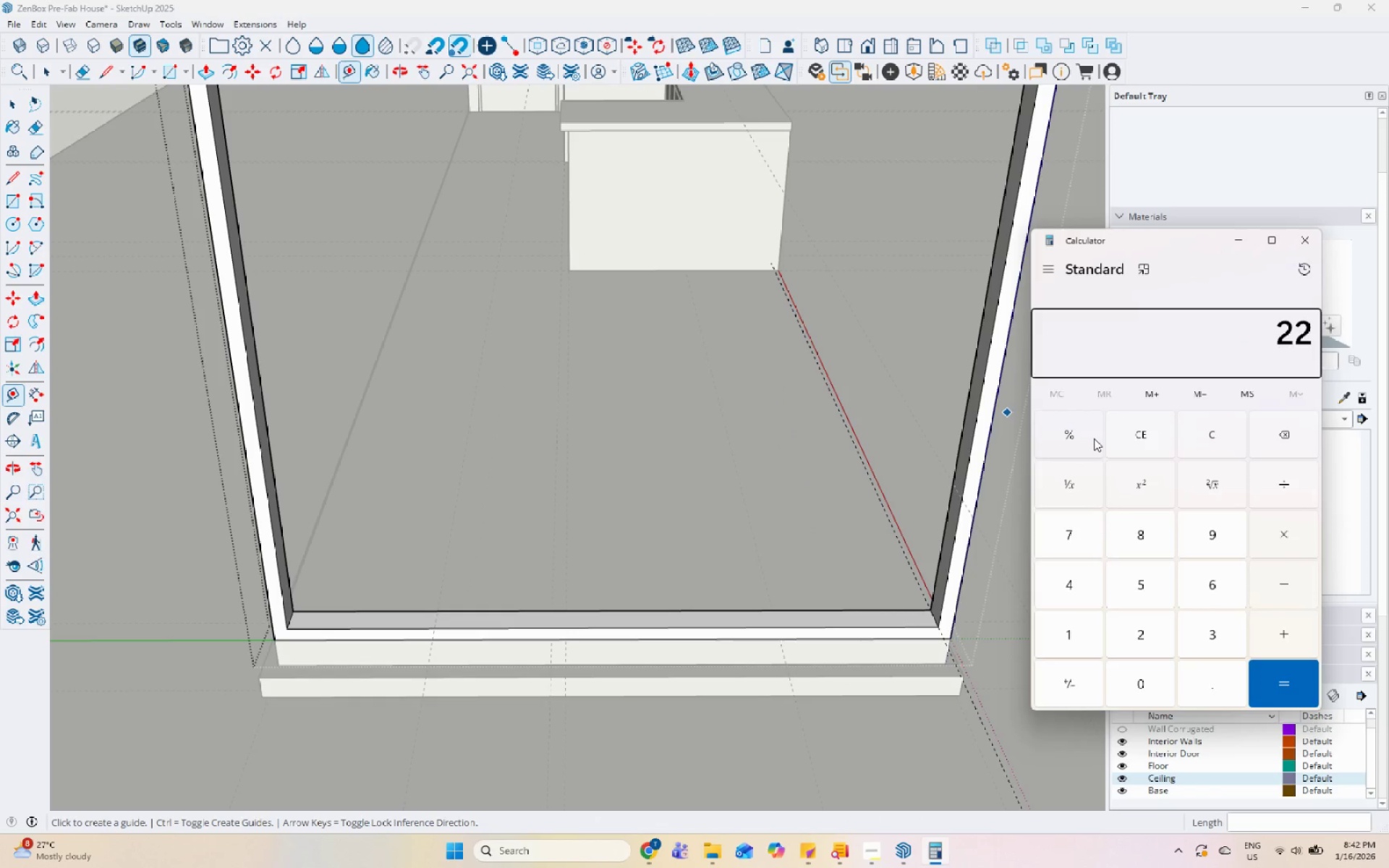 
key(Numpad7)
 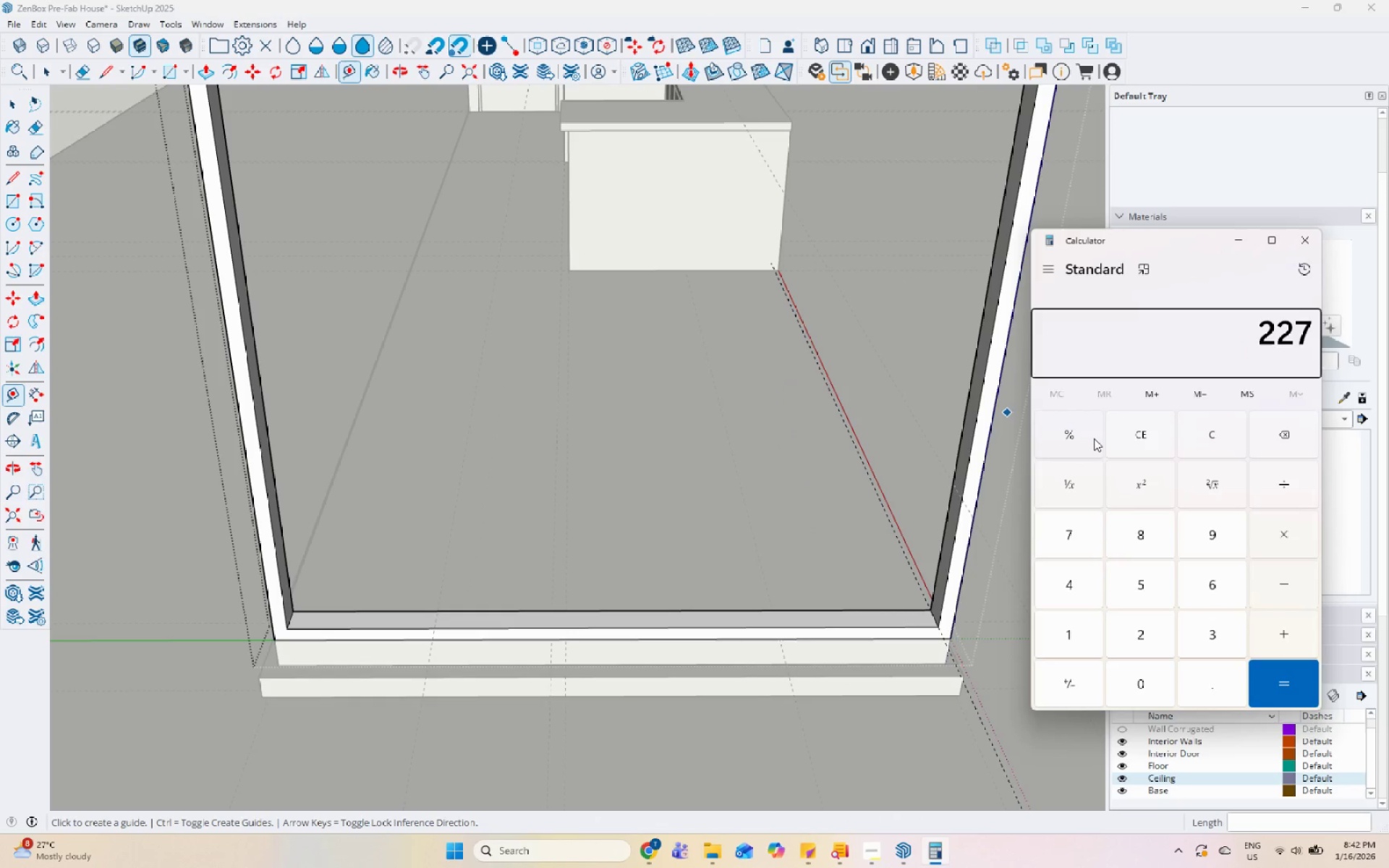 
key(Numpad0)
 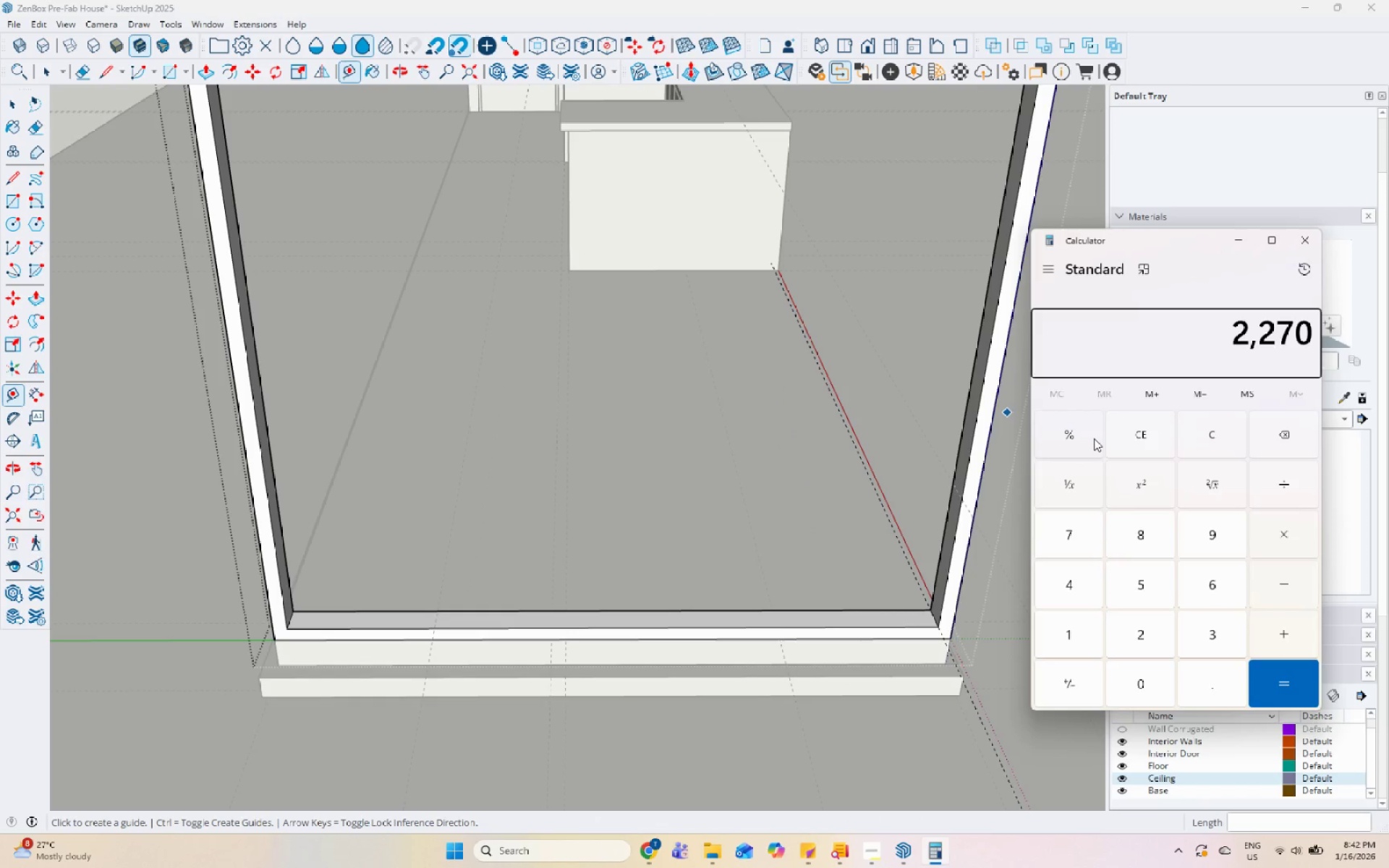 
key(NumpadDivide)
 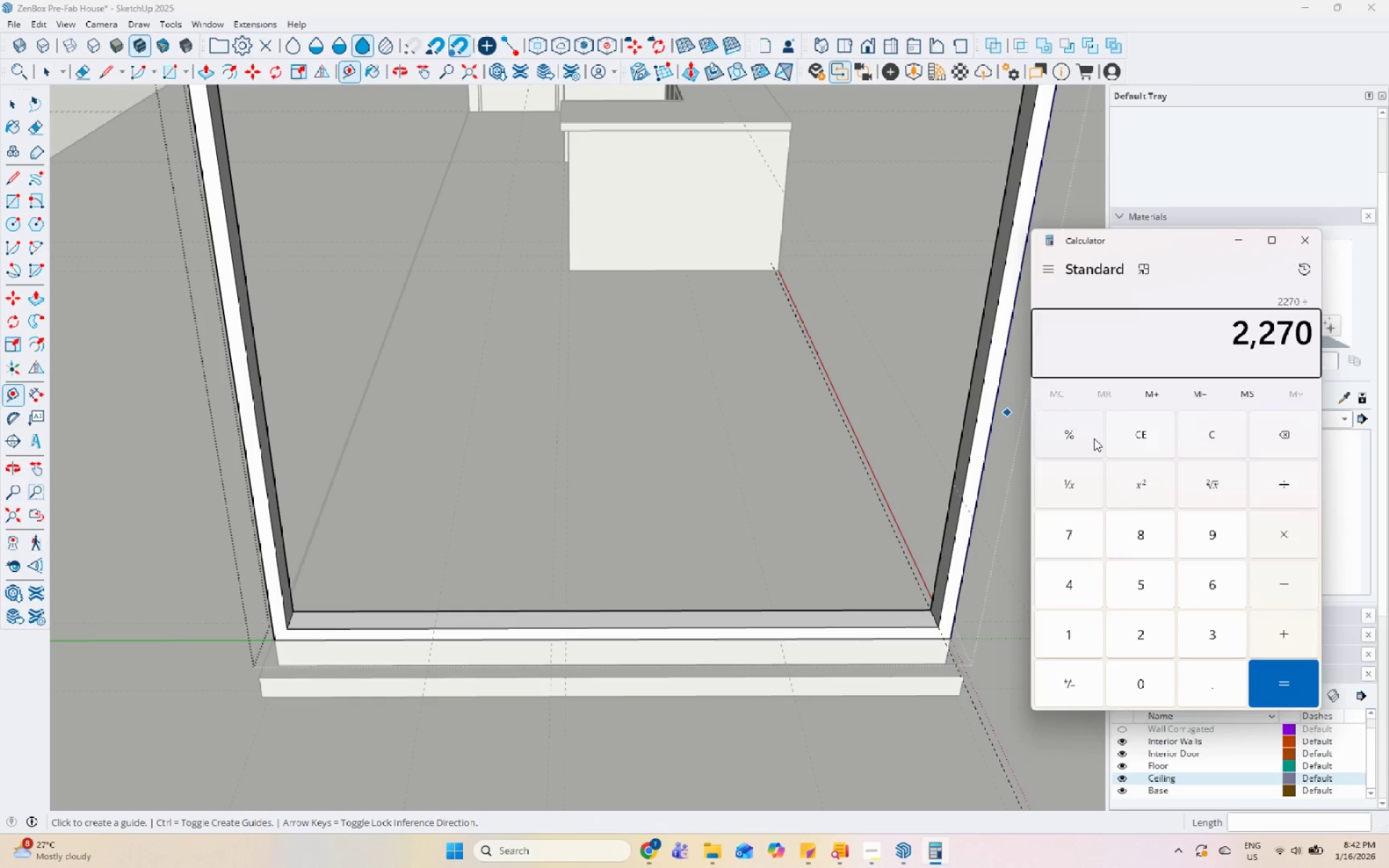 
key(Numpad3)
 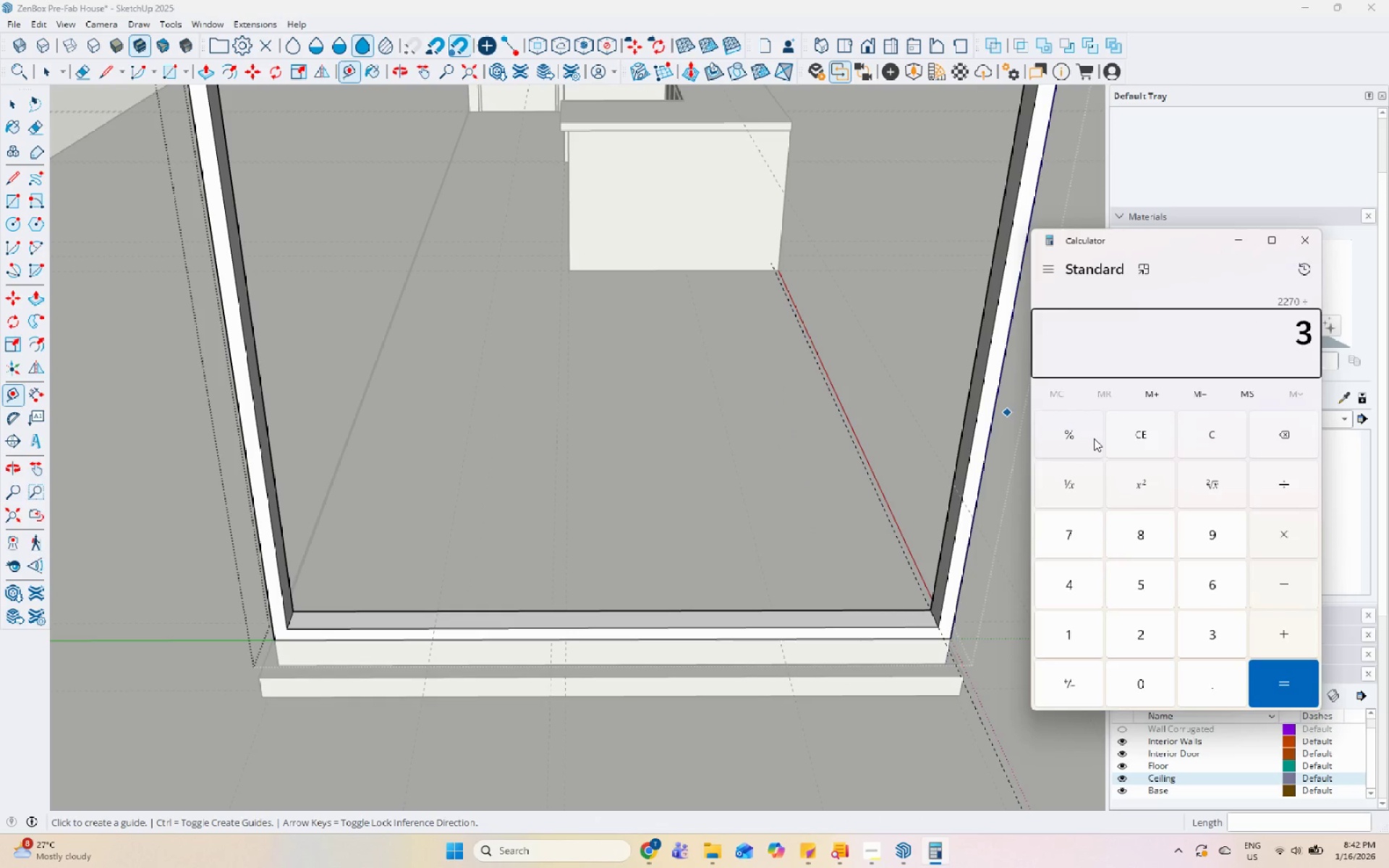 
key(Enter)
 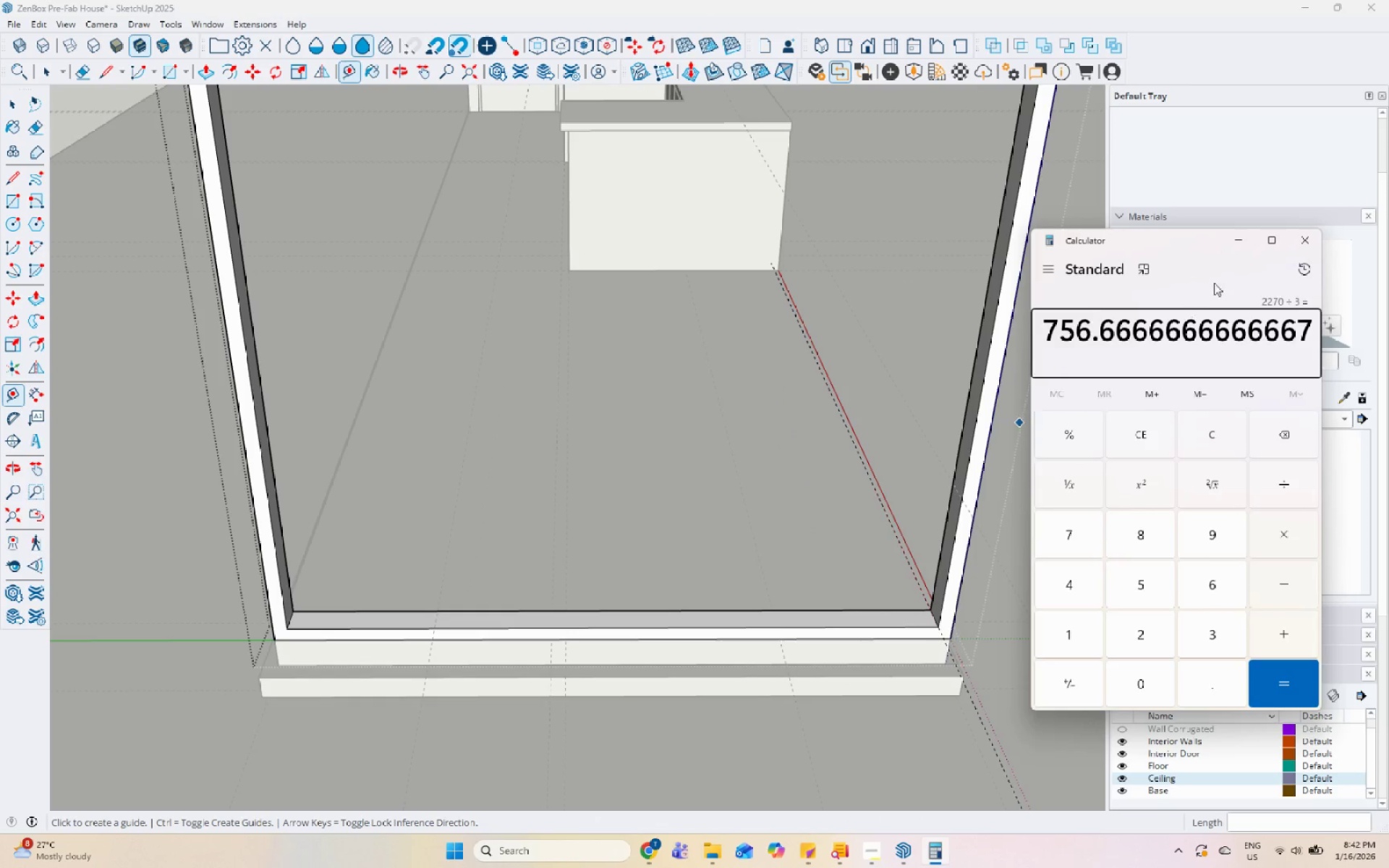 
left_click([1314, 245])
 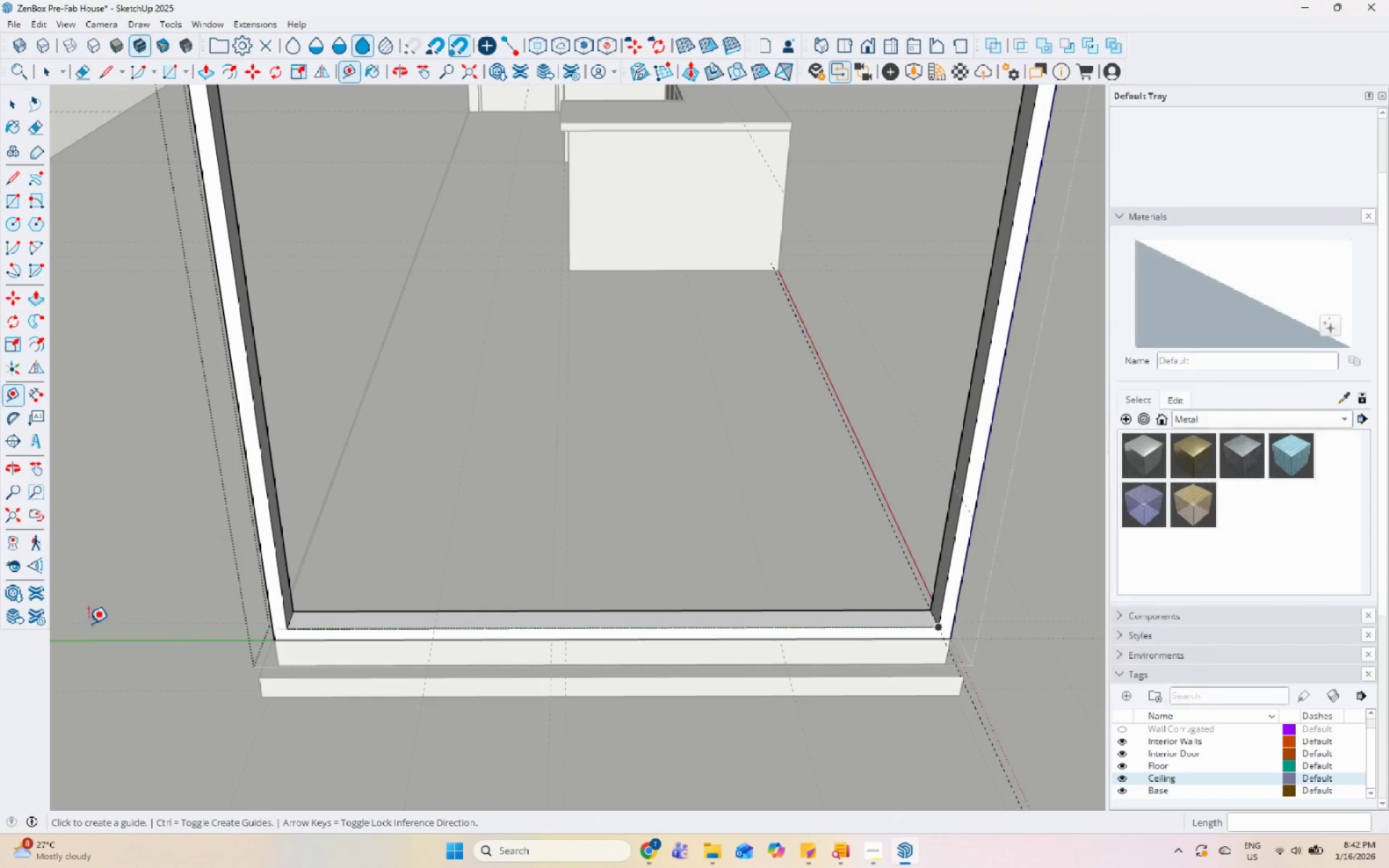 
scroll: coordinate [271, 628], scroll_direction: up, amount: 6.0
 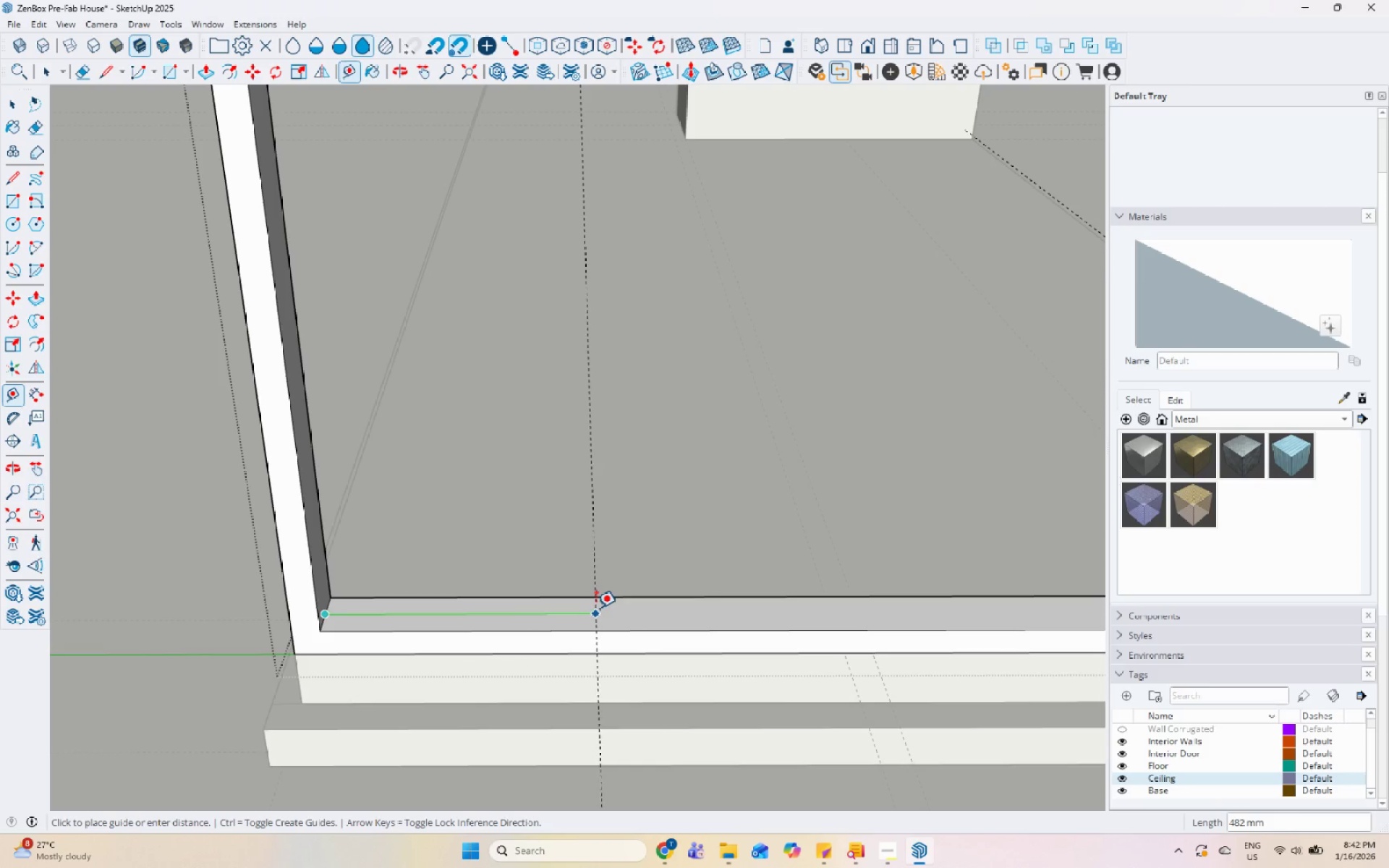 
key(Numpad7)
 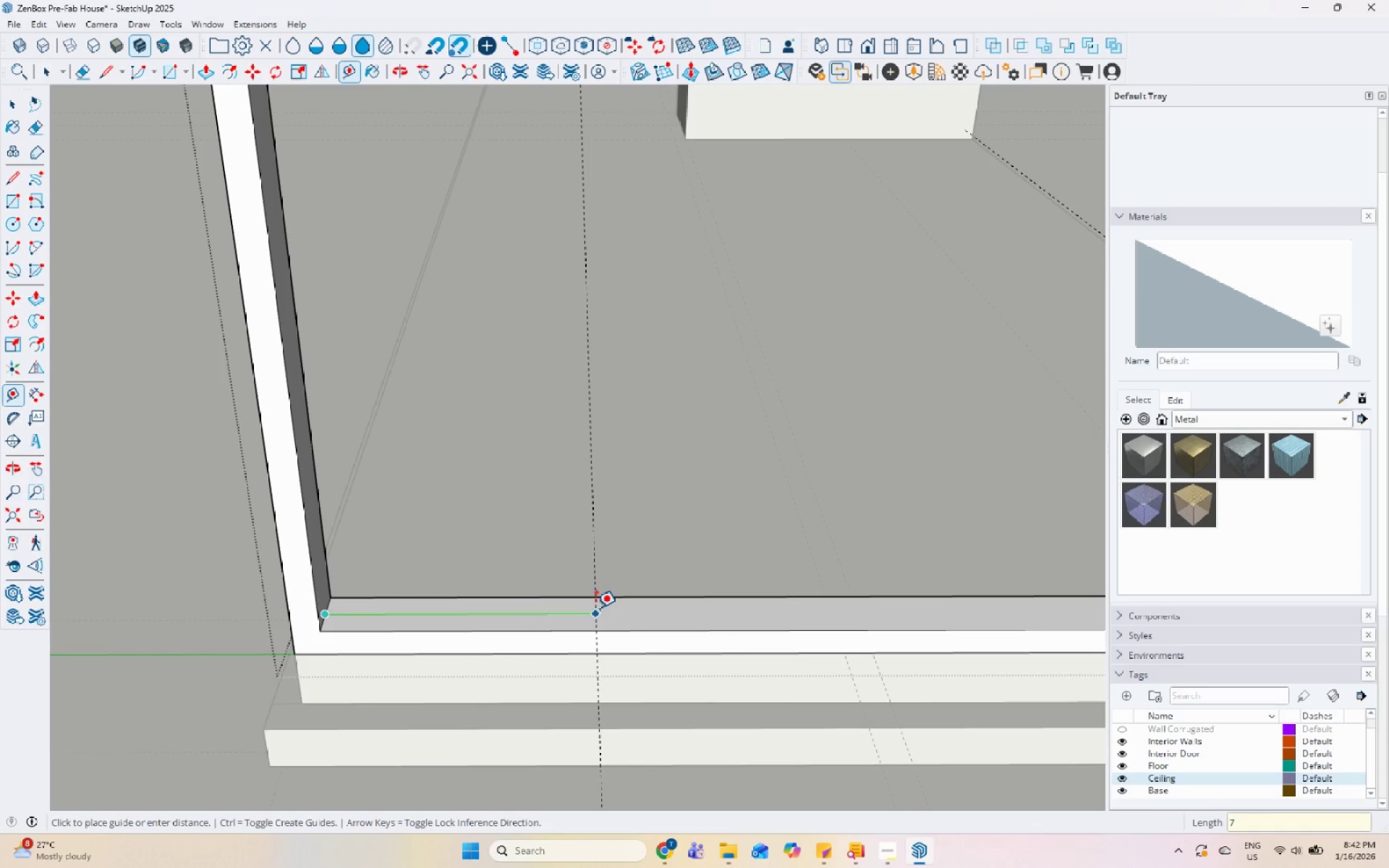 
key(Numpad5)
 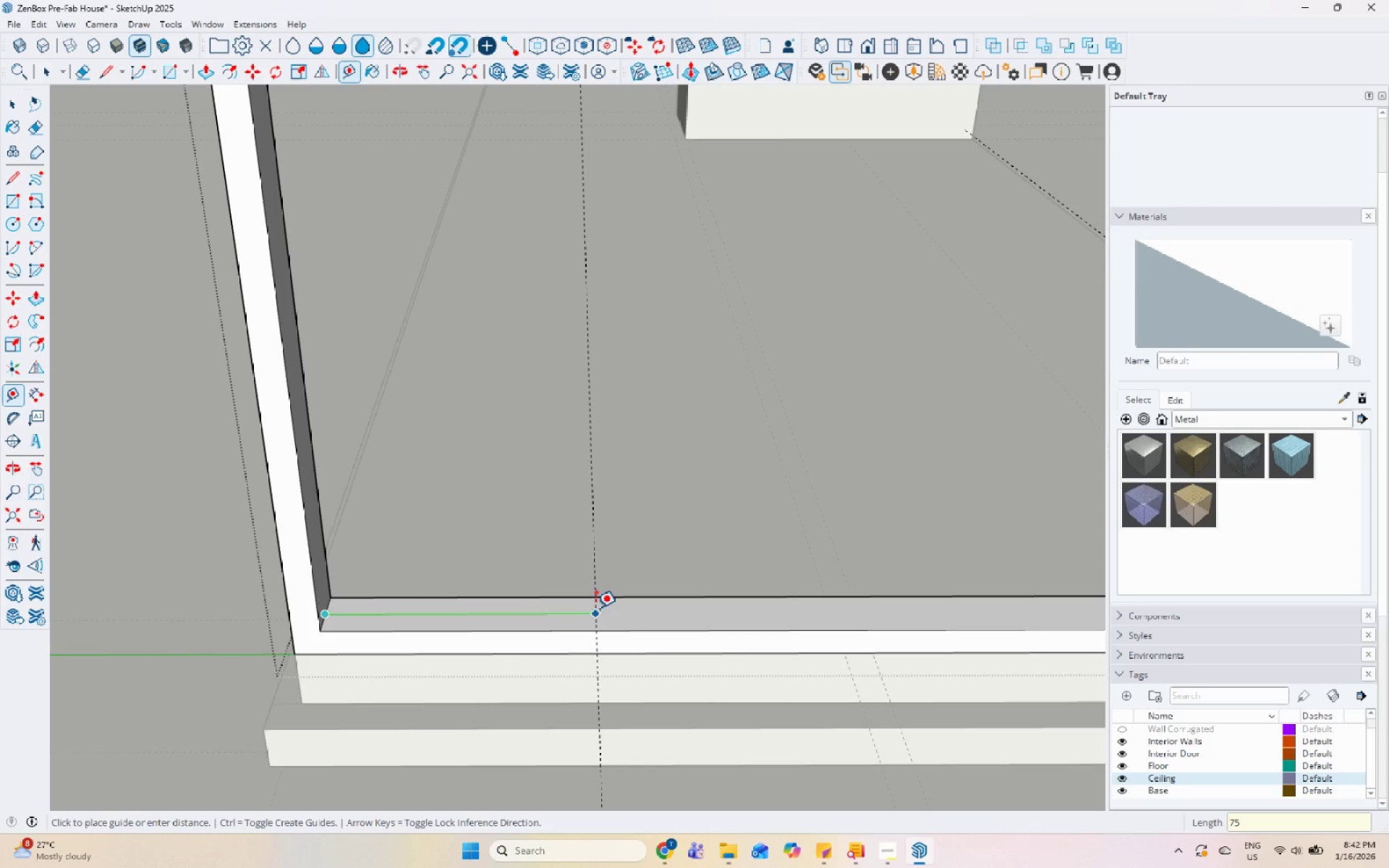 
key(Numpad6)
 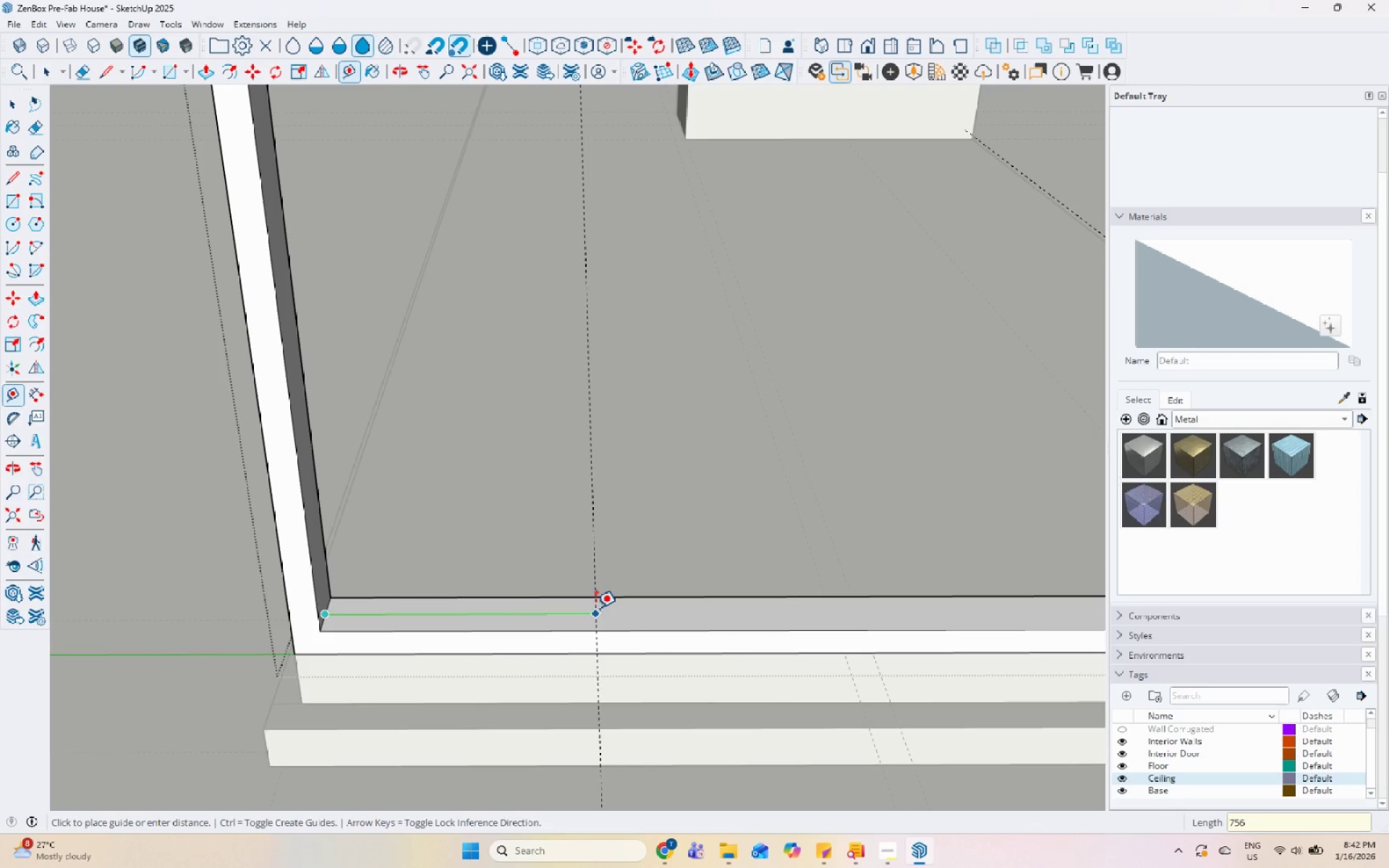 
key(Enter)
 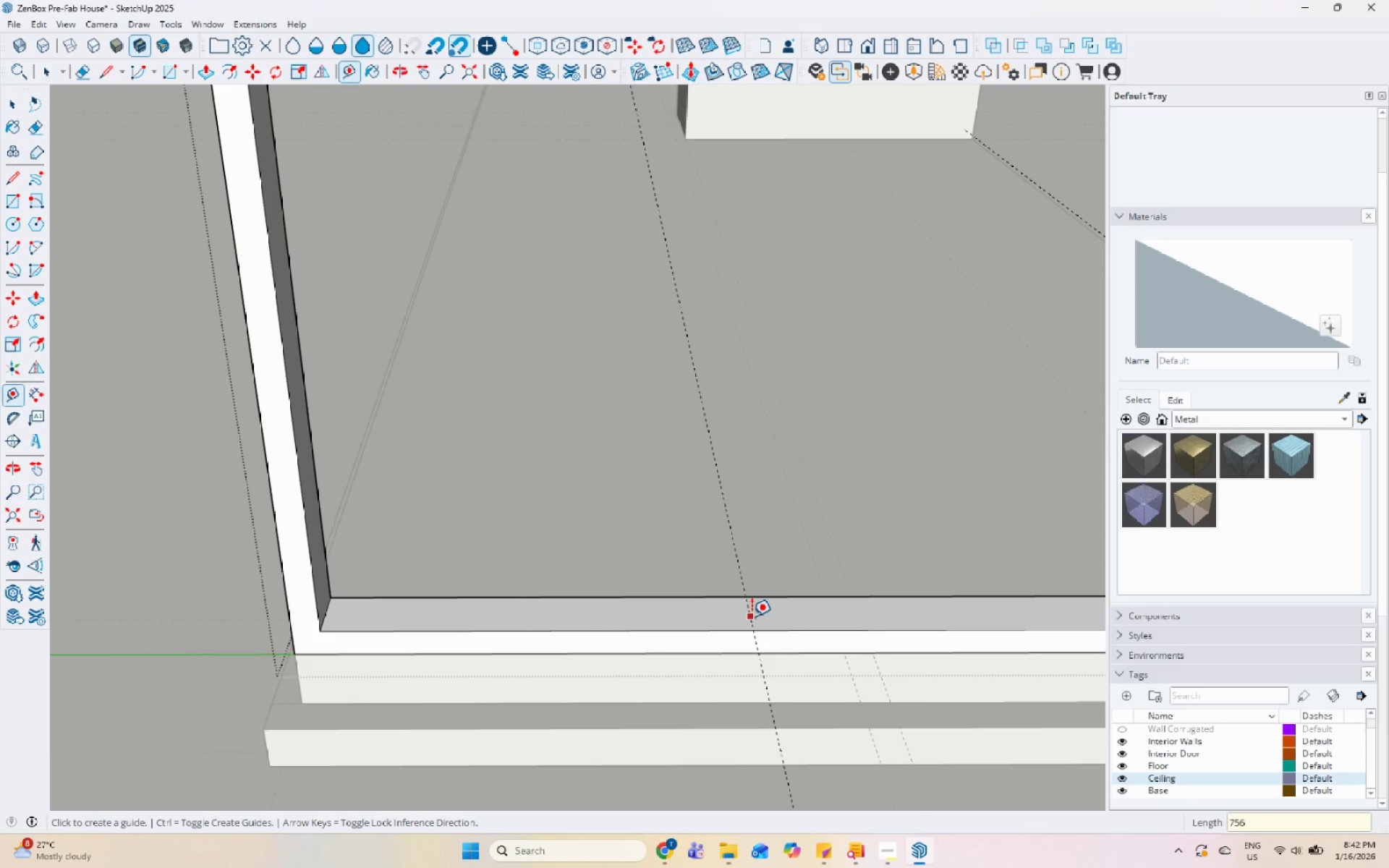 
scroll: coordinate [450, 605], scroll_direction: down, amount: 6.0
 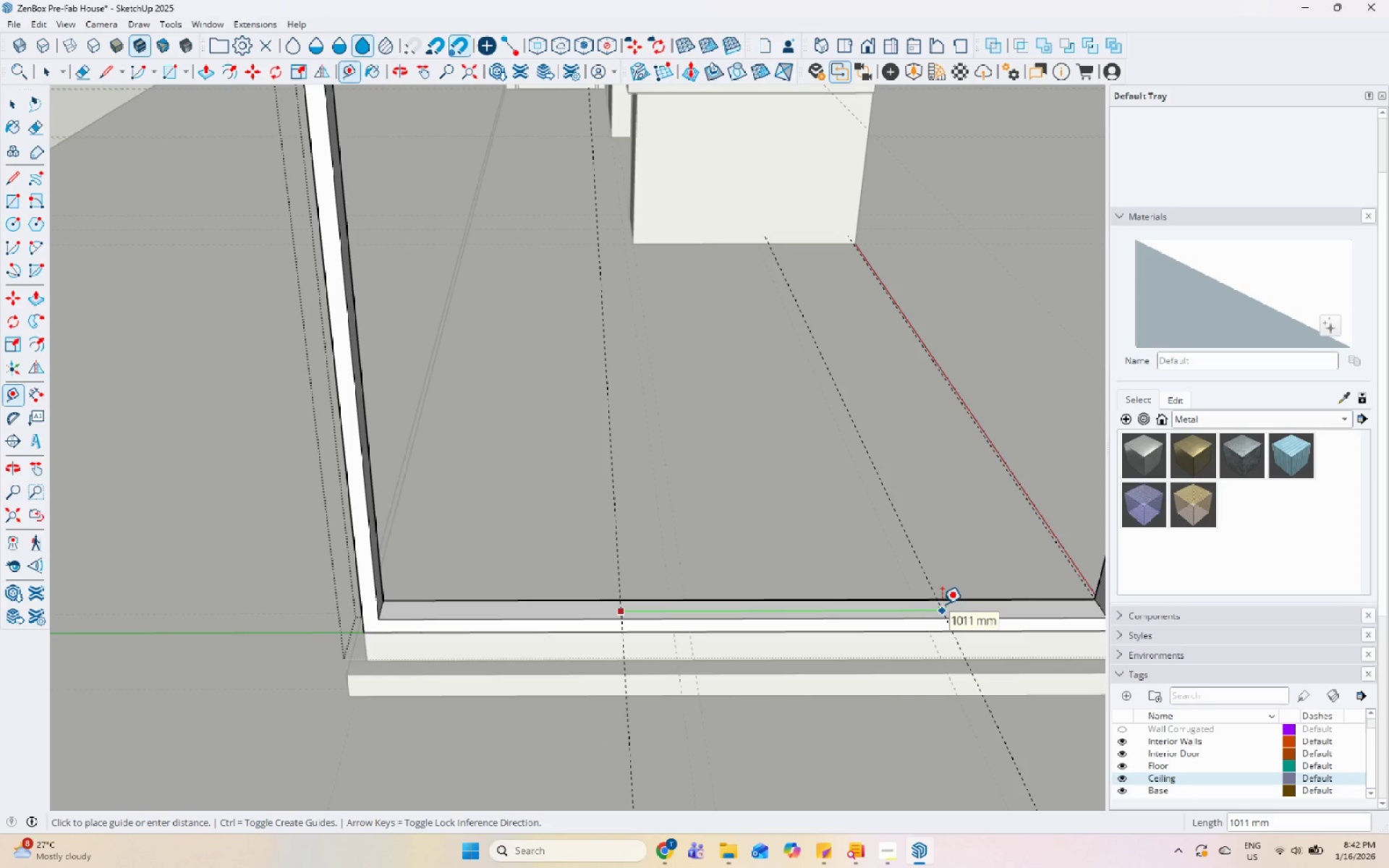 
key(Numpad4)
 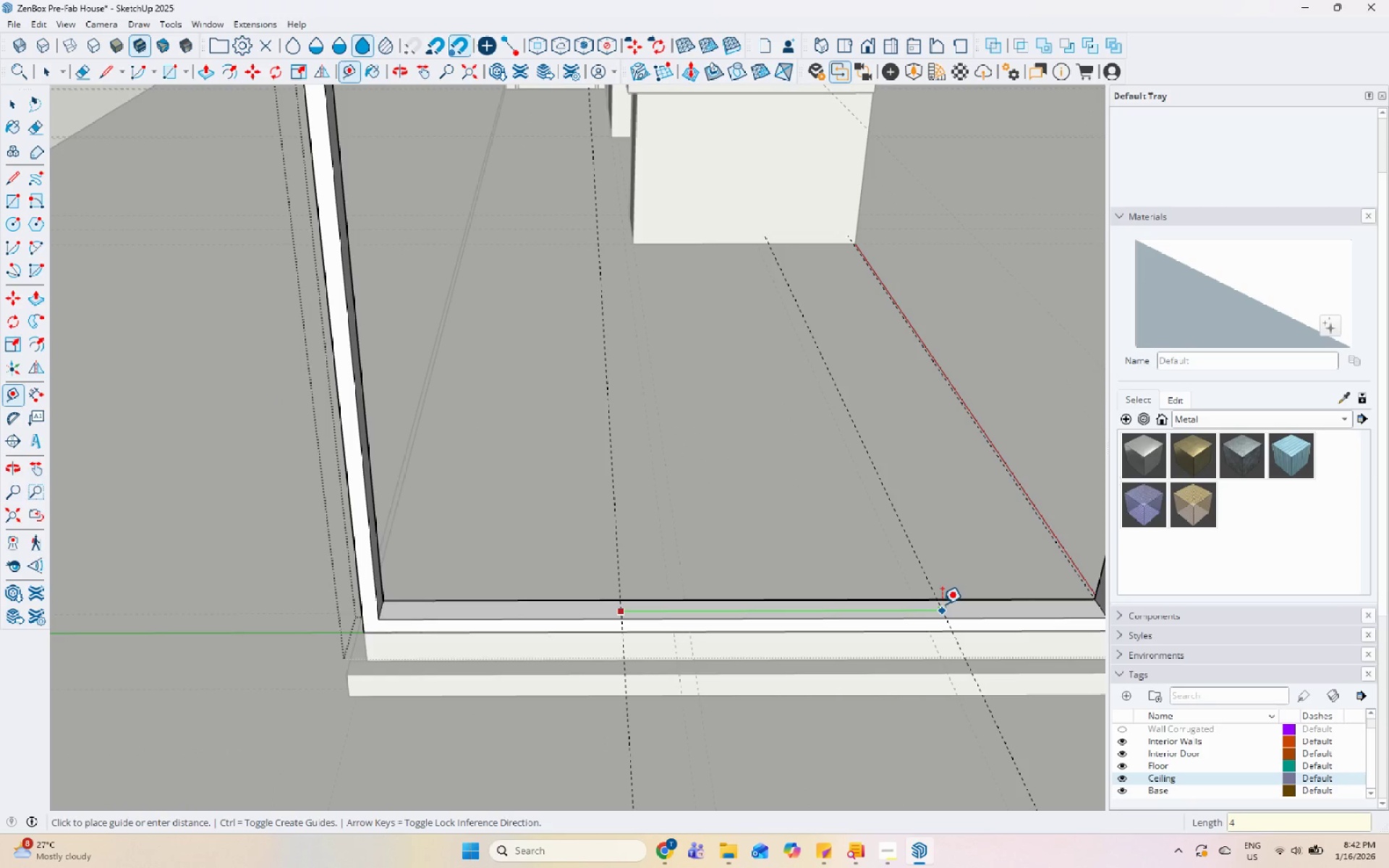 
key(Backspace)
 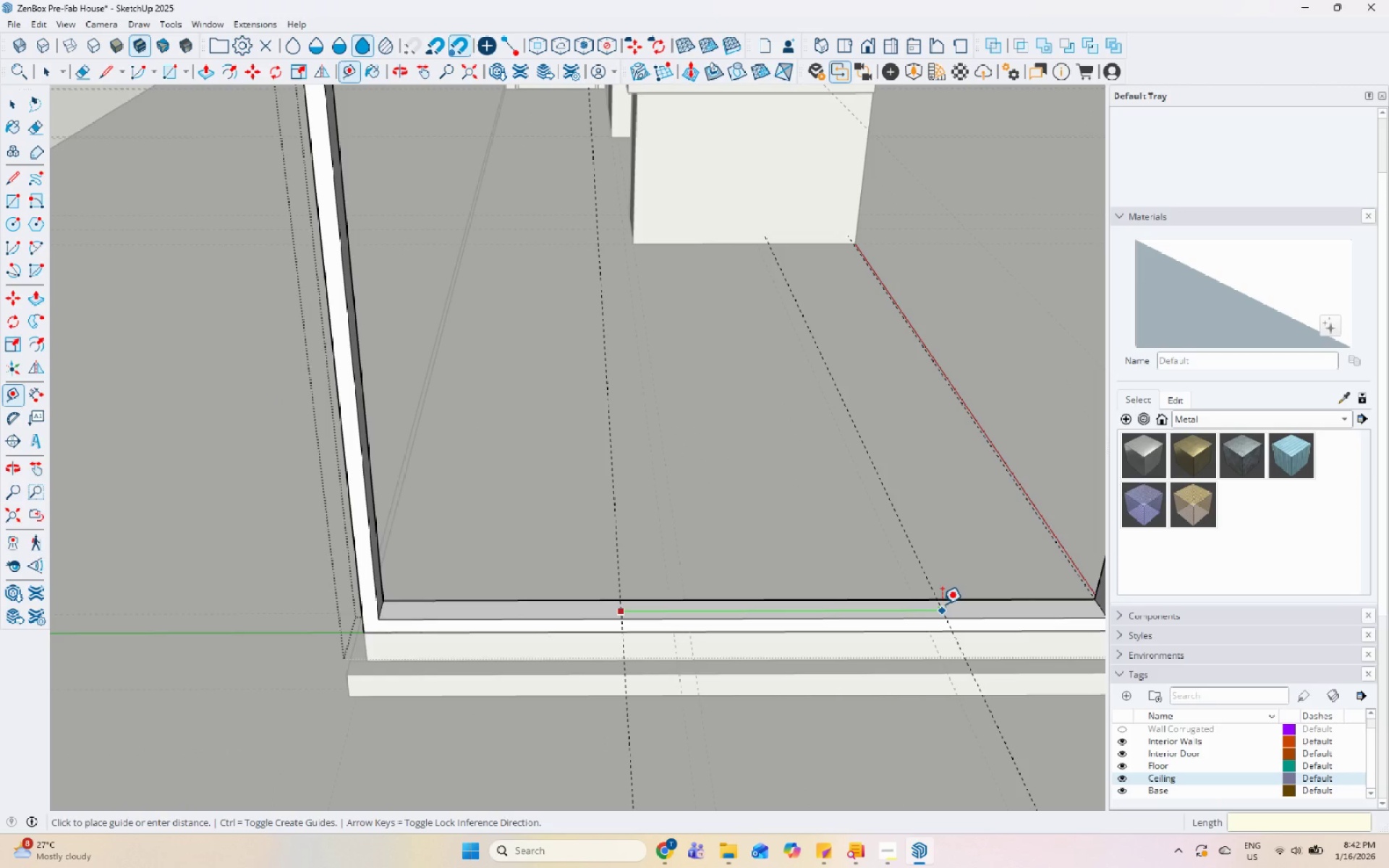 
key(Numpad7)
 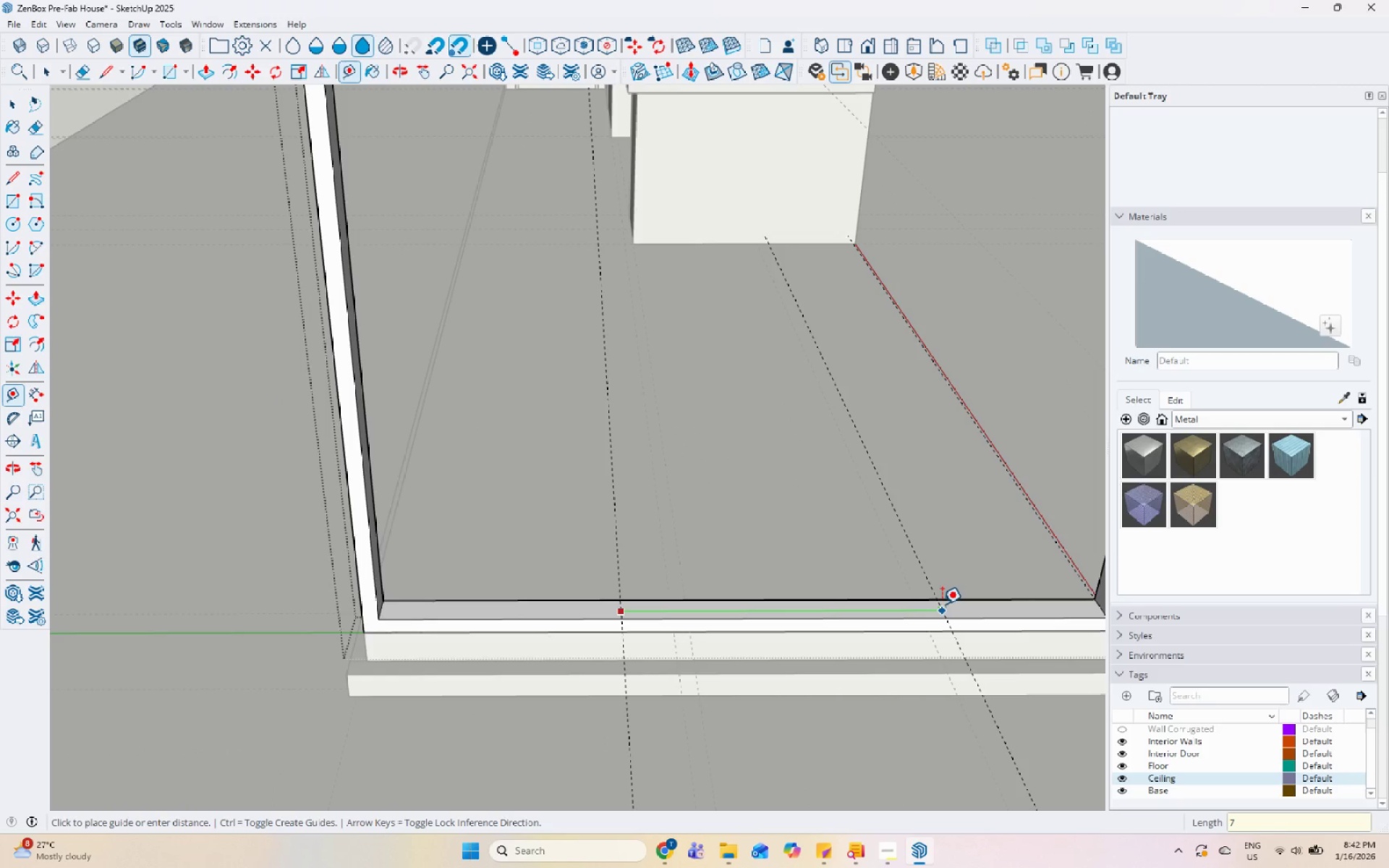 
key(Numpad5)
 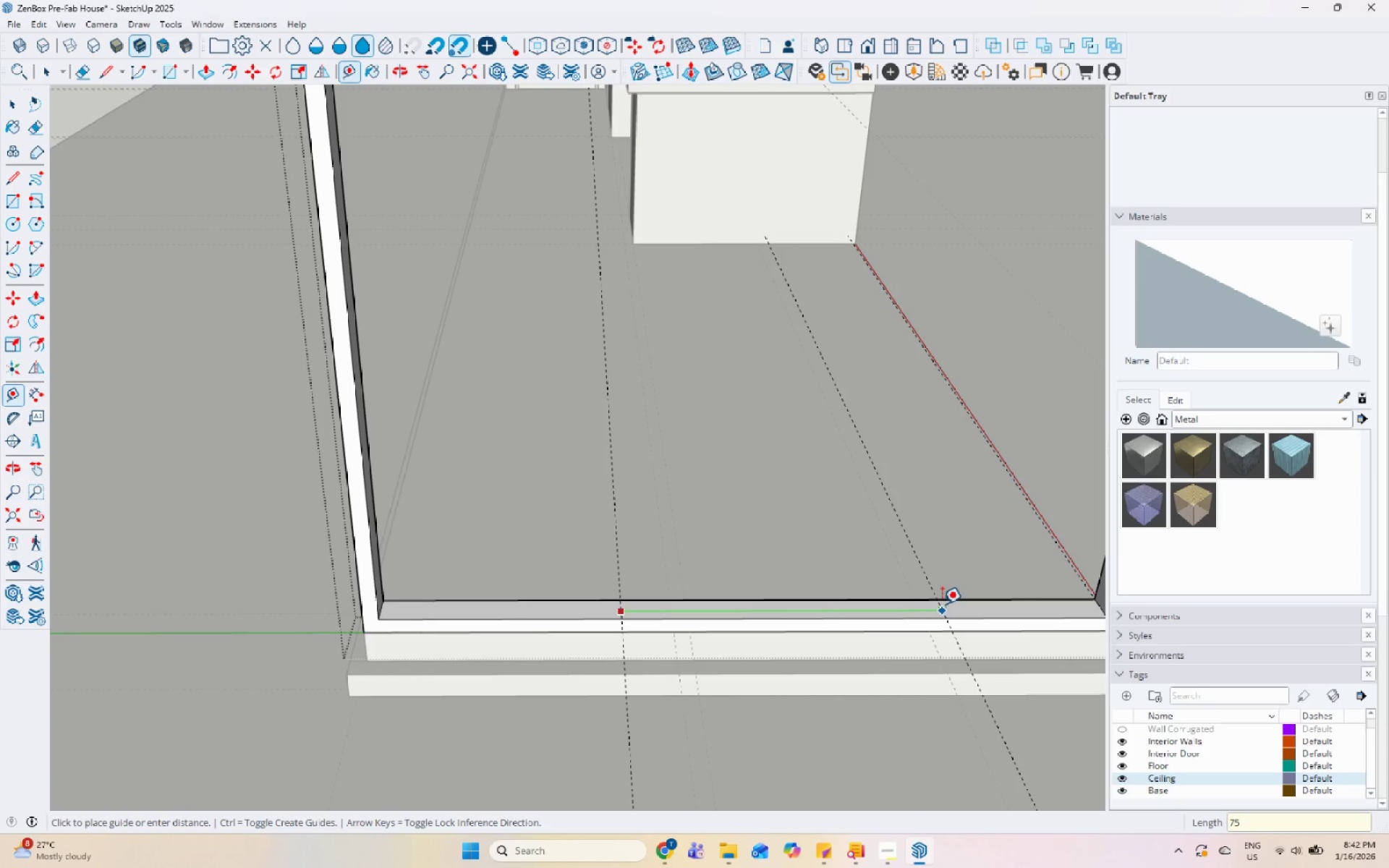 
key(Numpad6)
 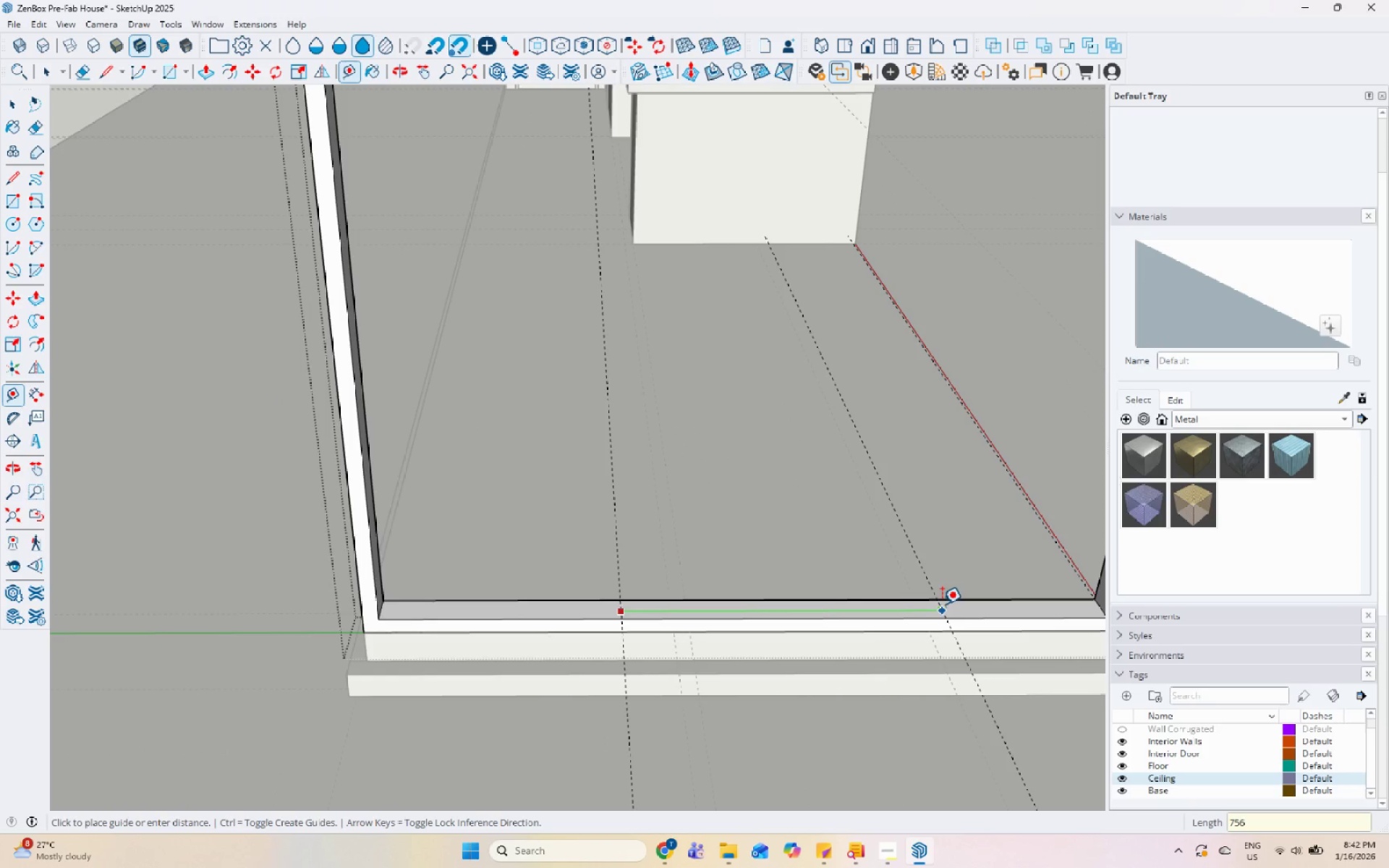 
key(Enter)
 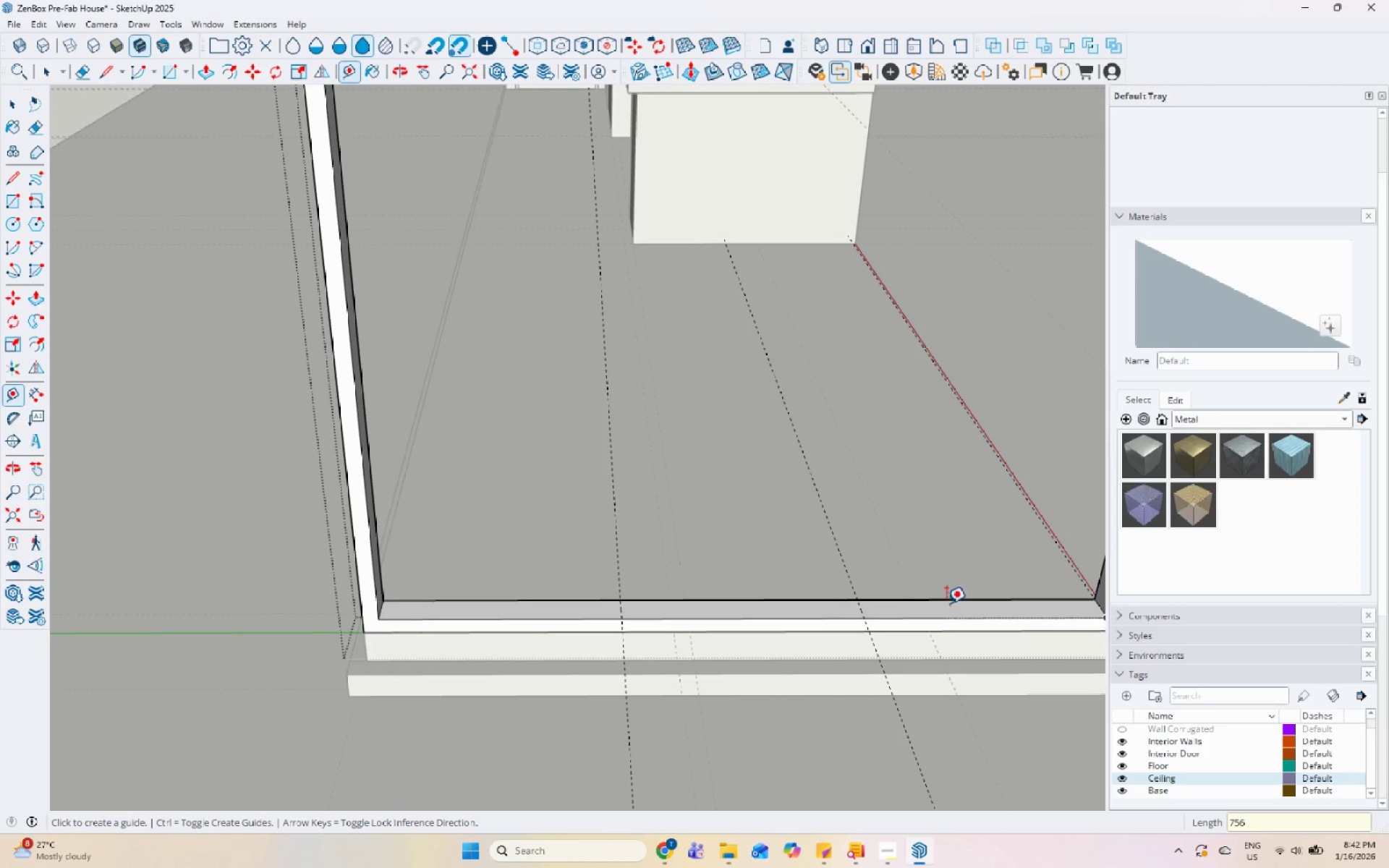 
scroll: coordinate [734, 568], scroll_direction: down, amount: 6.0
 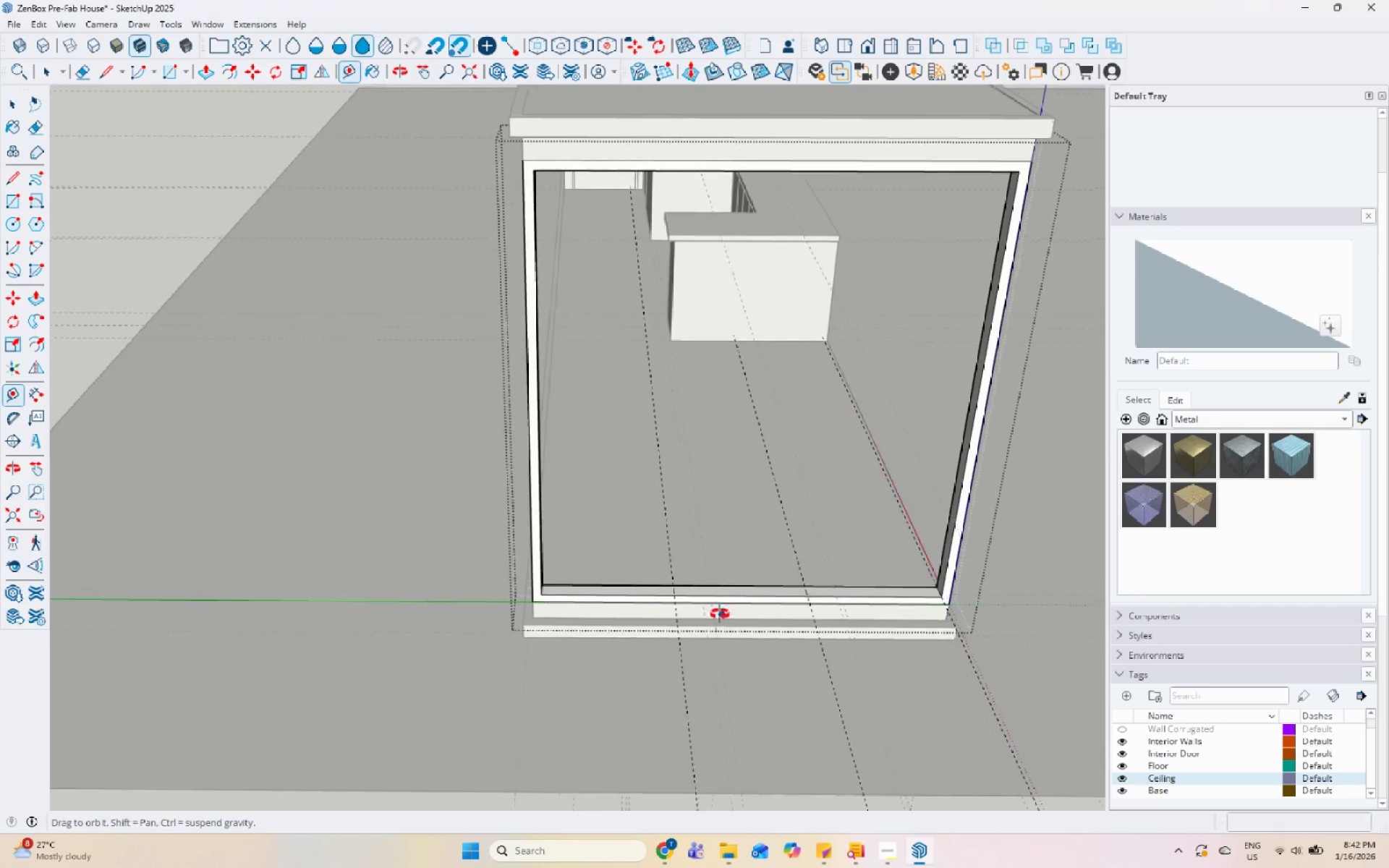 
scroll: coordinate [644, 614], scroll_direction: up, amount: 5.0
 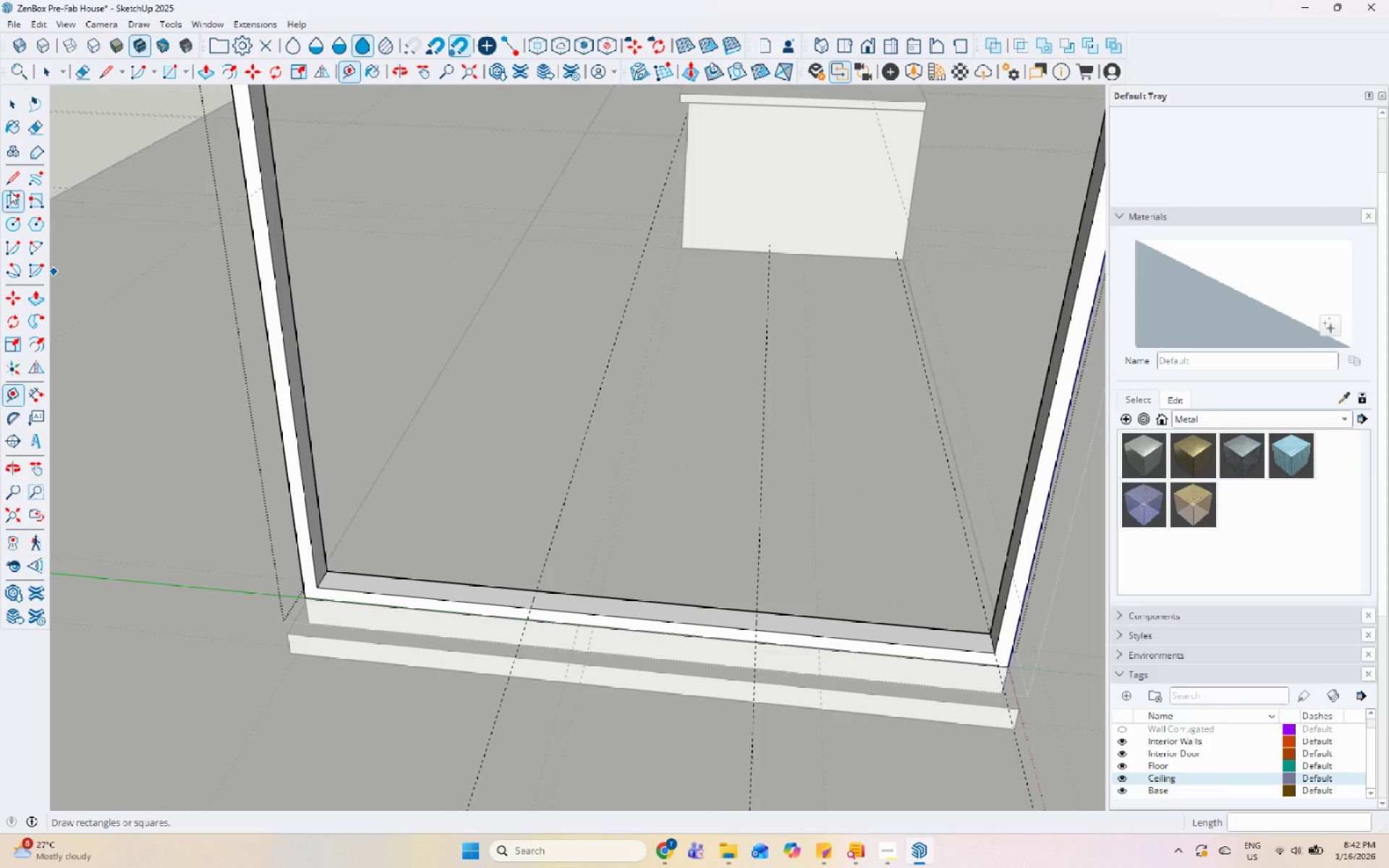 
left_click([10, 182])
 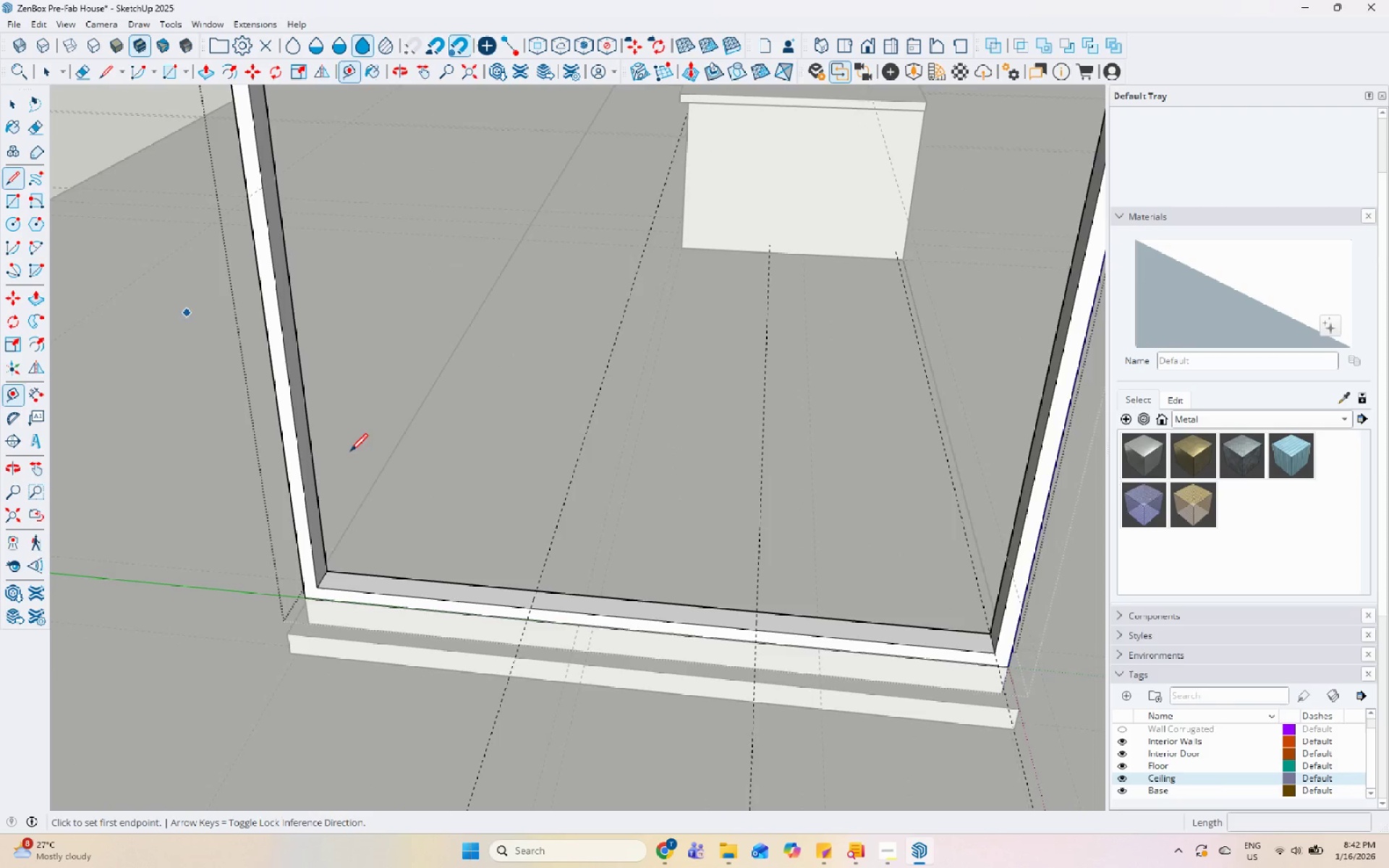 
scroll: coordinate [504, 654], scroll_direction: up, amount: 9.0
 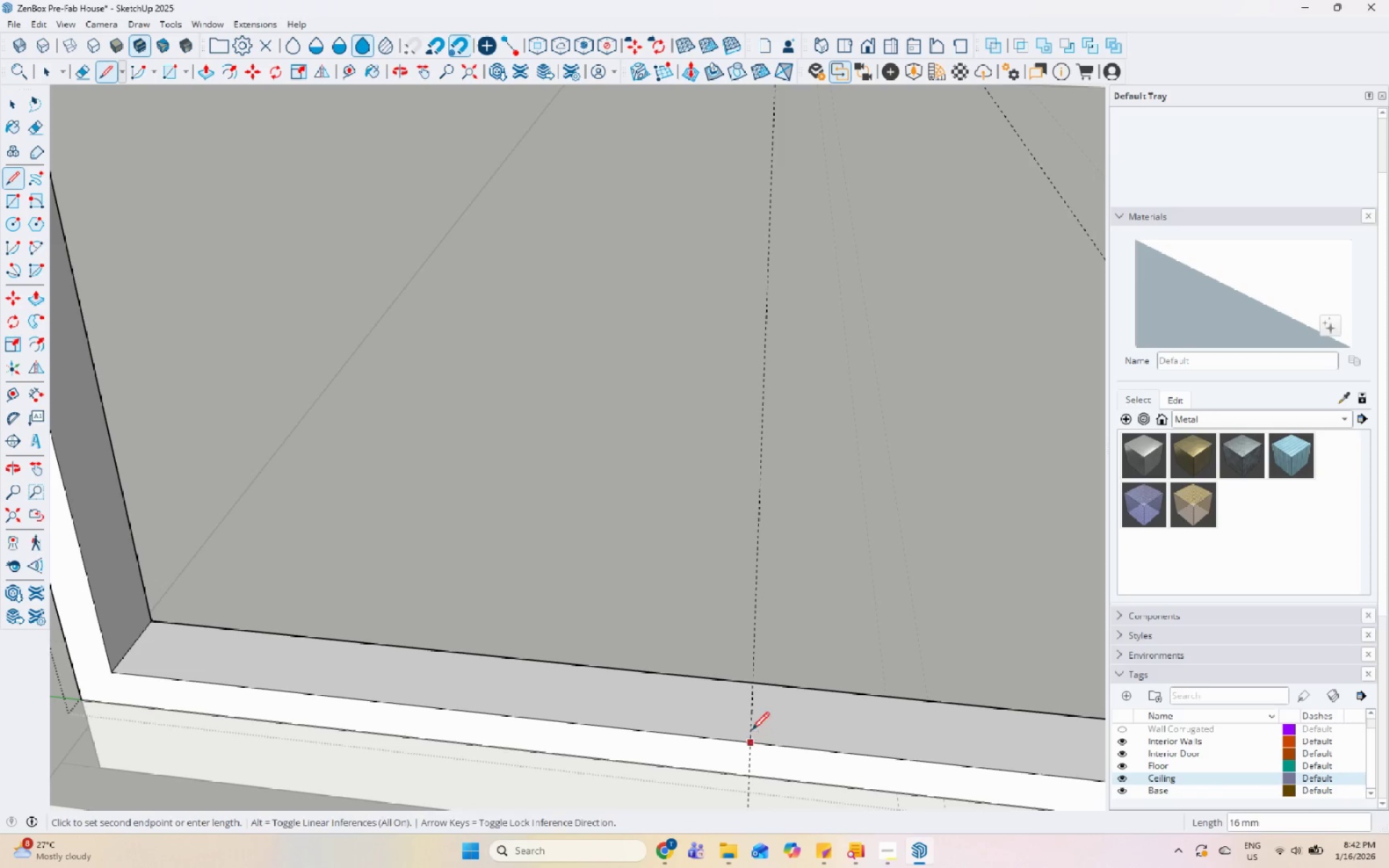 
left_click([752, 684])
 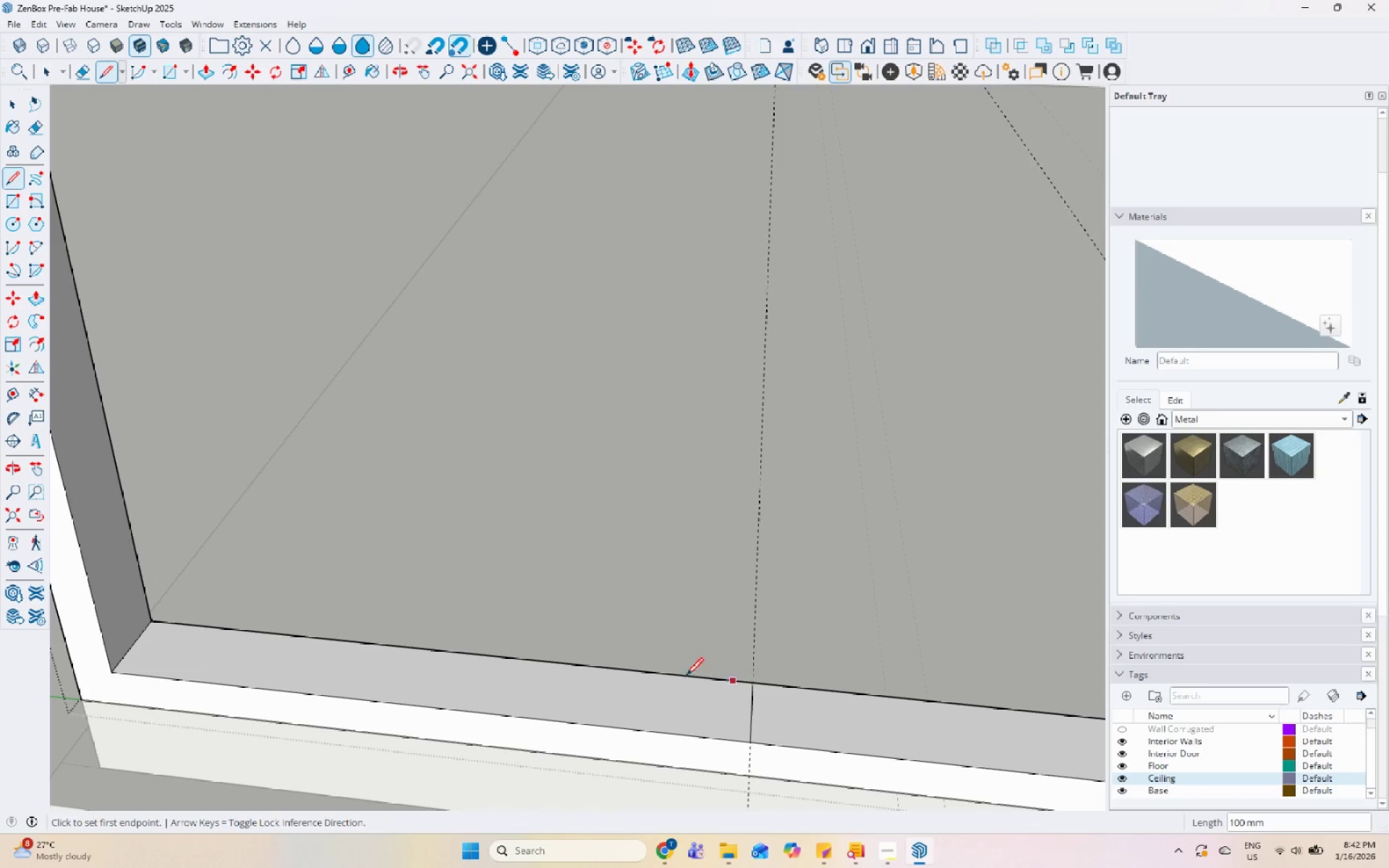 
scroll: coordinate [611, 618], scroll_direction: down, amount: 7.0
 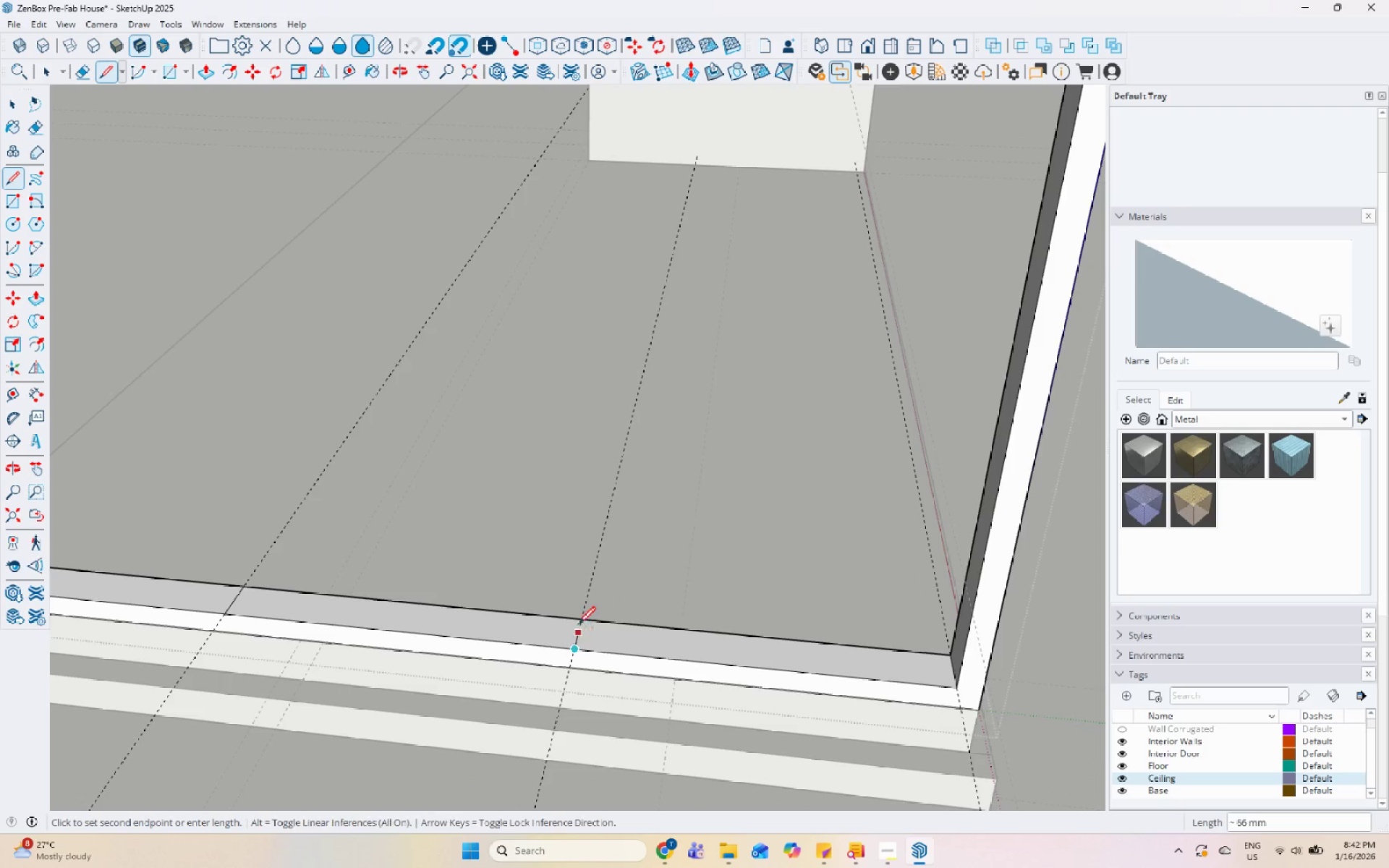 
double_click([579, 621])
 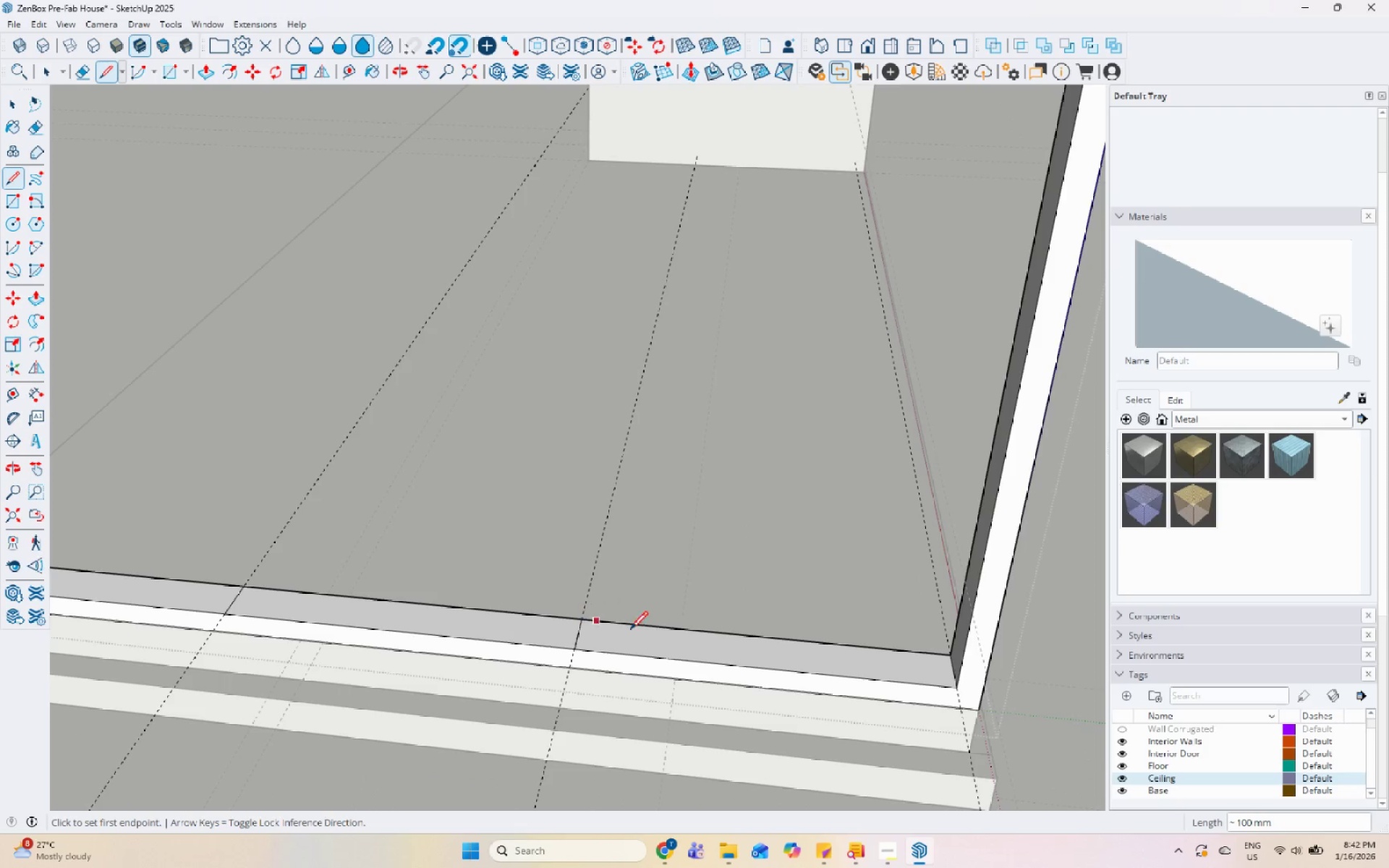 
key(Space)
 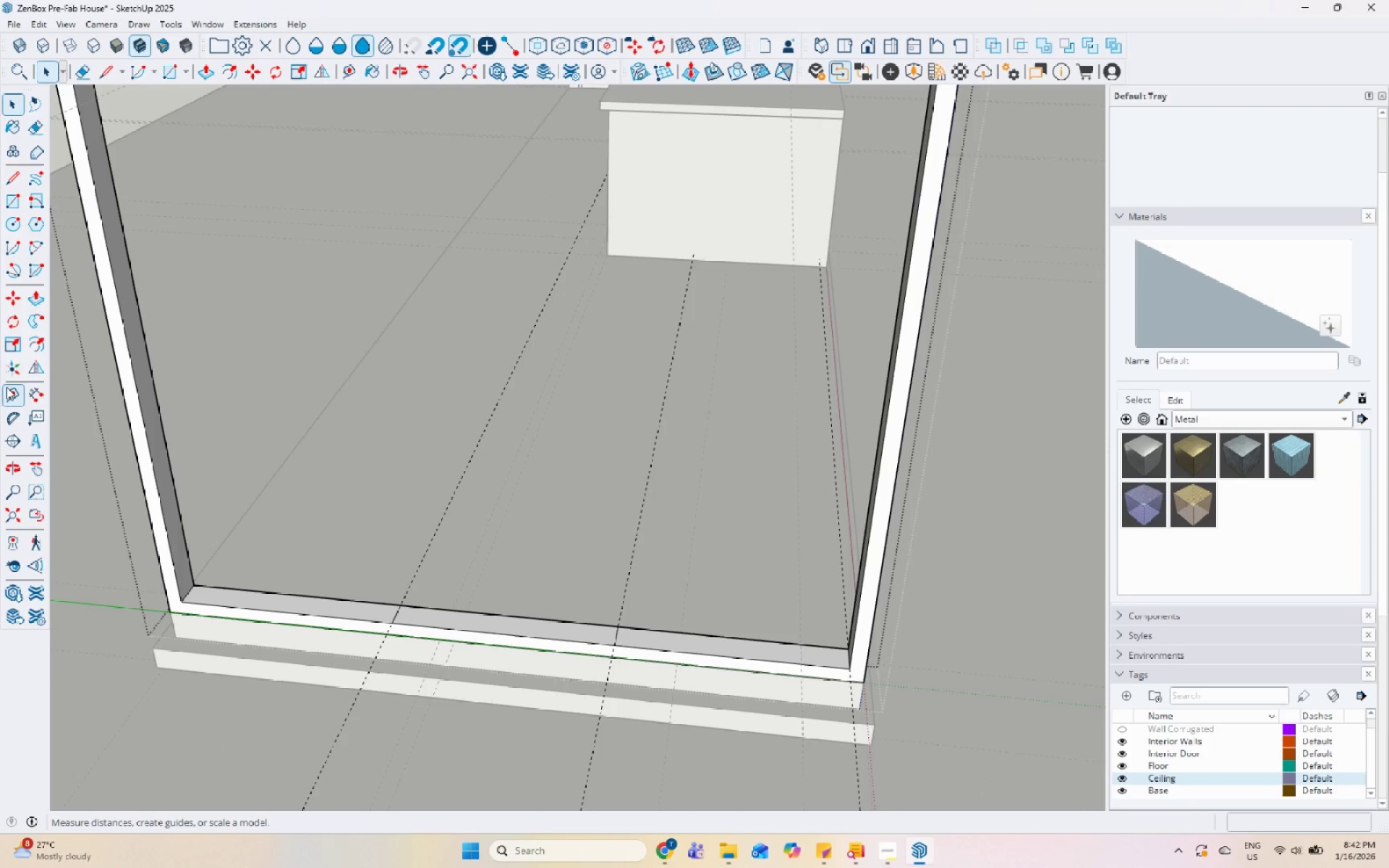 
scroll: coordinate [680, 639], scroll_direction: down, amount: 5.0
 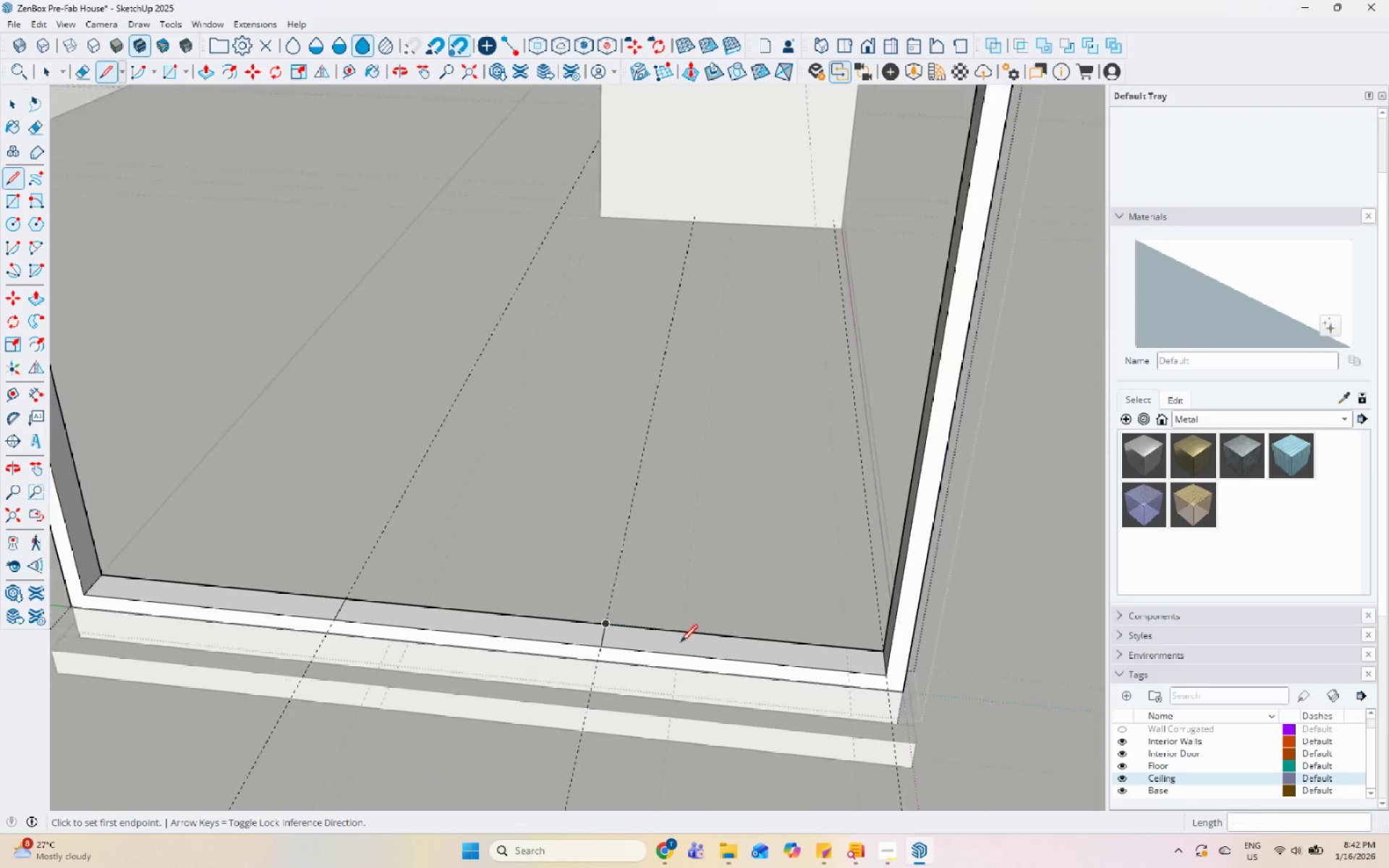 
scroll: coordinate [422, 611], scroll_direction: up, amount: 4.0
 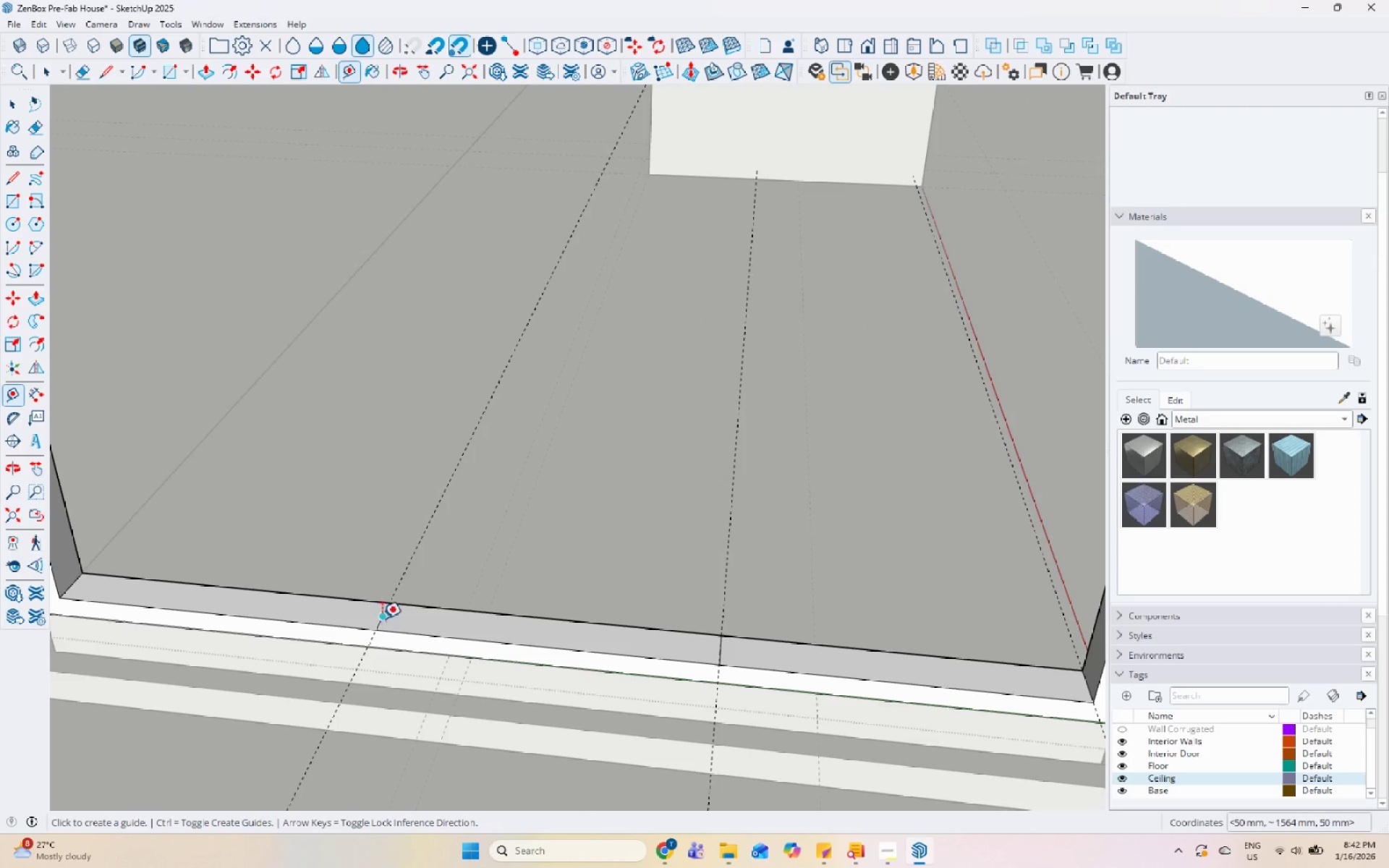 
left_click([384, 617])
 